 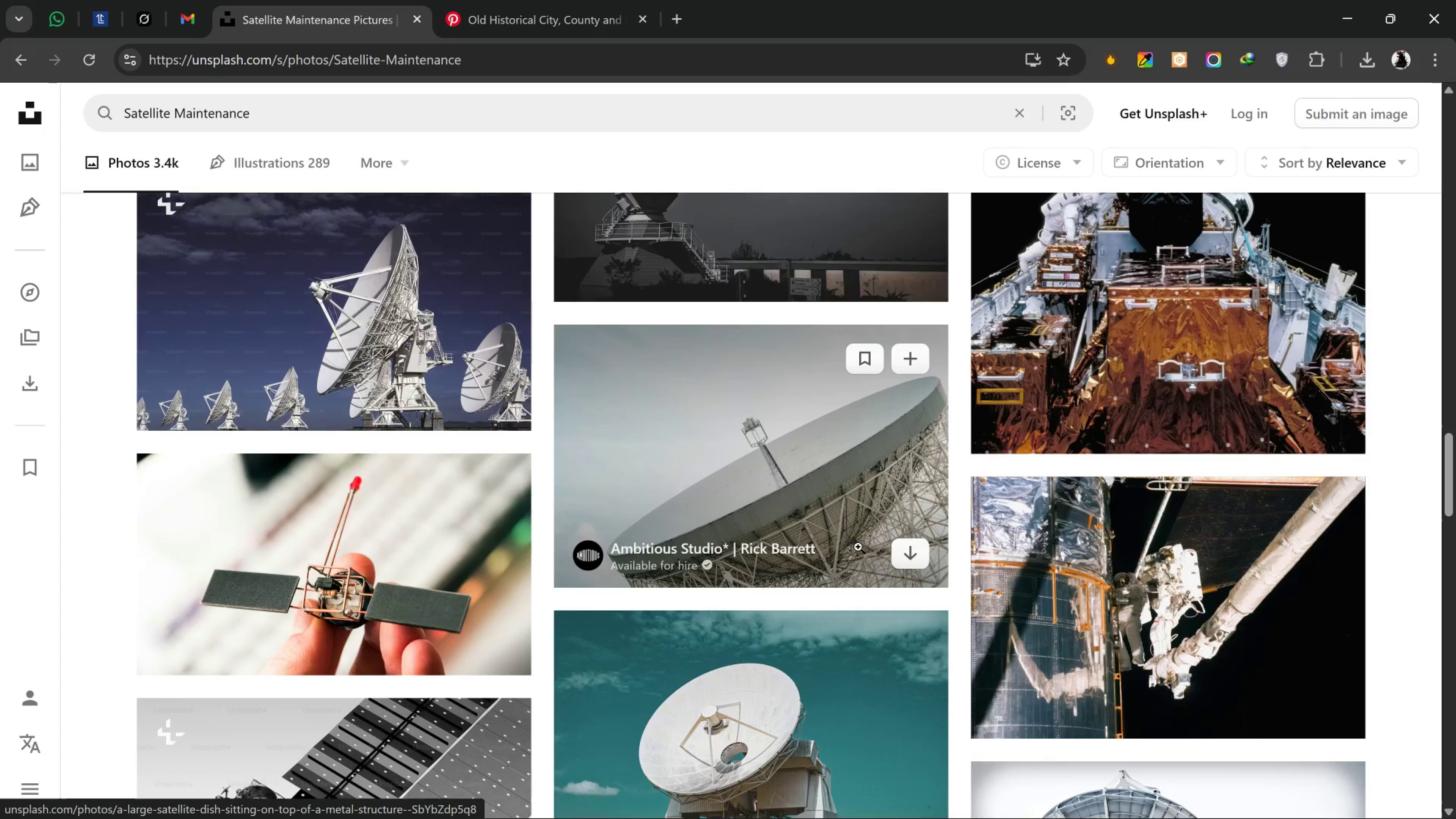 
key(Alt+Tab)
 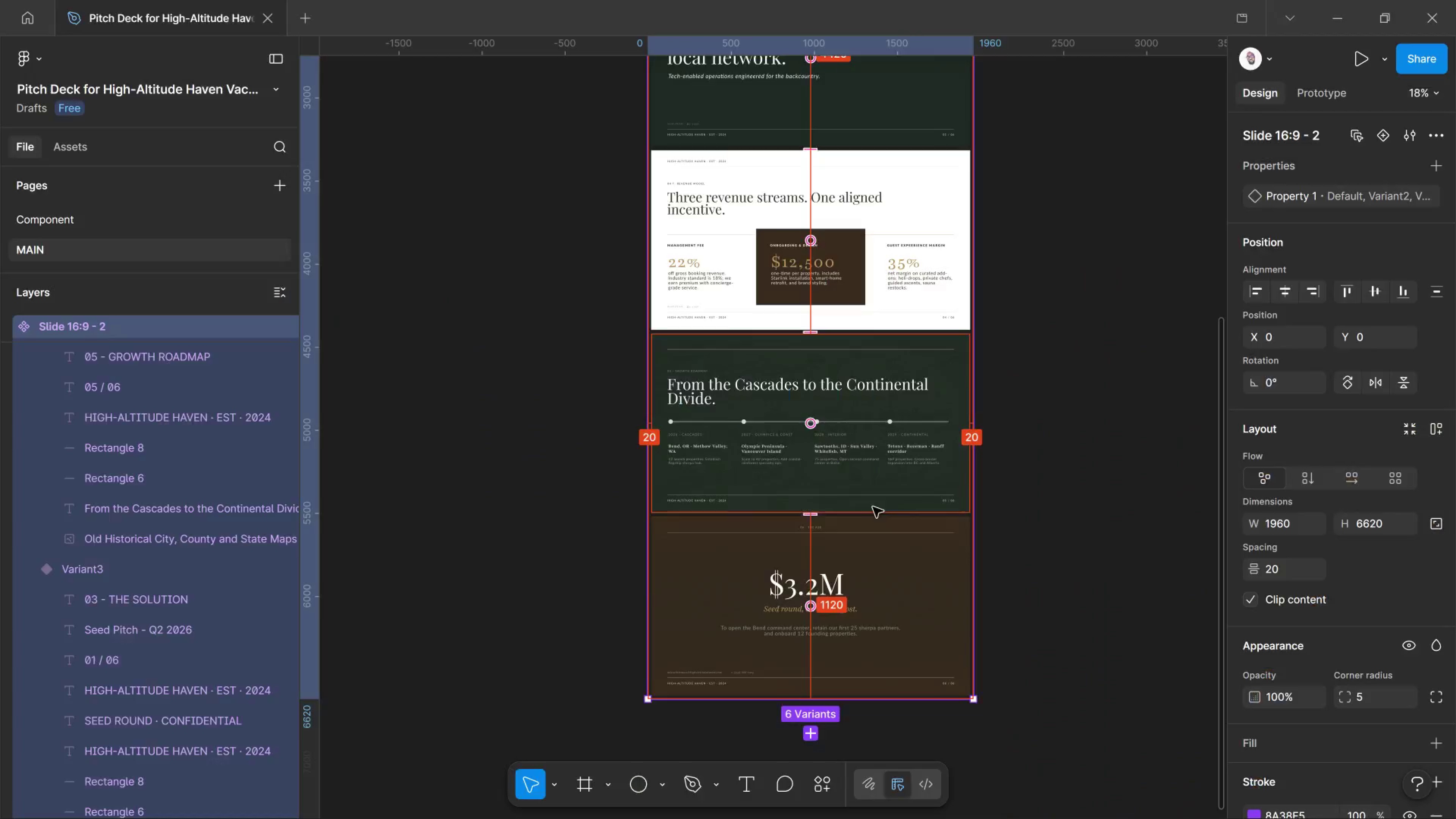 
scroll: coordinate [876, 283], scroll_direction: up, amount: 10.0
 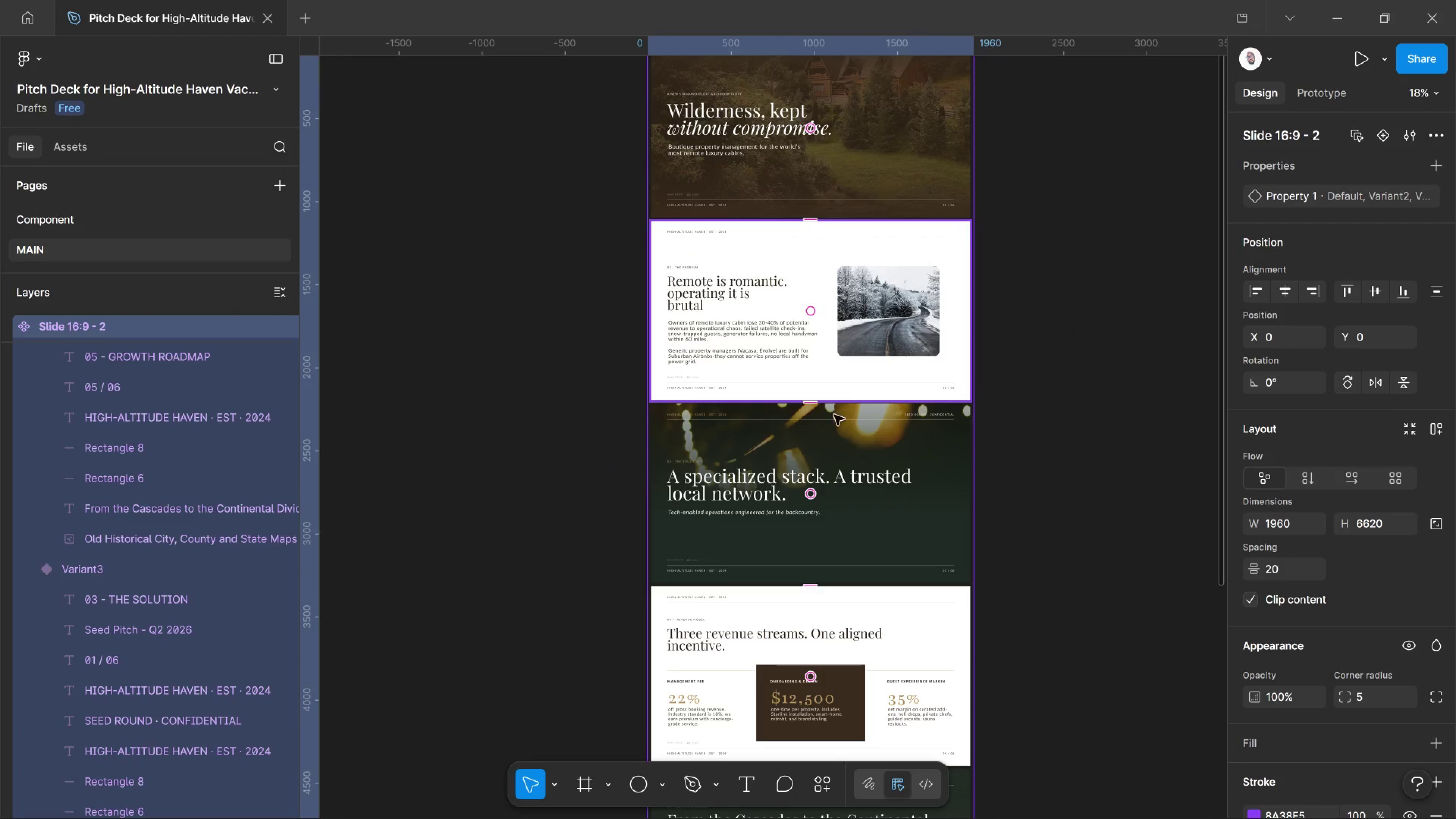 
hold_key(key=ControlLeft, duration=1.49)
 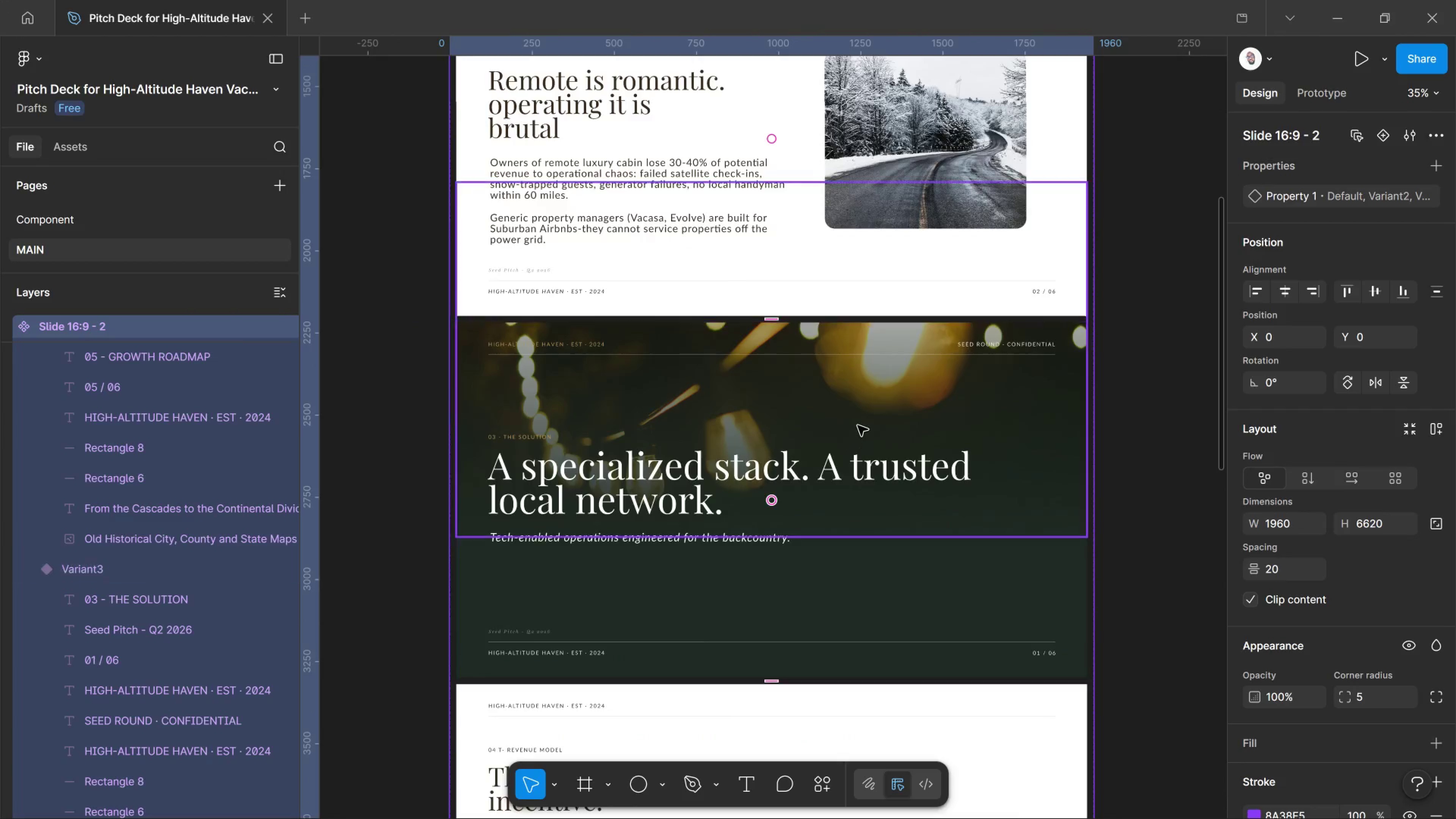 
hold_key(key=ControlLeft, duration=1.67)
 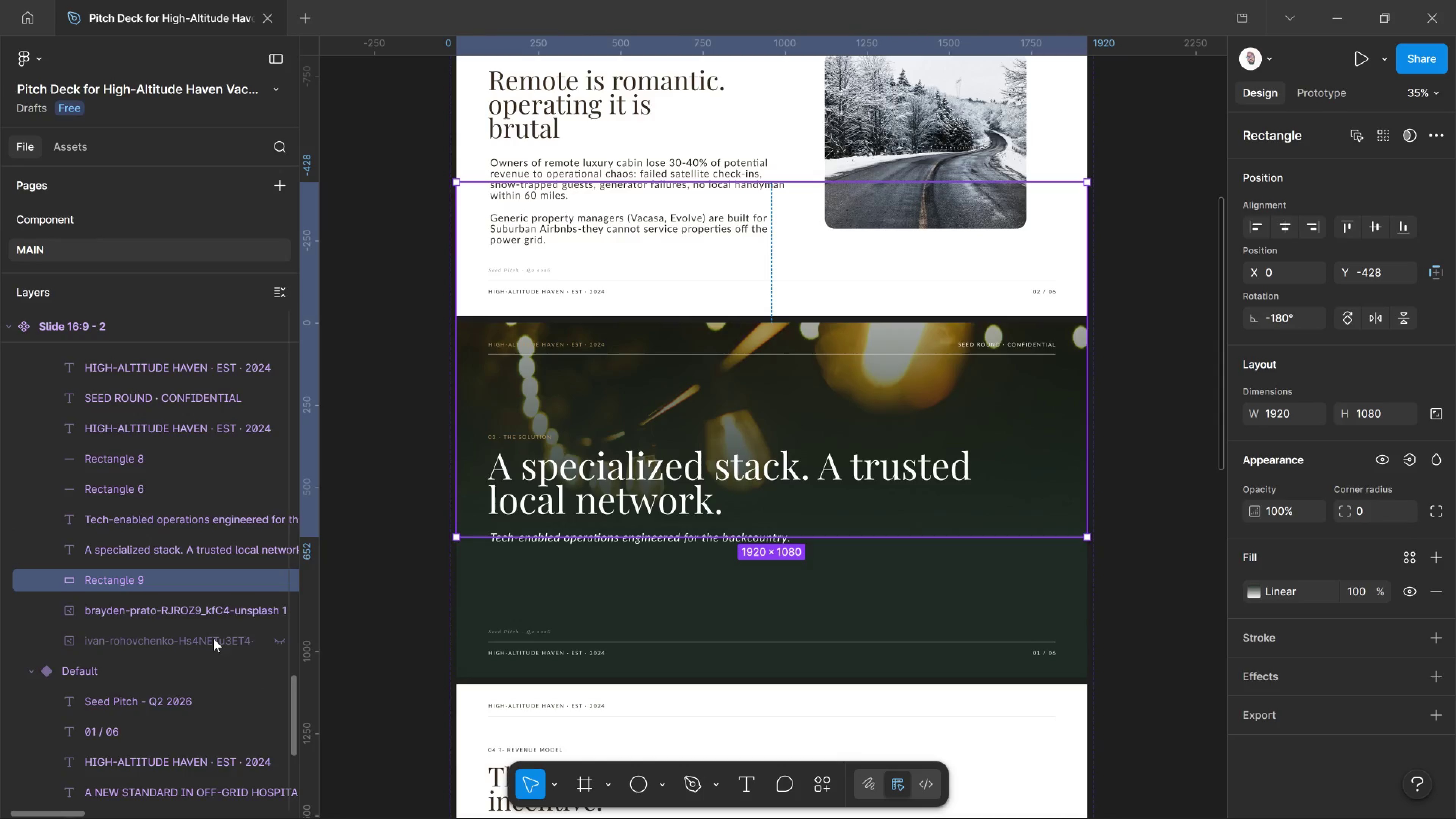 
scroll: coordinate [860, 518], scroll_direction: up, amount: 11.0
 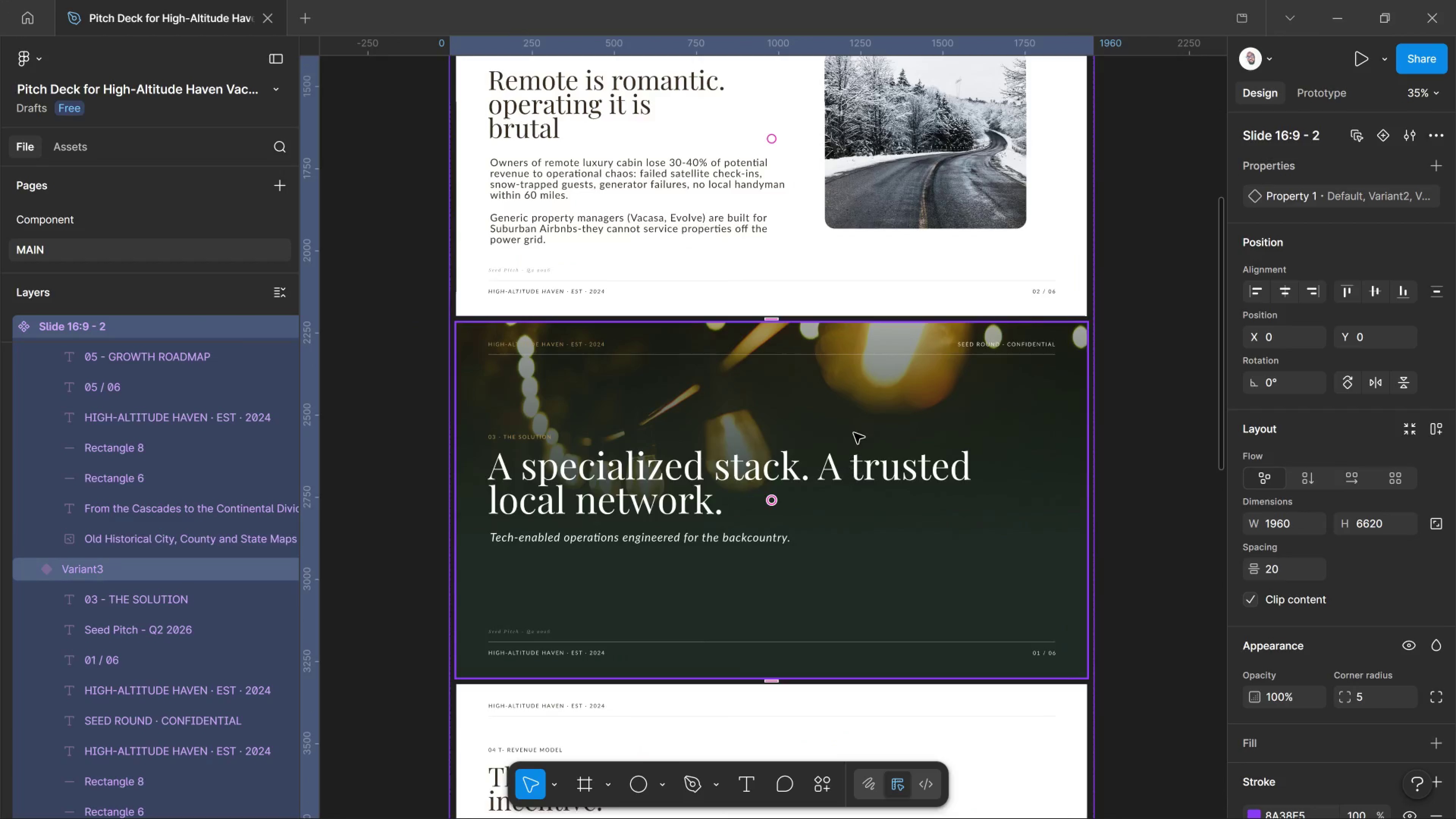 
left_click([858, 424])
 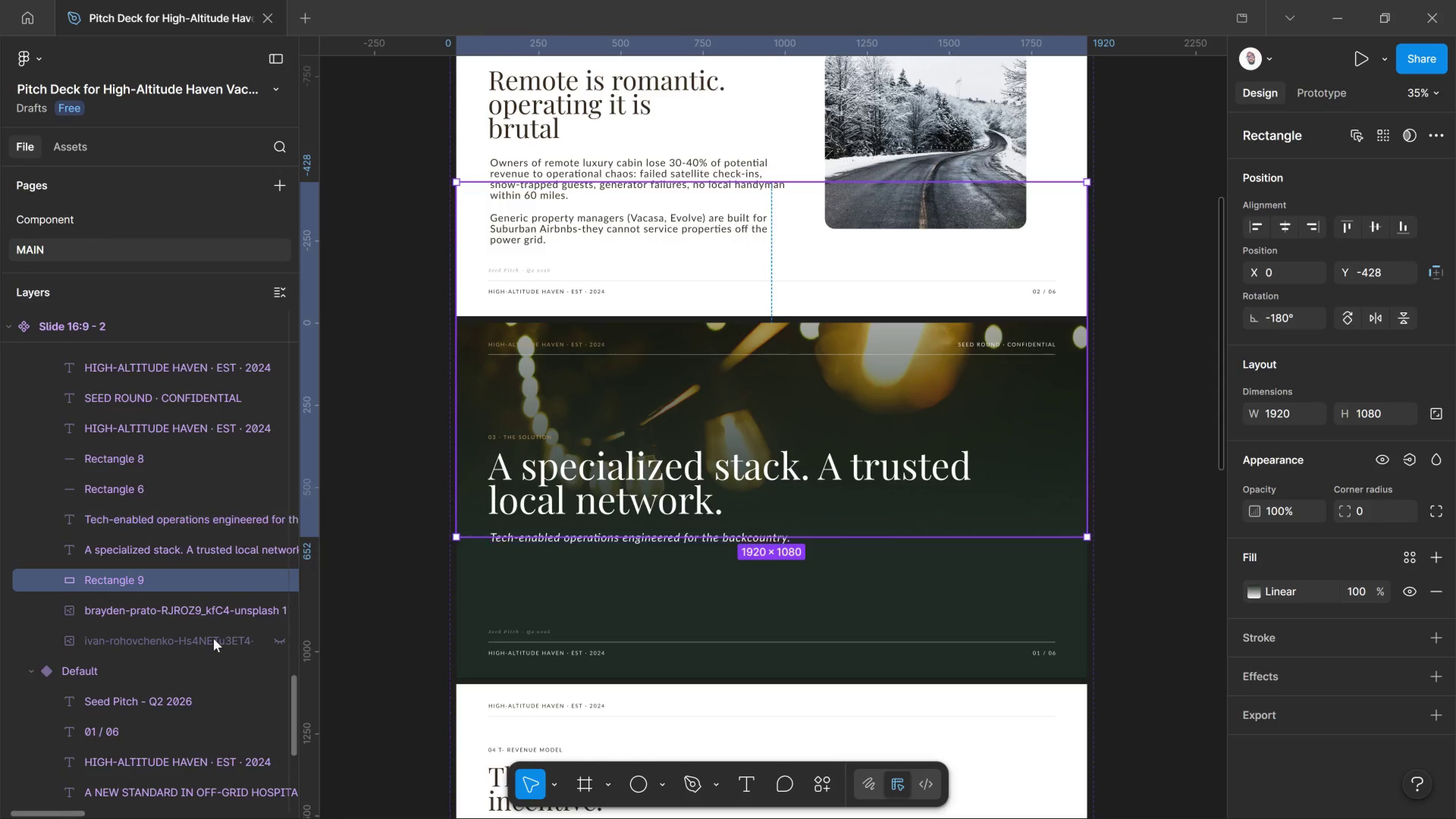 
left_click([213, 639])
 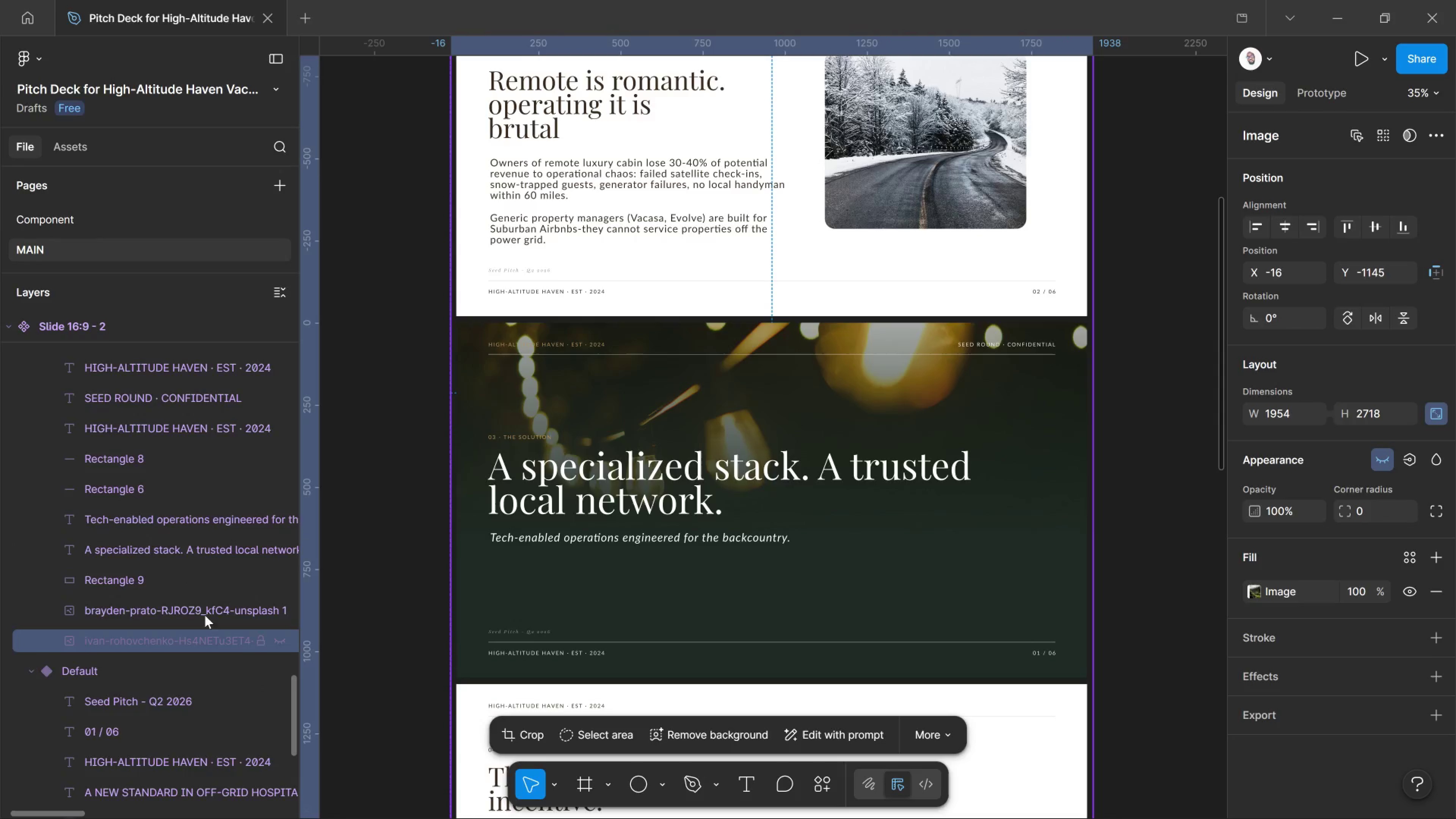 
left_click([204, 592])
 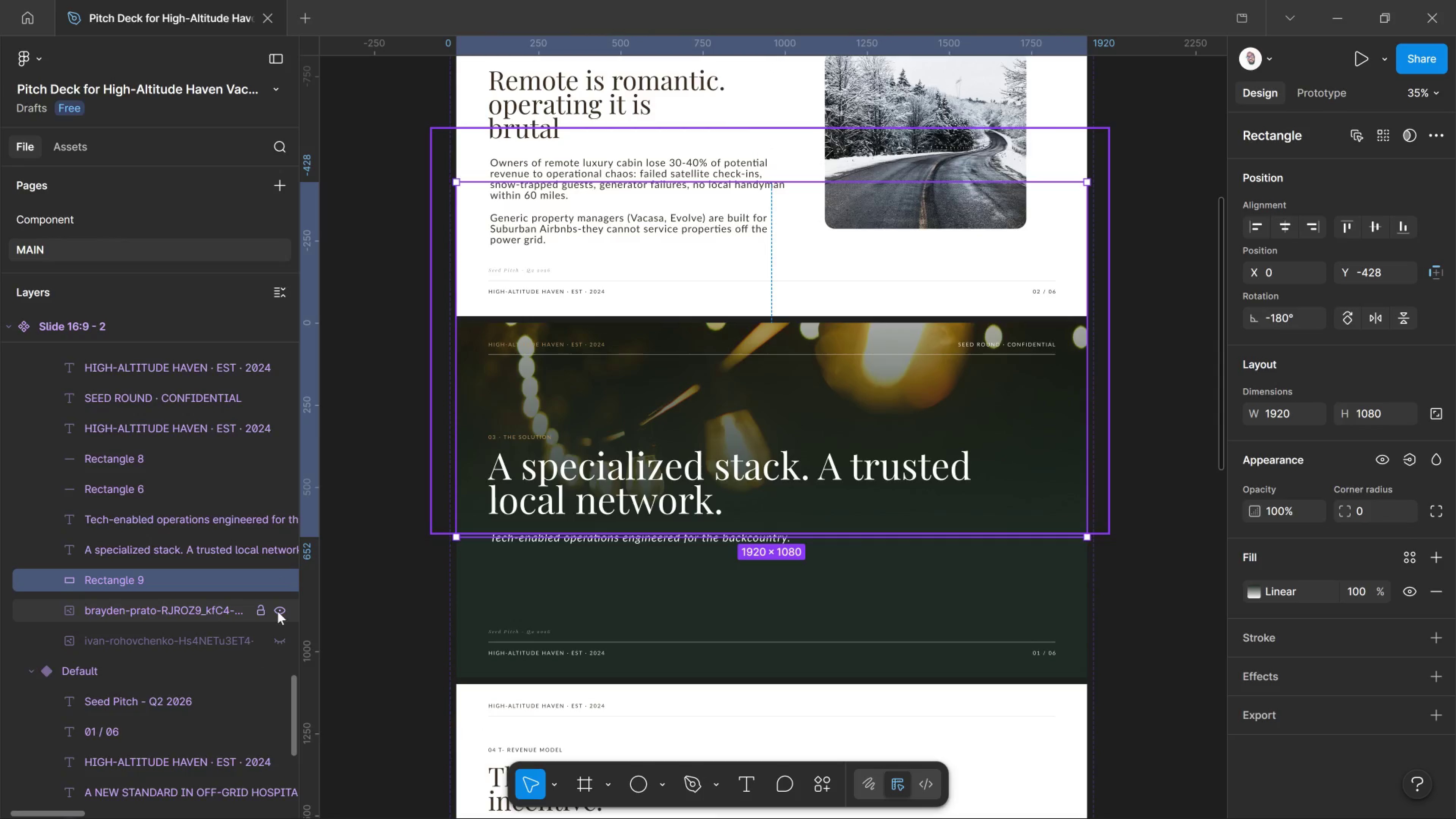 
key(Alt+Tab)
 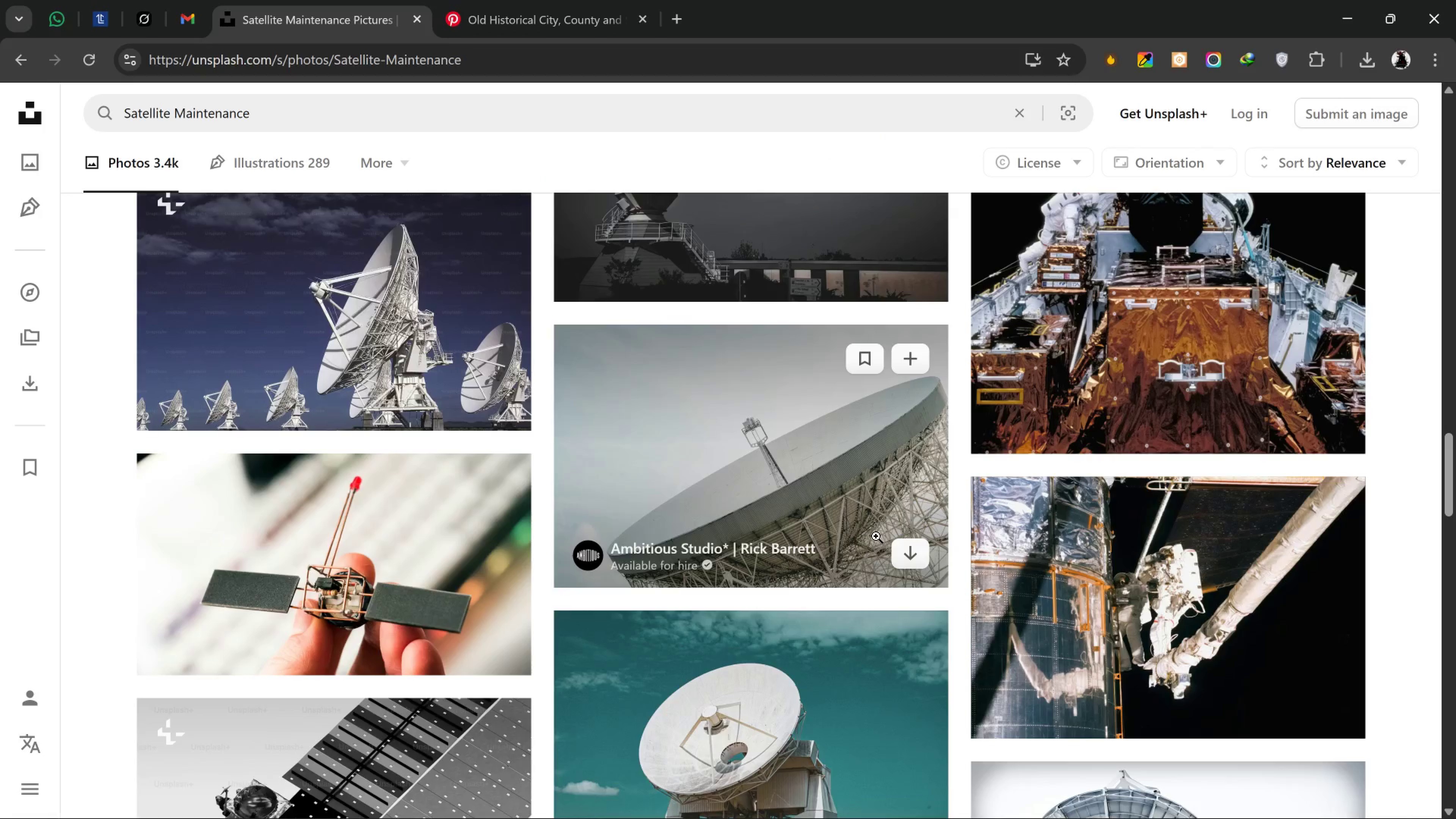 
scroll: coordinate [877, 536], scroll_direction: up, amount: 1.0
 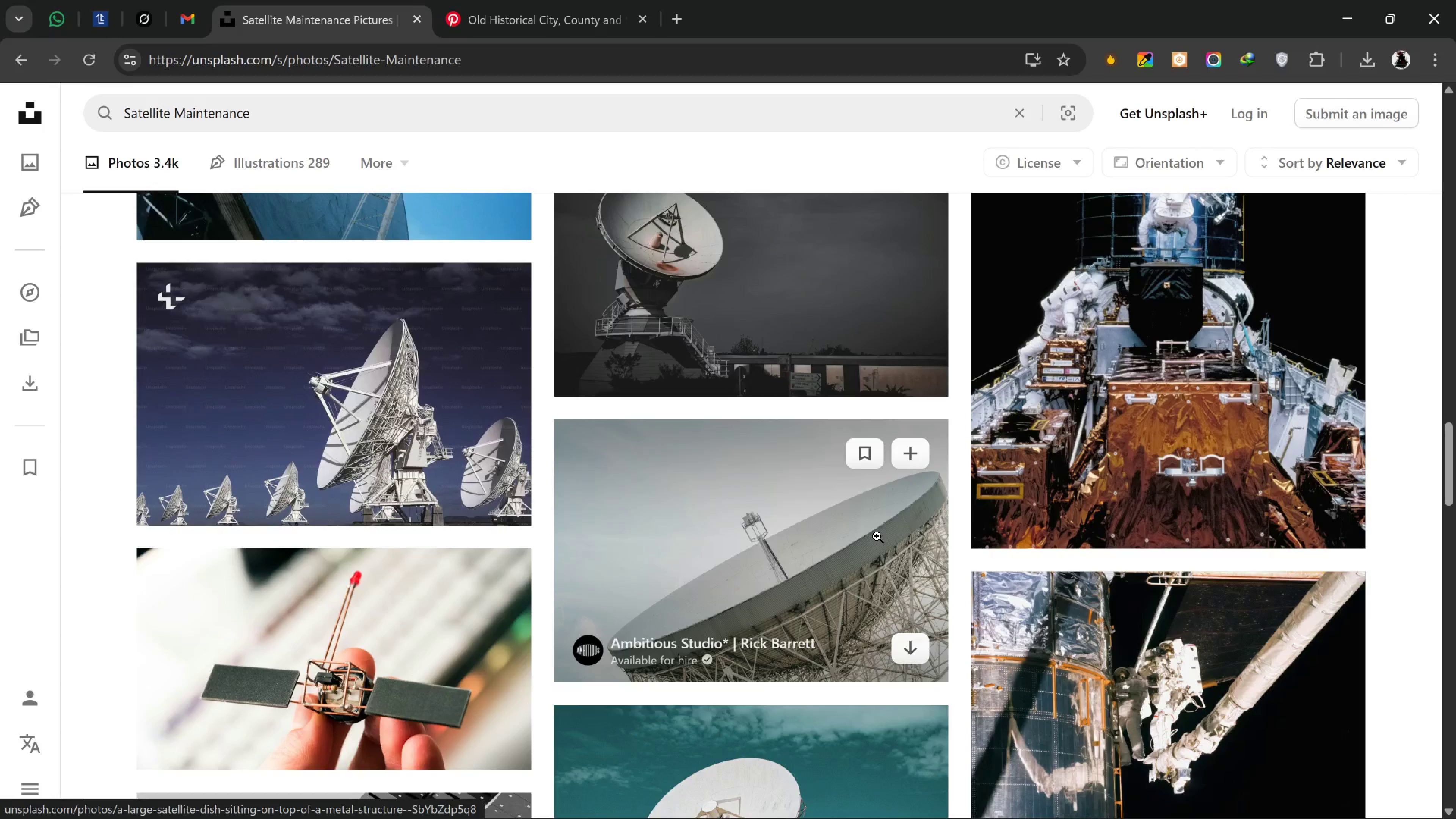 
scroll: coordinate [896, 679], scroll_direction: down, amount: 14.0
 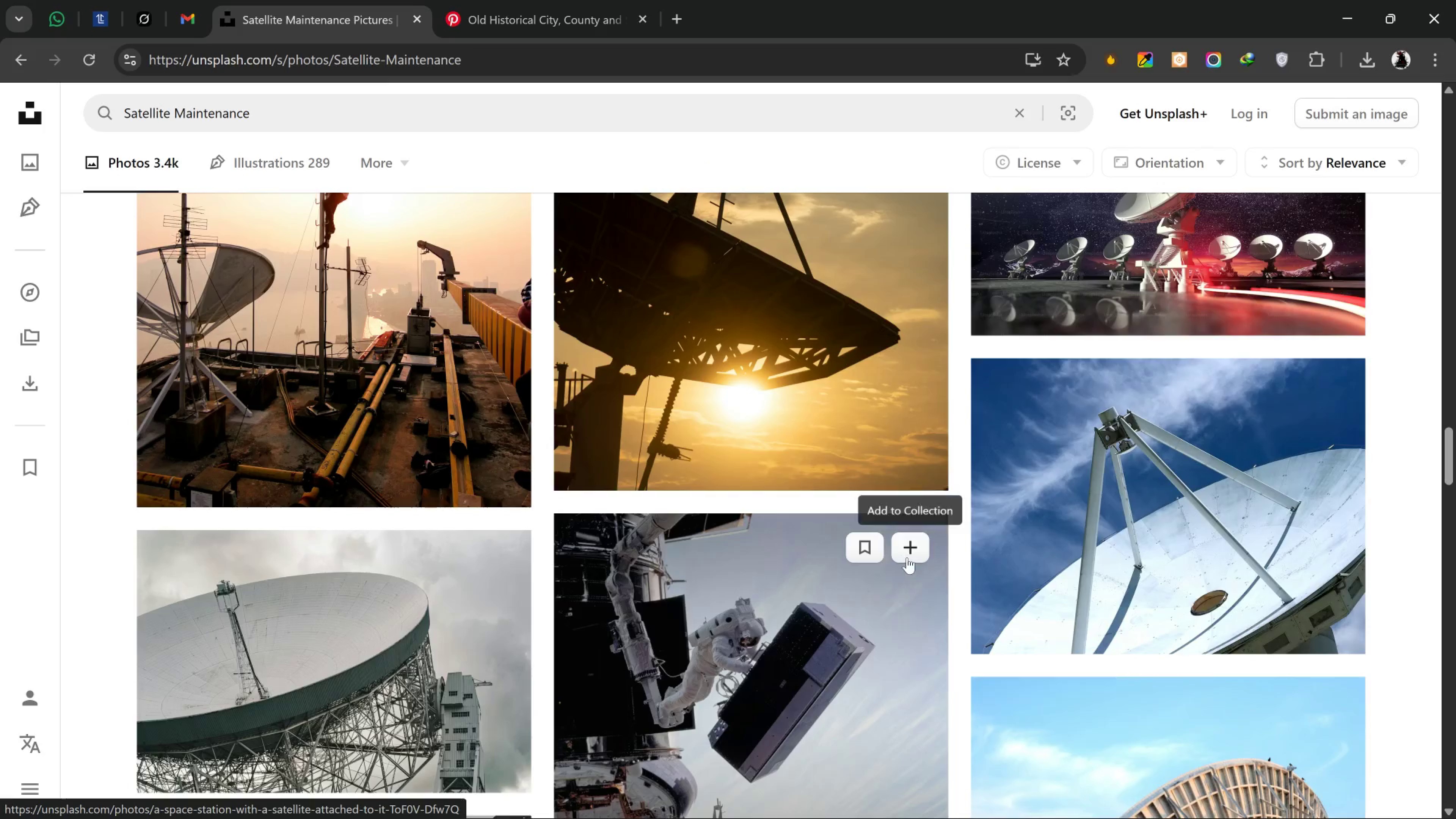 
scroll: coordinate [919, 541], scroll_direction: up, amount: 3.0
 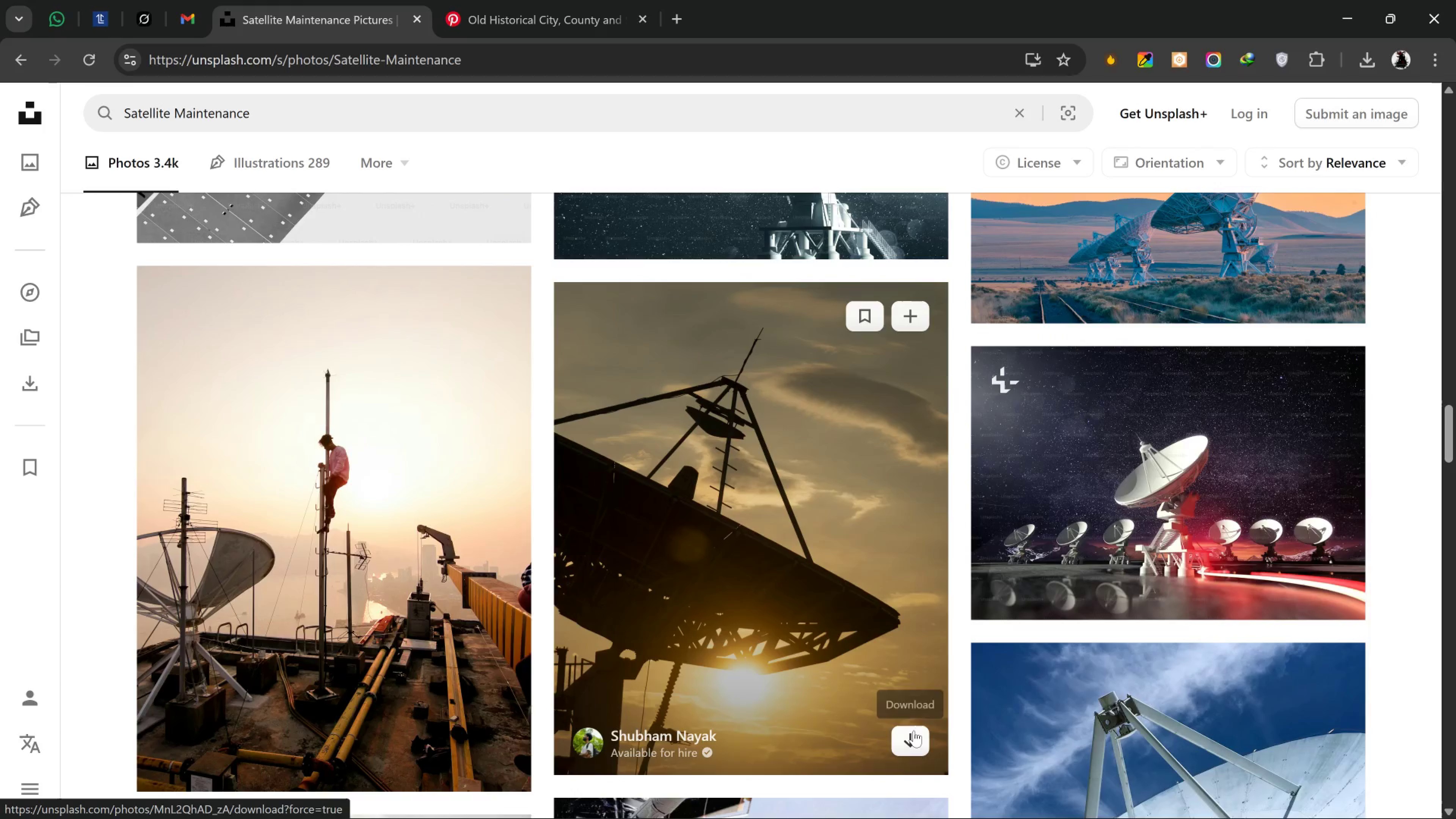 
left_click([910, 738])
 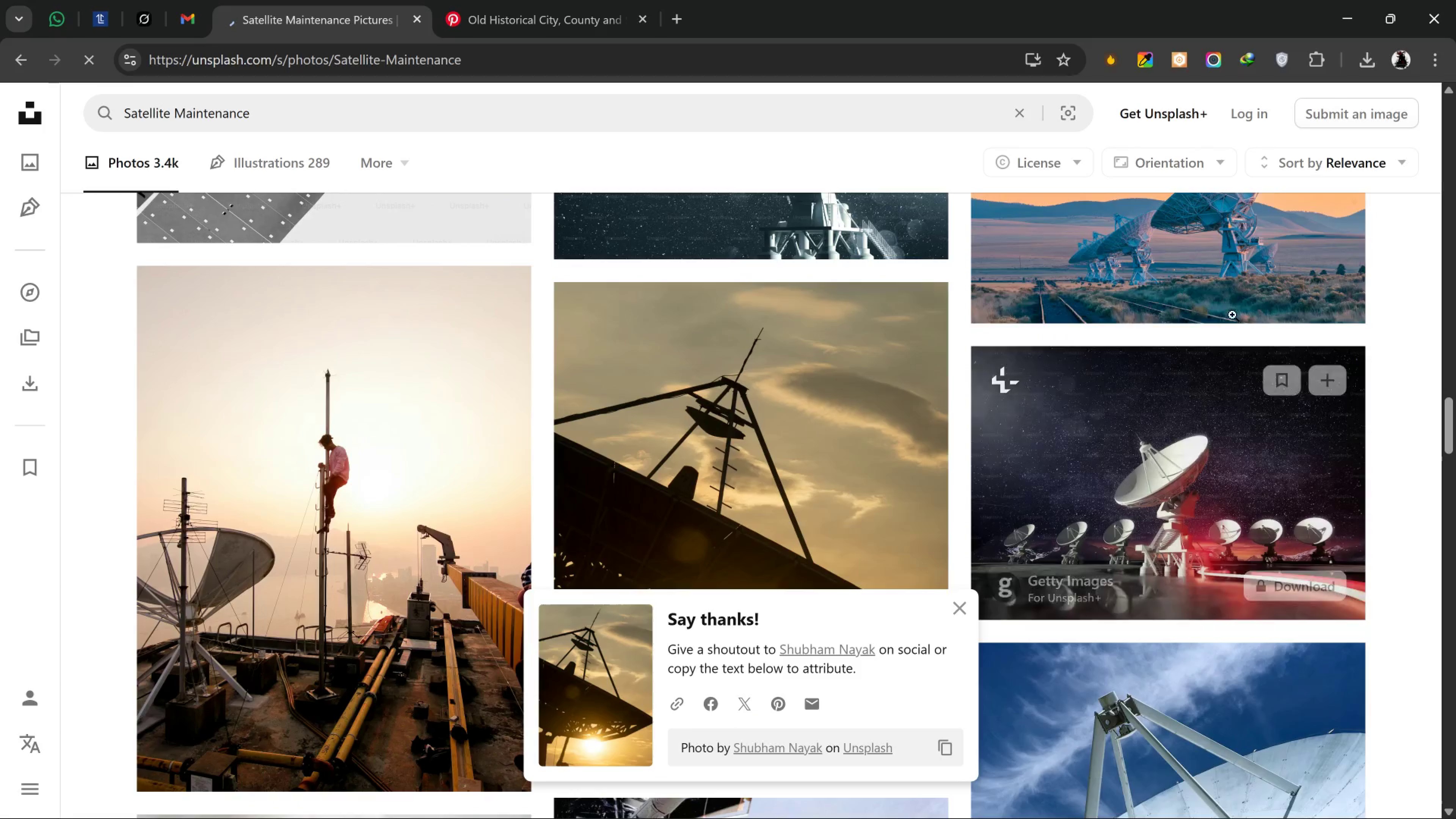 
scroll: coordinate [1273, 312], scroll_direction: down, amount: 6.0
 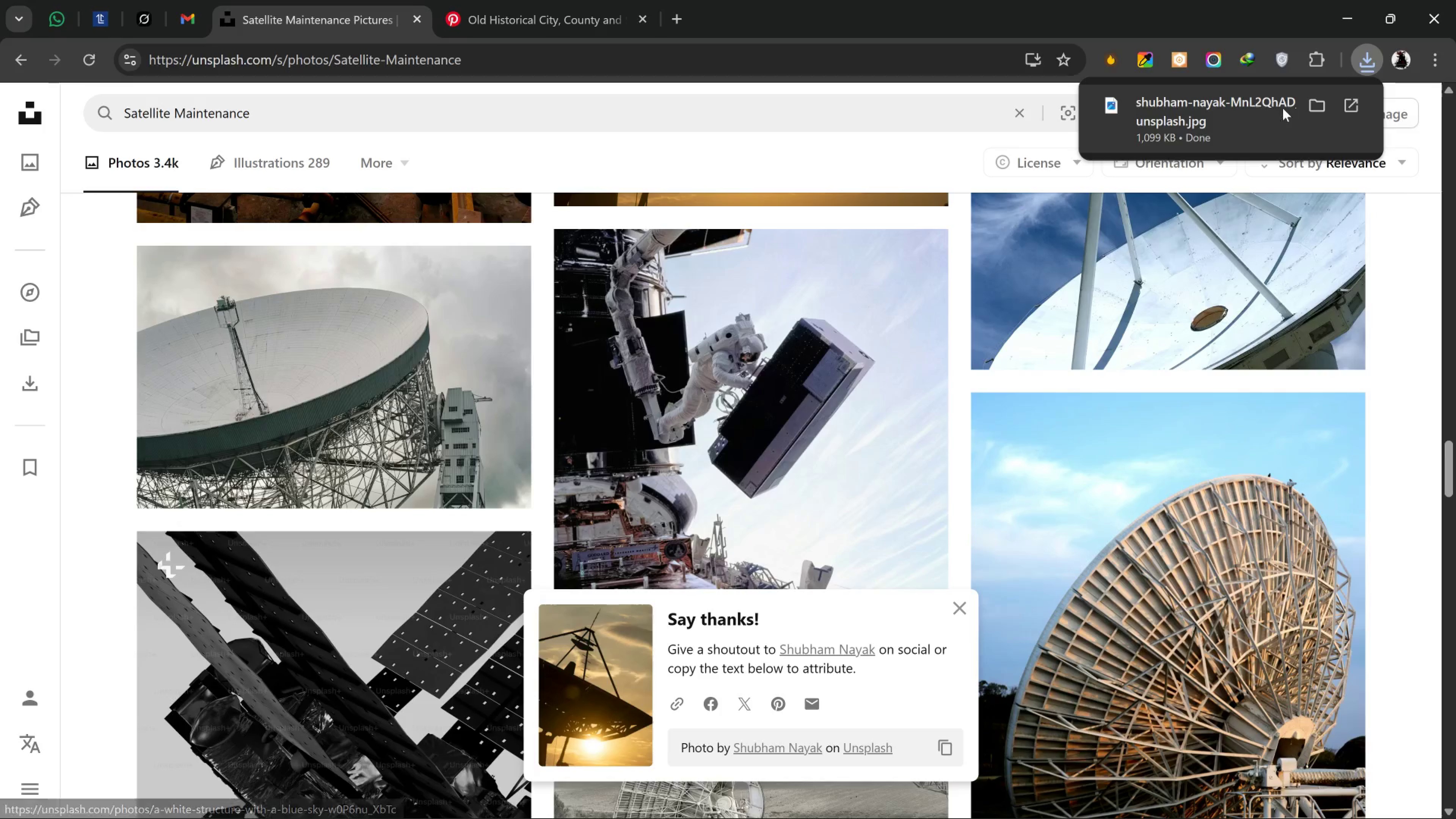 
left_click_drag(start_coordinate=[1268, 103], to_coordinate=[765, 440])
 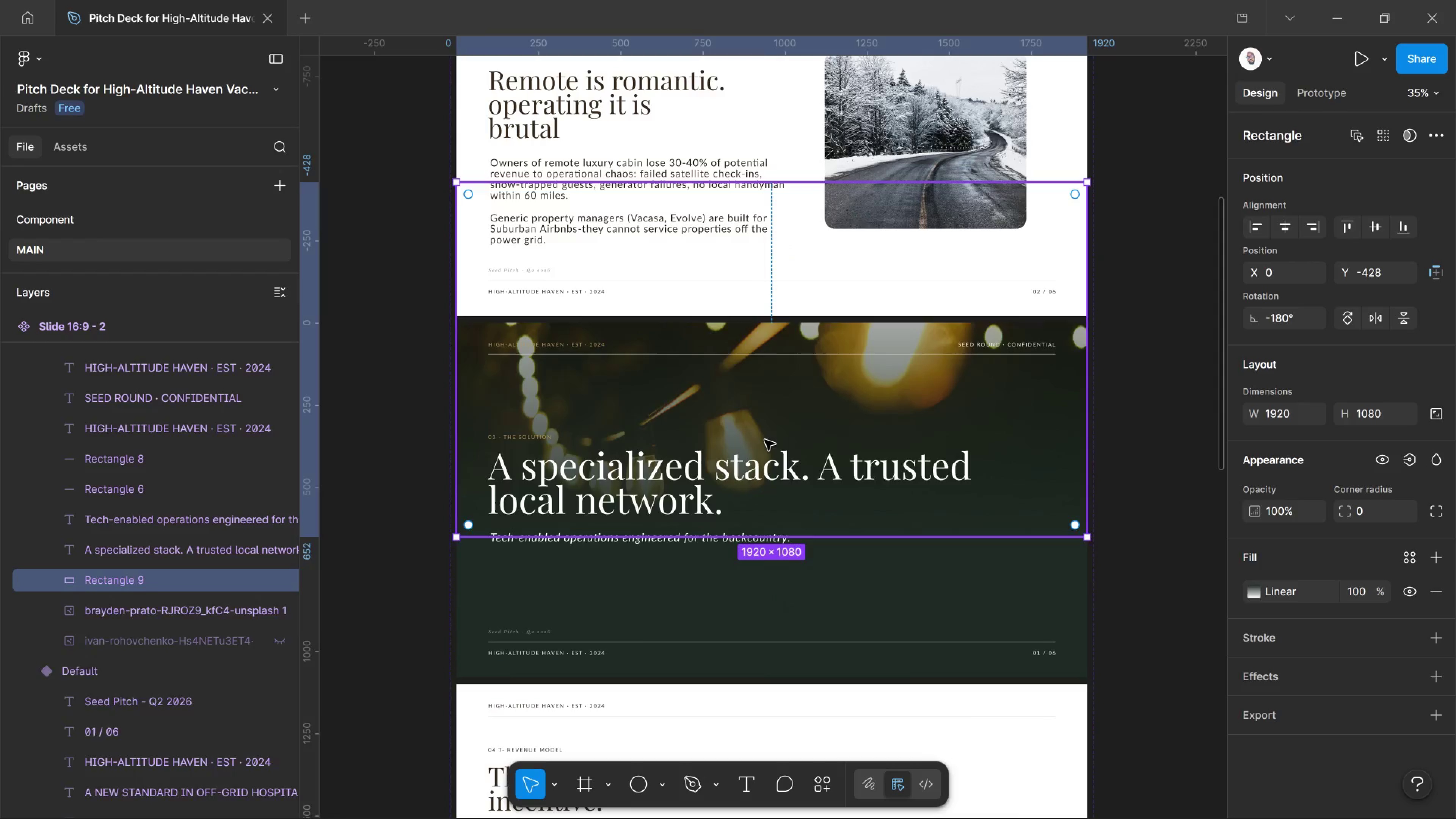 
key(Alt+Tab)
 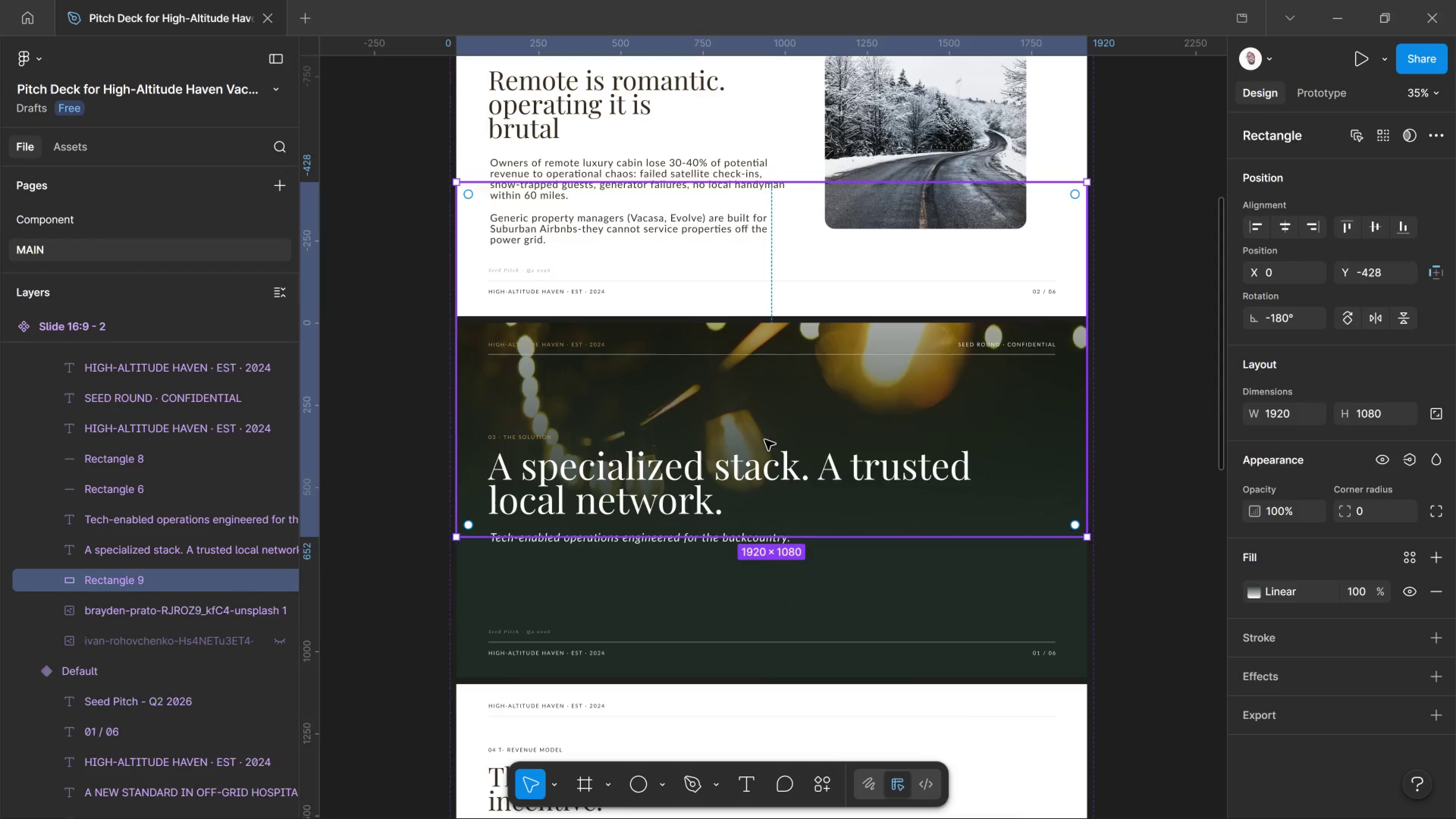 
left_click_drag(start_coordinate=[170, 578], to_coordinate=[169, 649])
 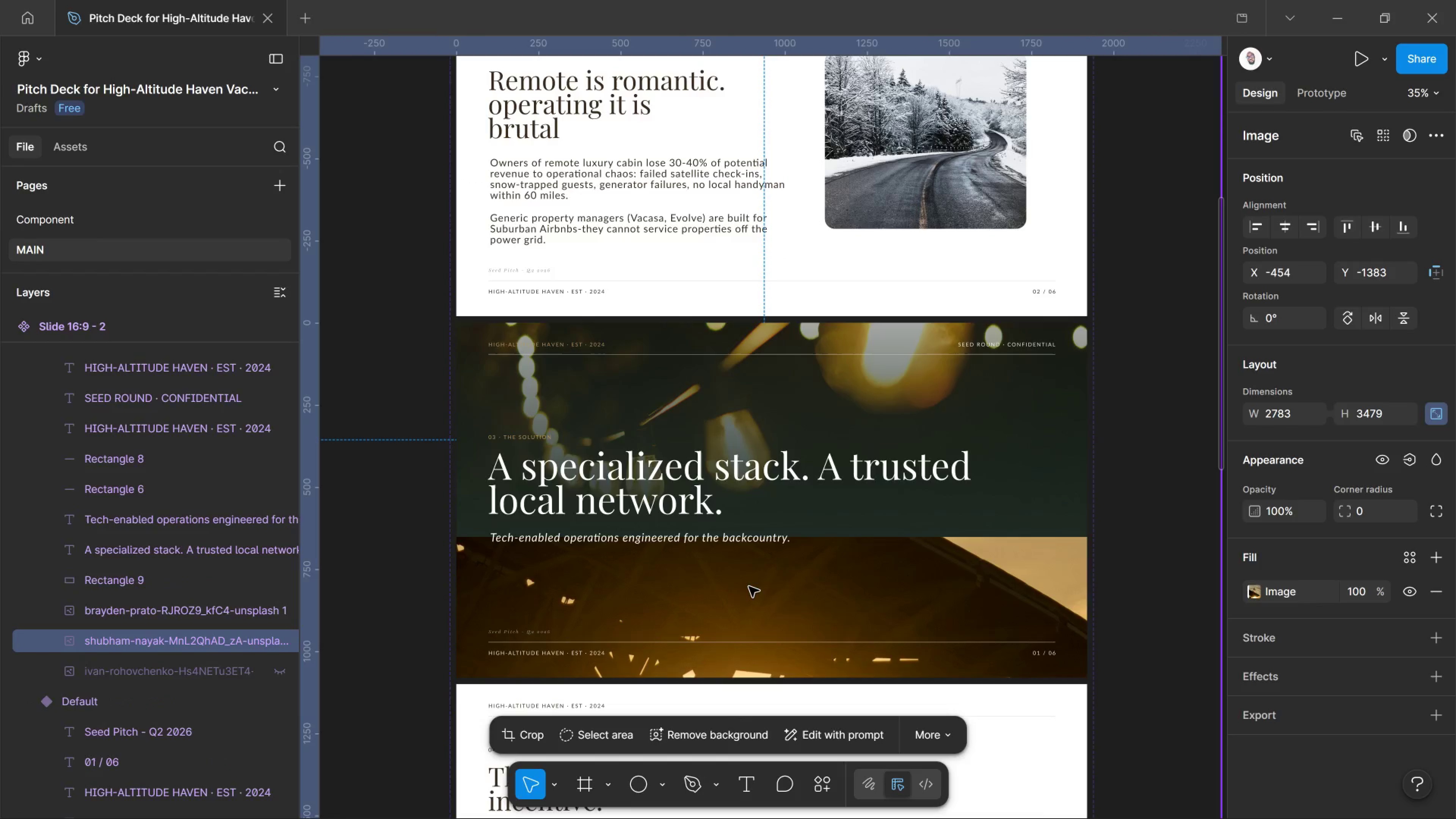 
hold_key(key=ControlLeft, duration=0.67)
 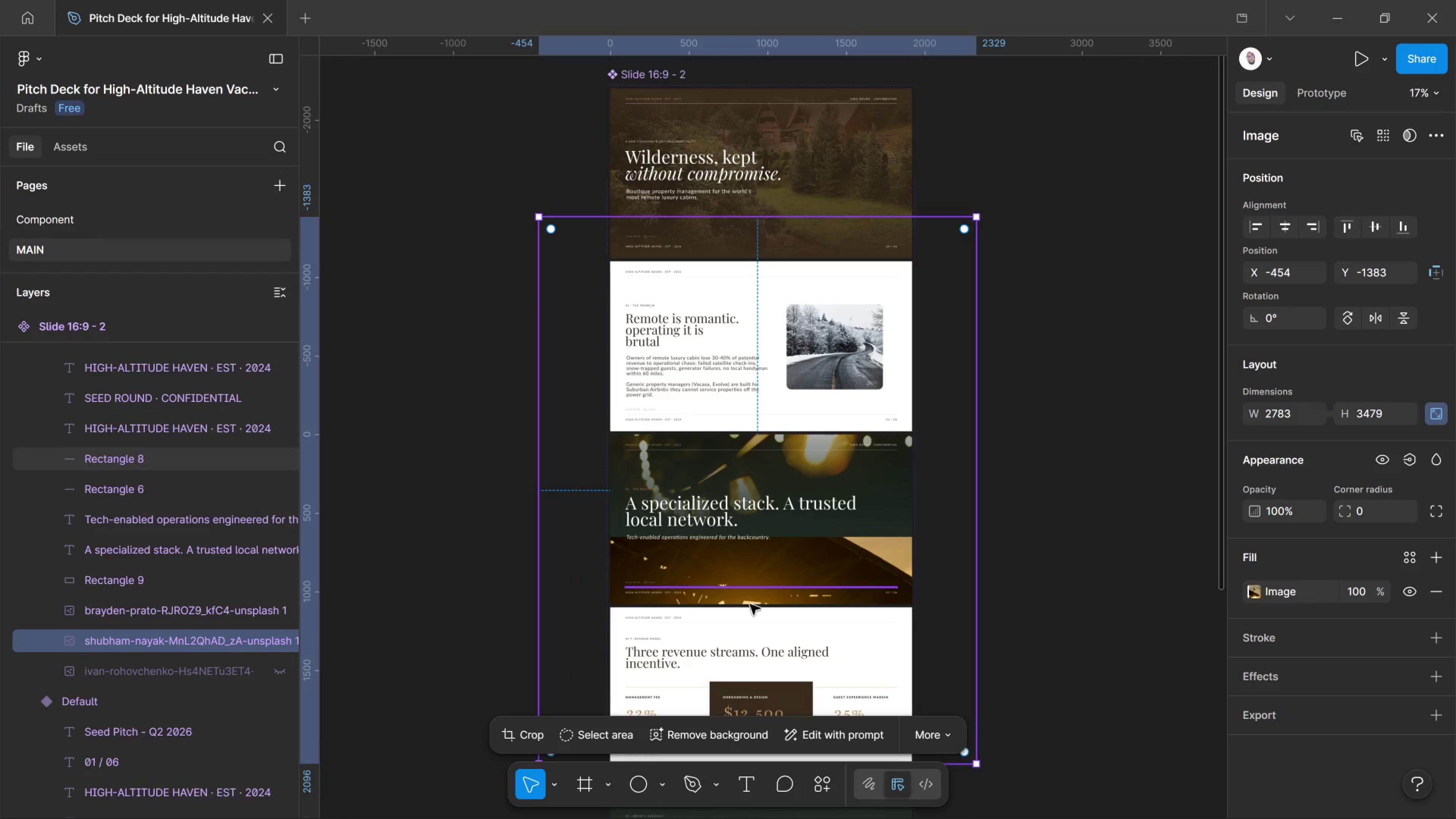 
key(Control+ControlLeft)
 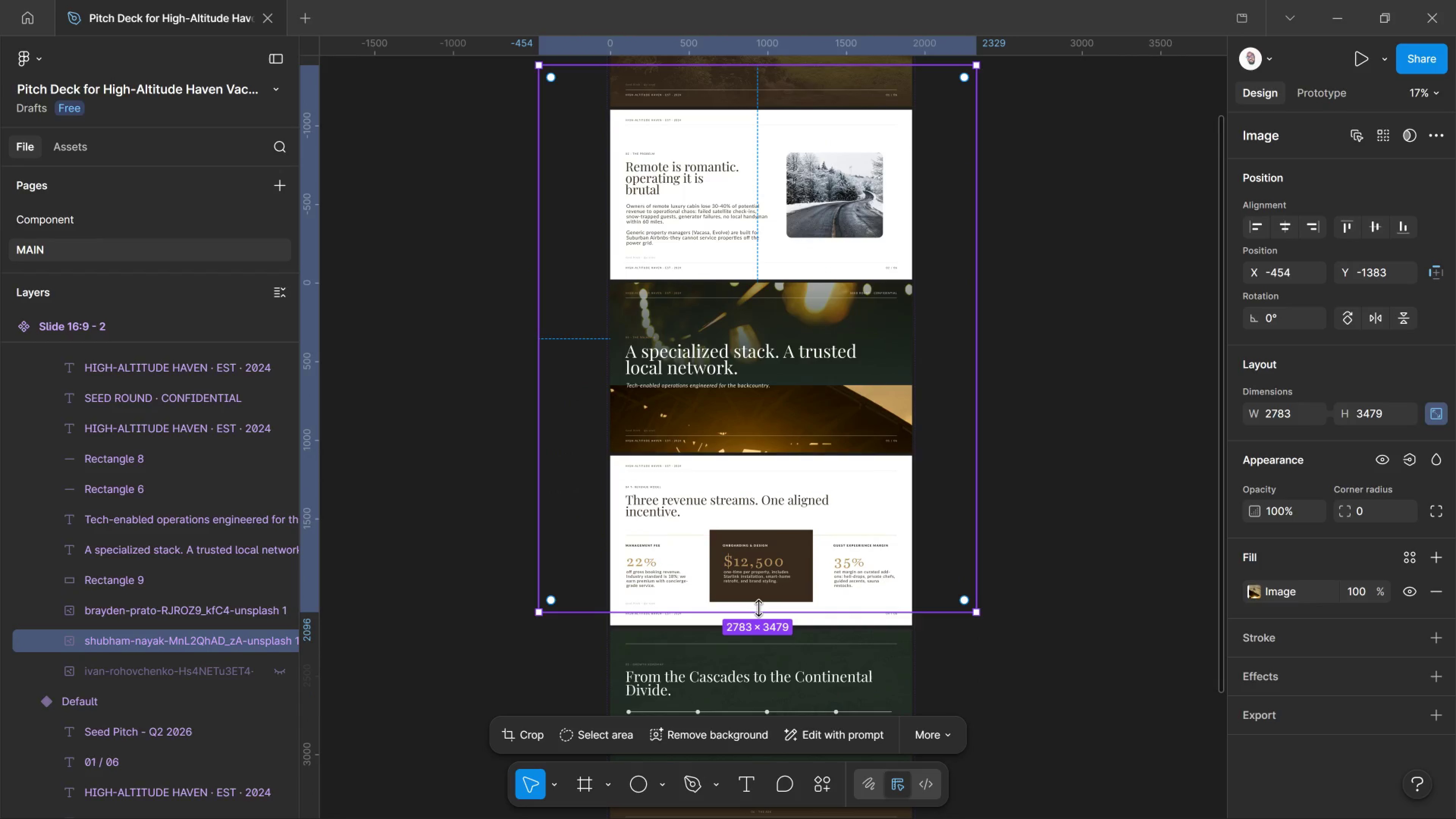 
scroll: coordinate [753, 607], scroll_direction: down, amount: 14.0
 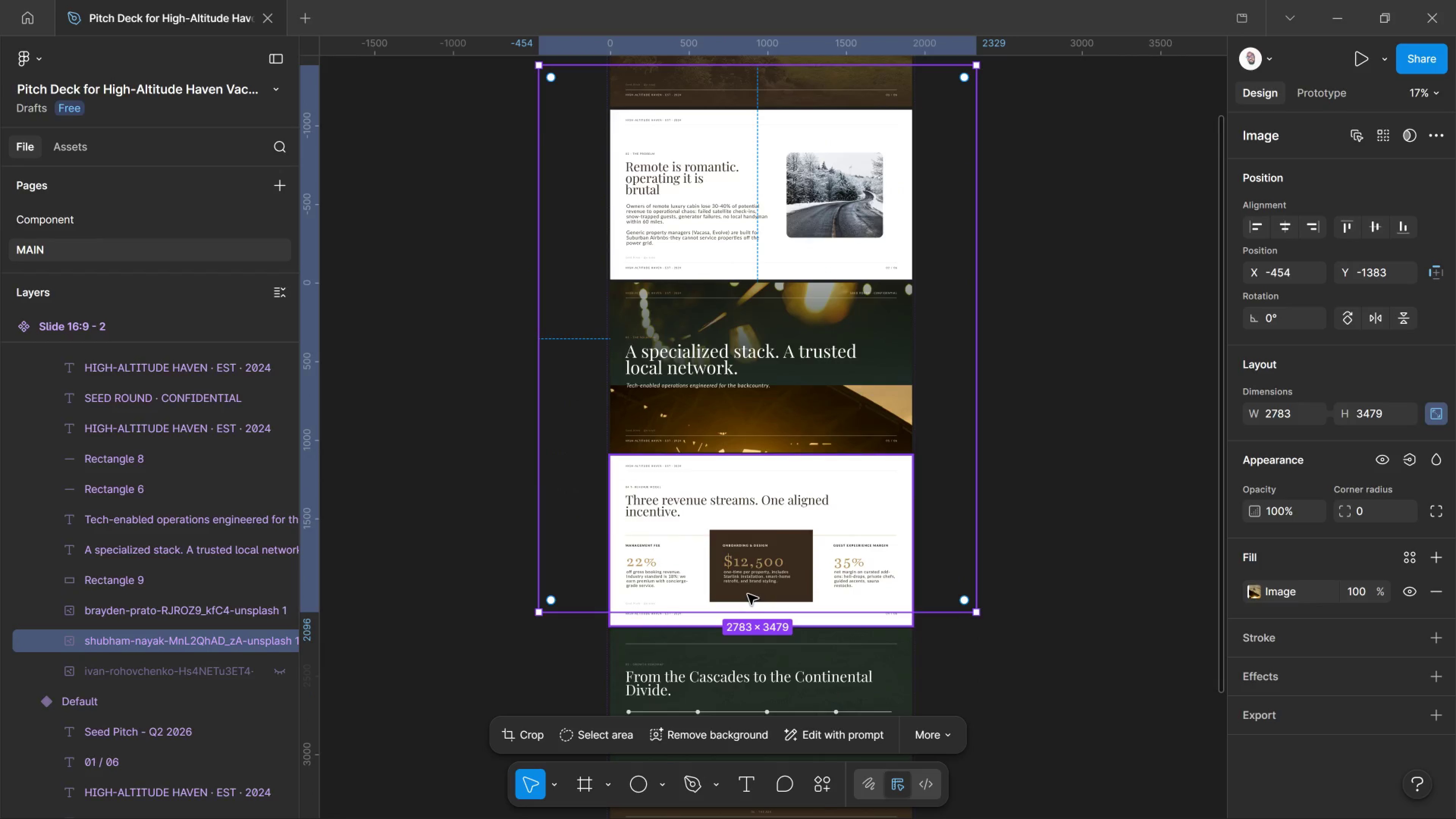 
left_click_drag(start_coordinate=[758, 608], to_coordinate=[765, 477])
 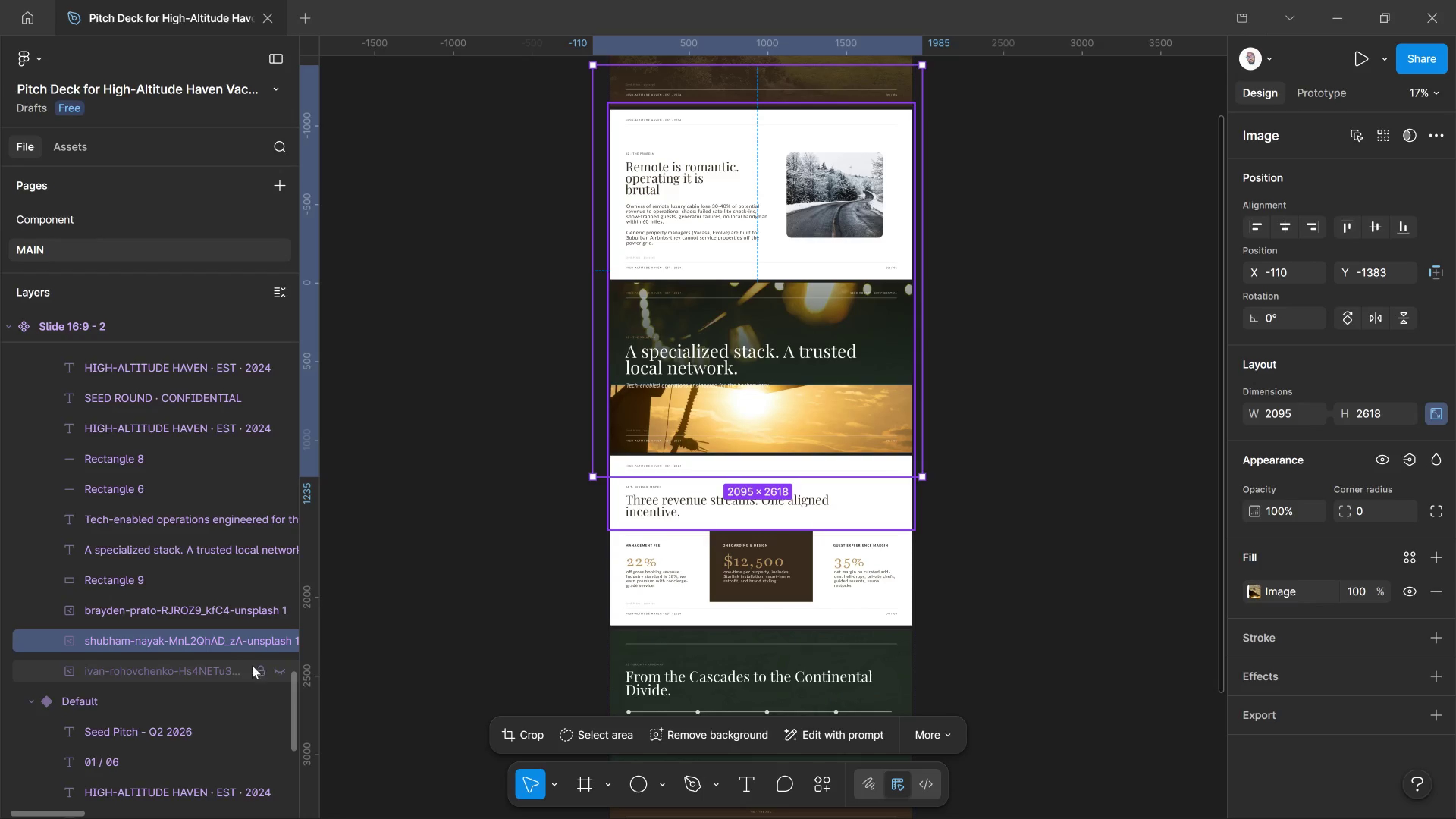 
left_click([249, 609])
 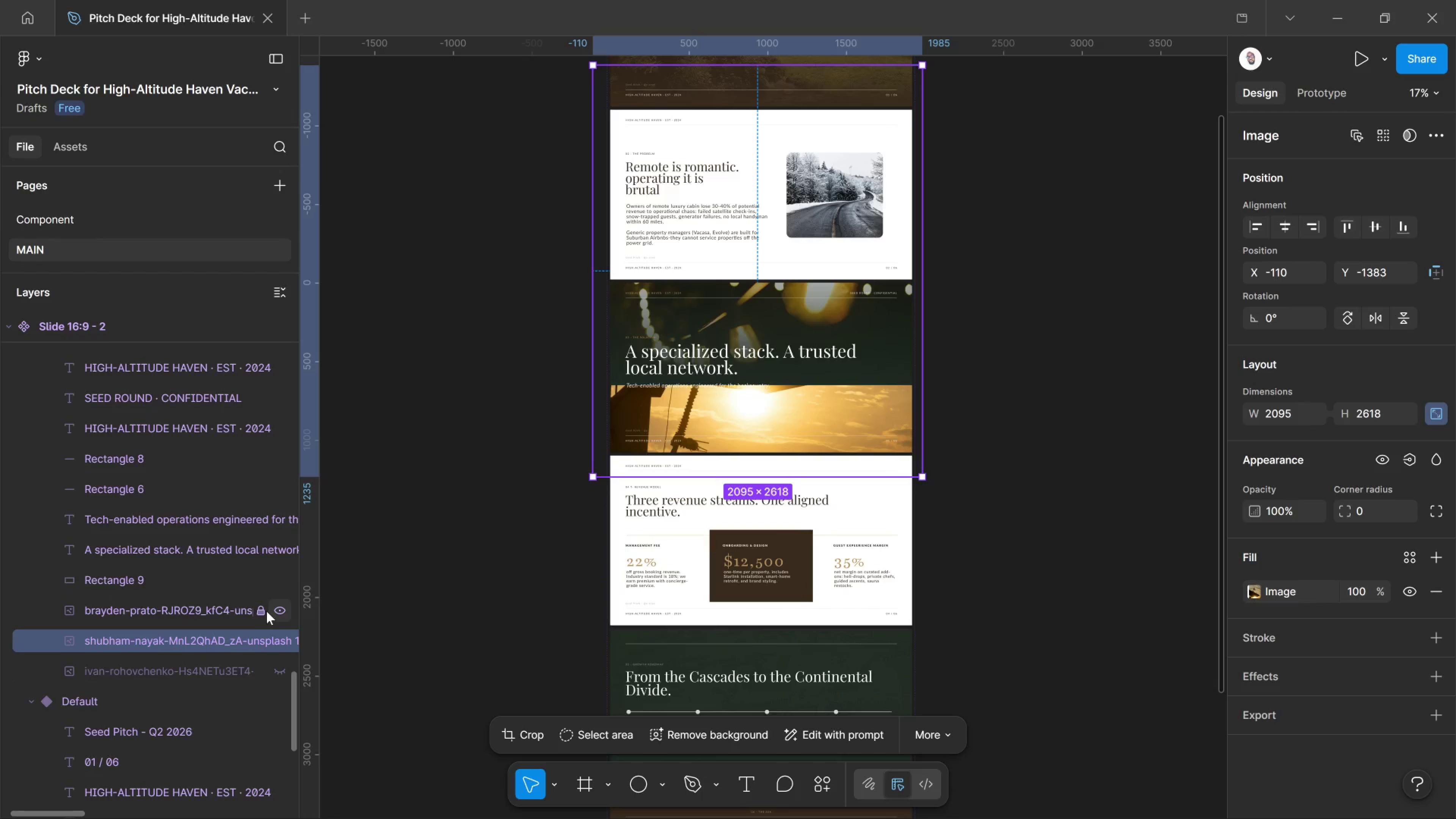 
left_click([263, 611])
 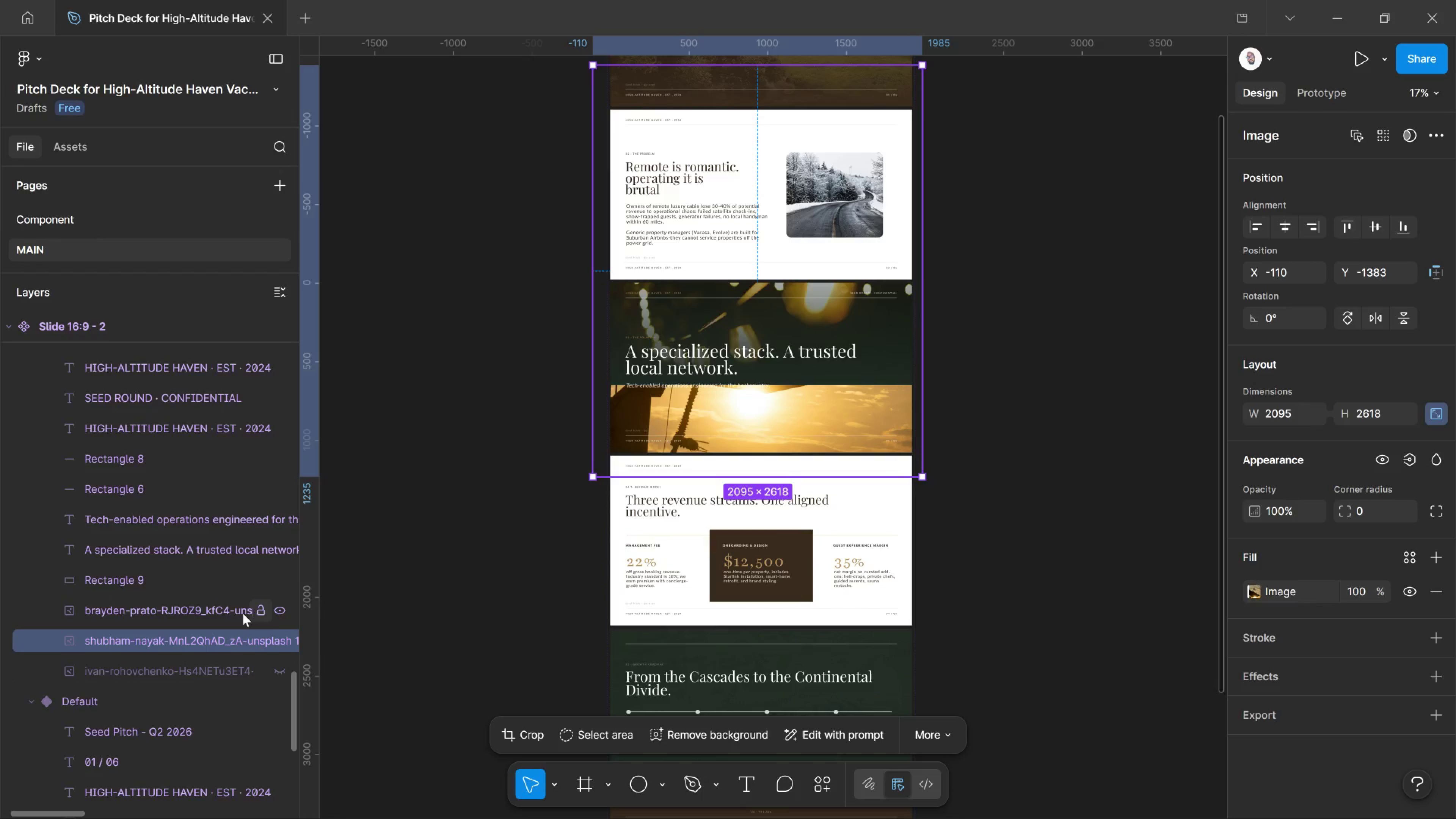 
left_click([234, 611])
 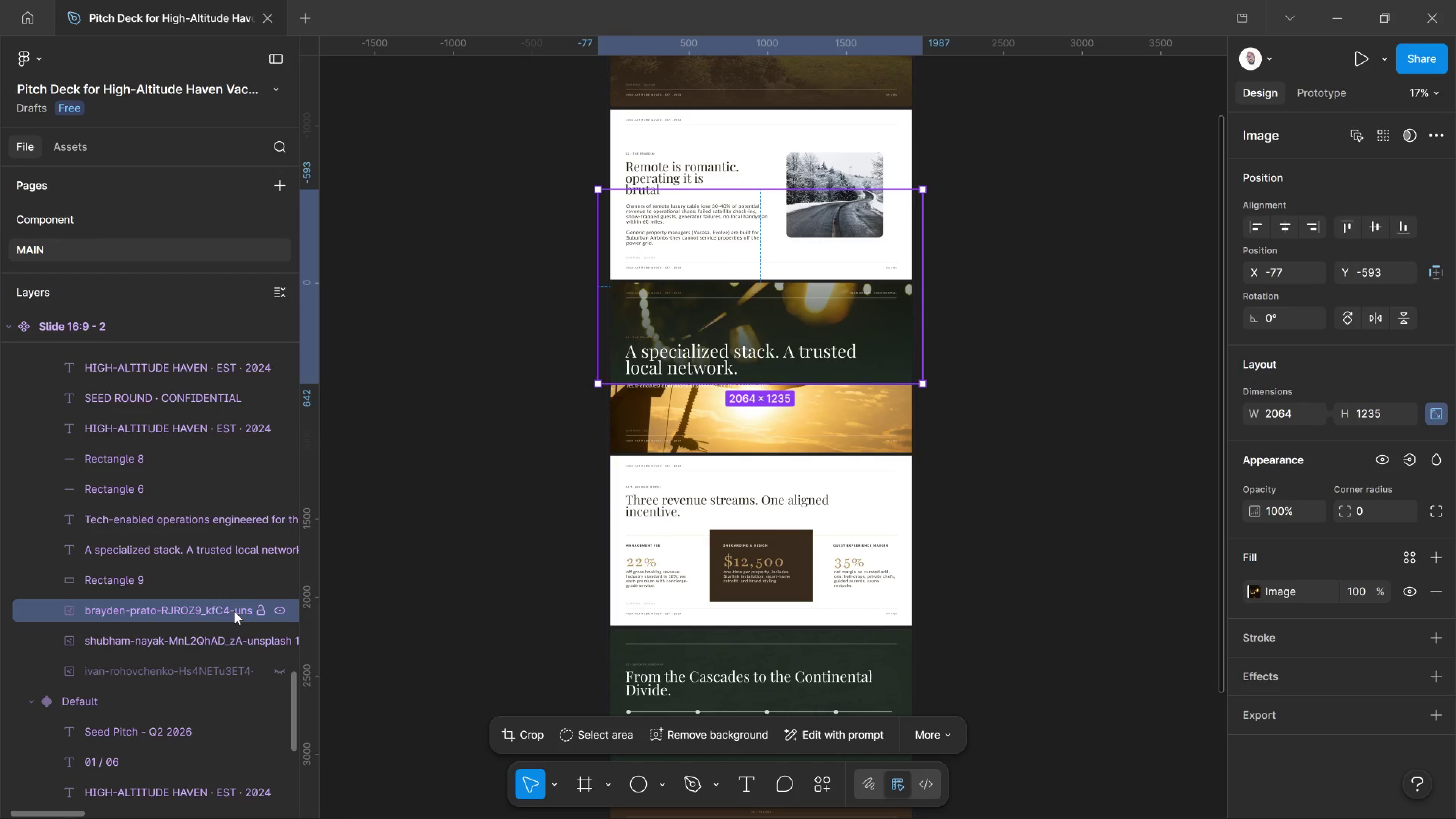 
key(Delete)
 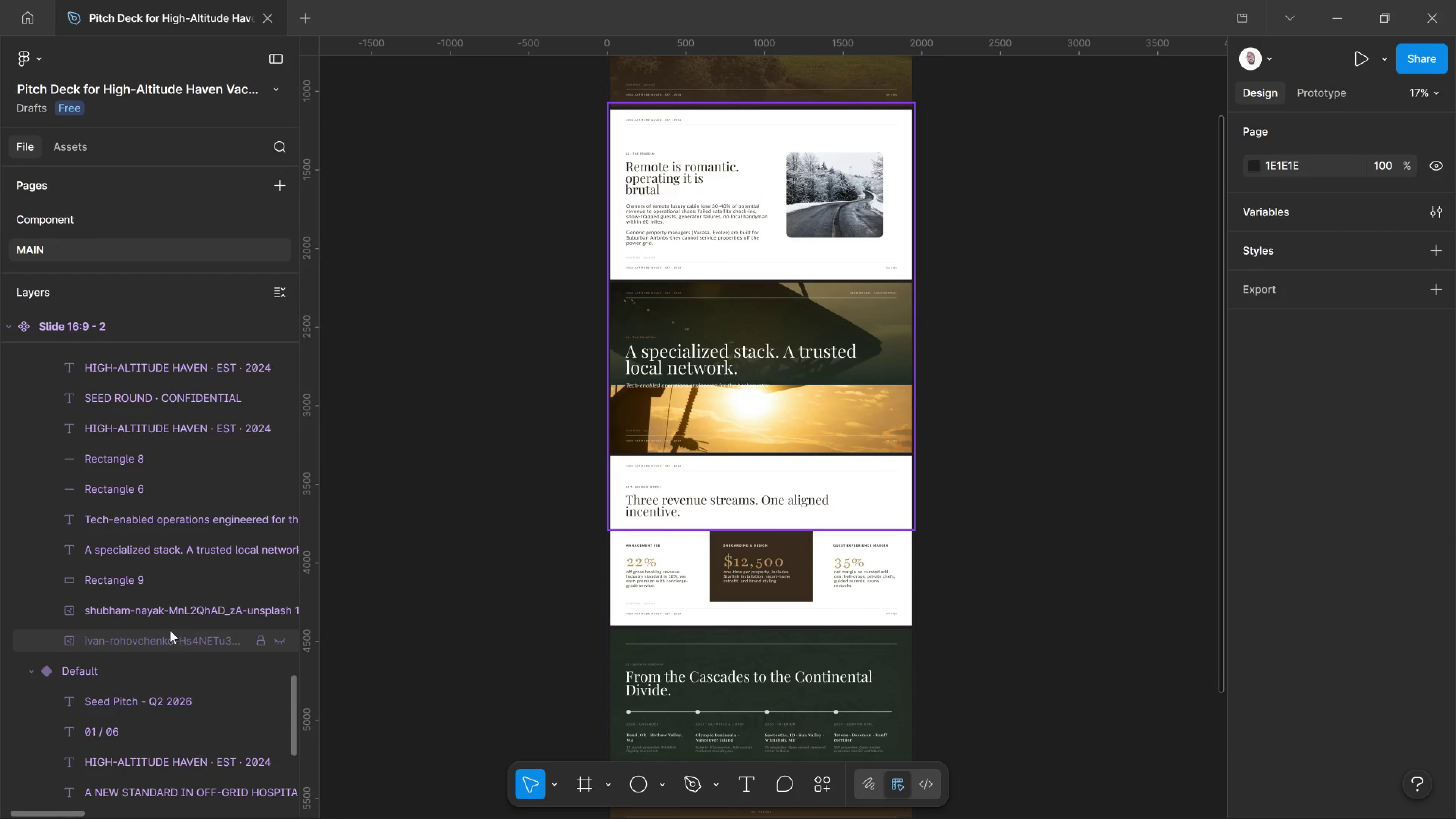 
left_click([166, 621])
 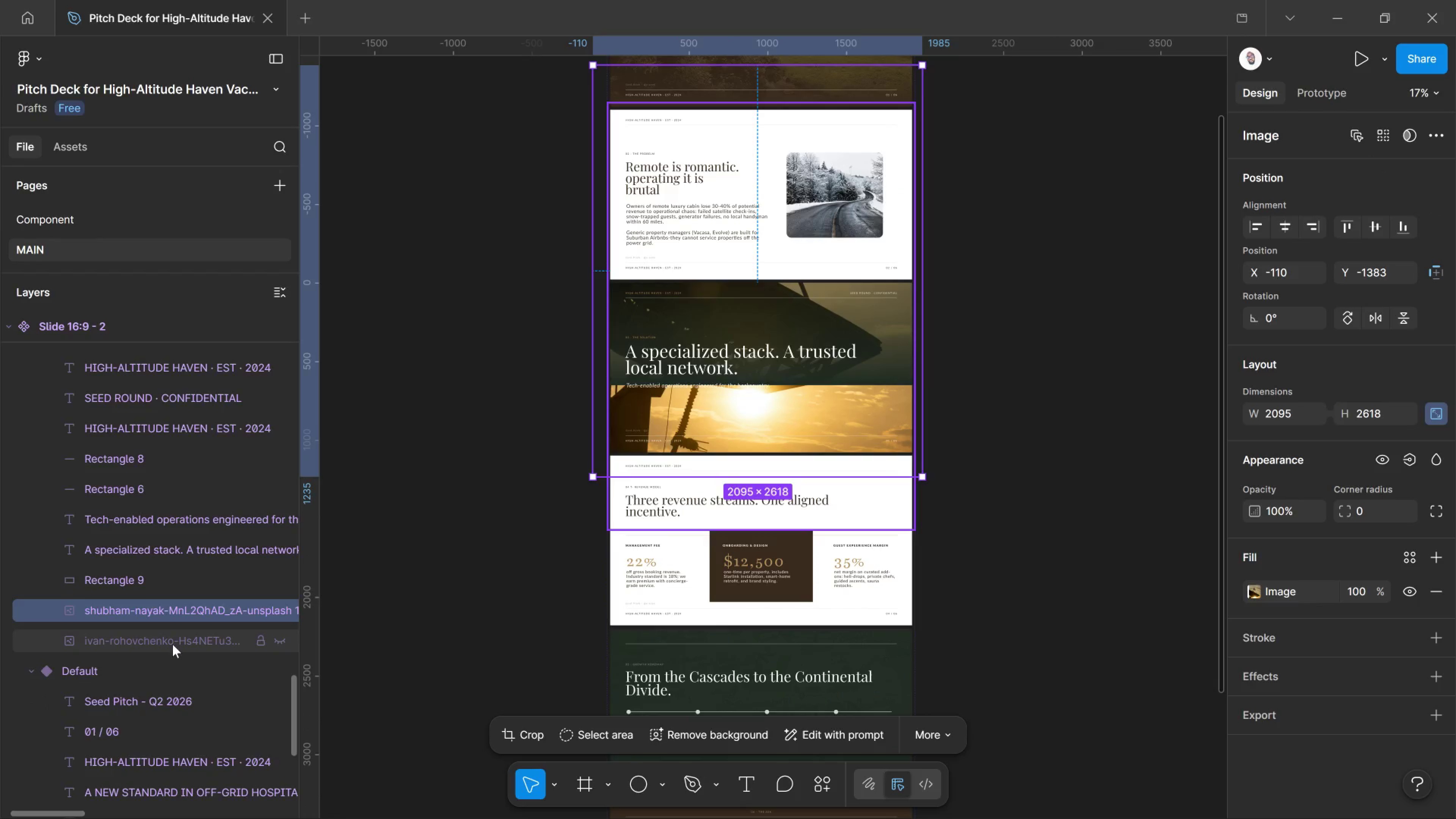 
left_click([173, 644])
 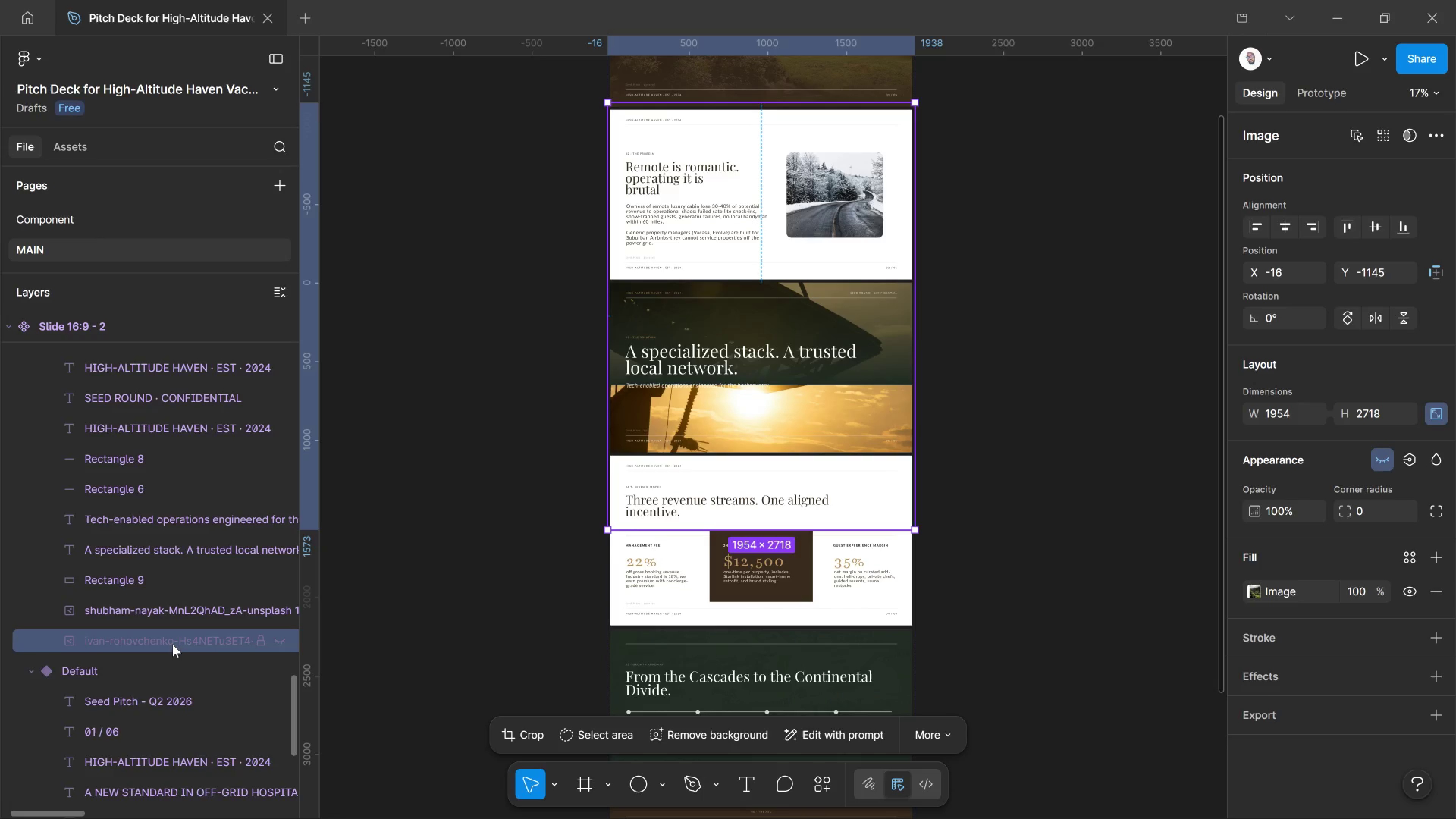 
key(Delete)
 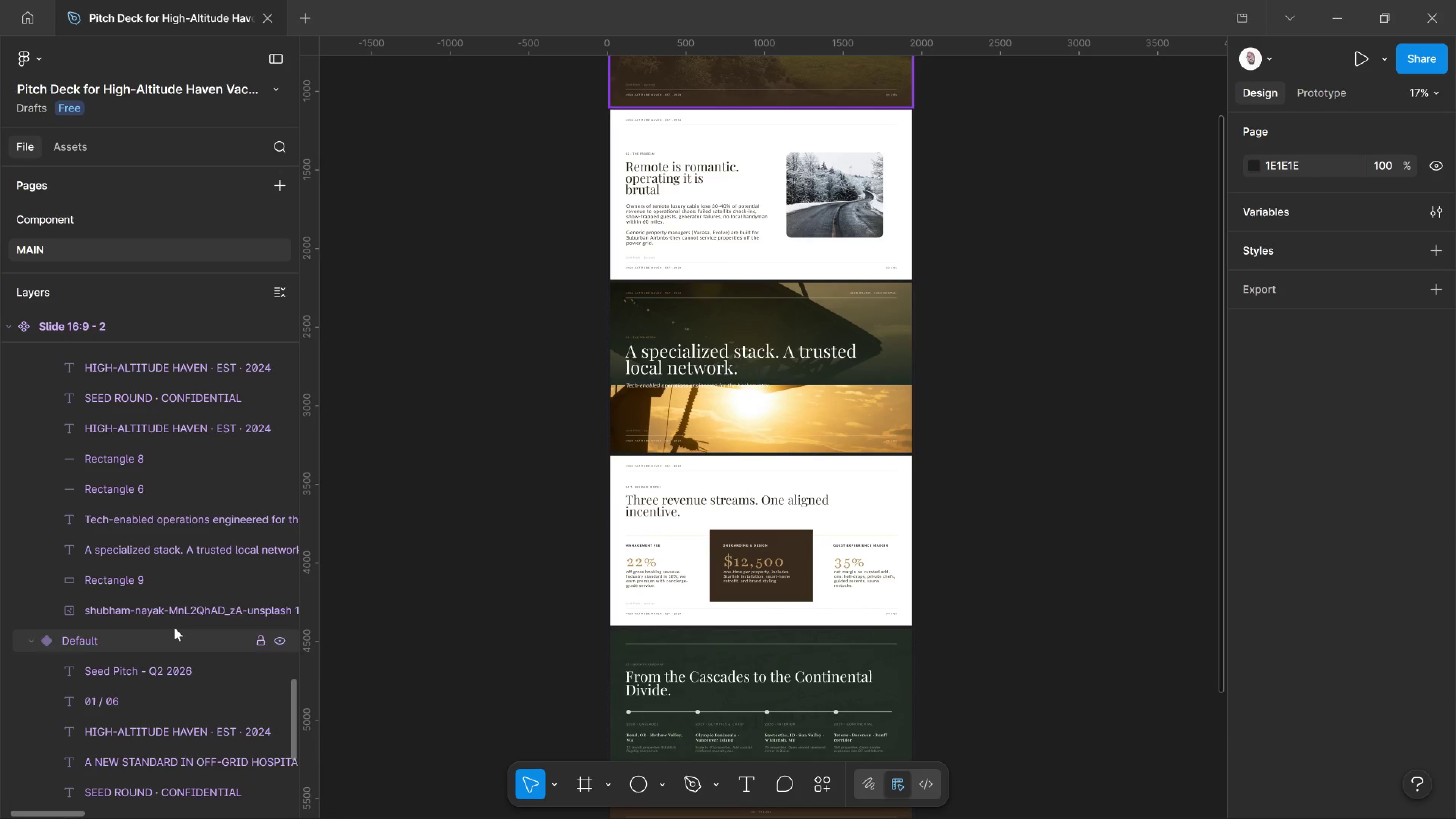 
left_click([181, 617])
 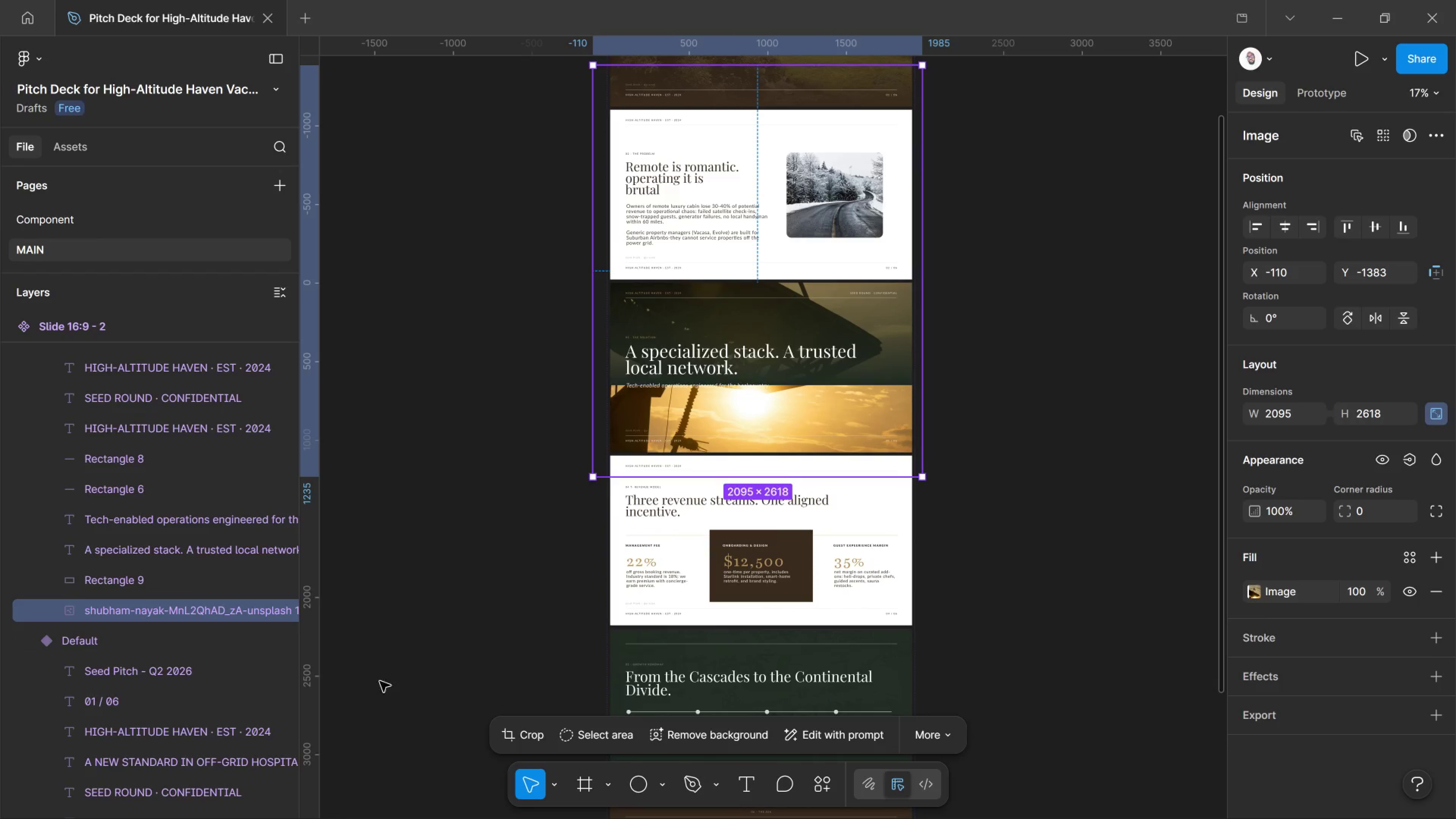 
hold_key(key=ShiftRight, duration=3.38)
 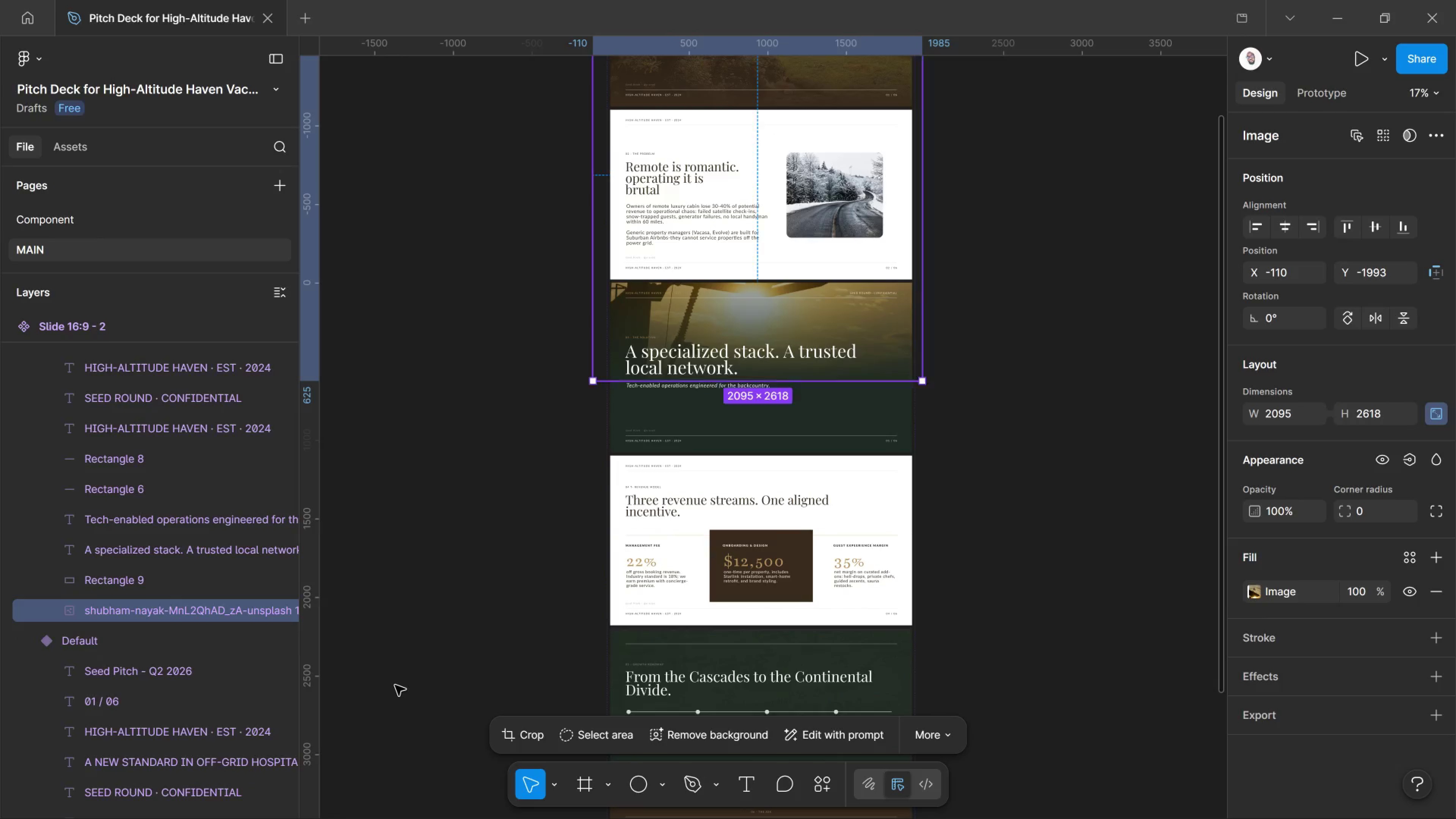 
hold_key(key=ArrowUp, duration=1.51)
 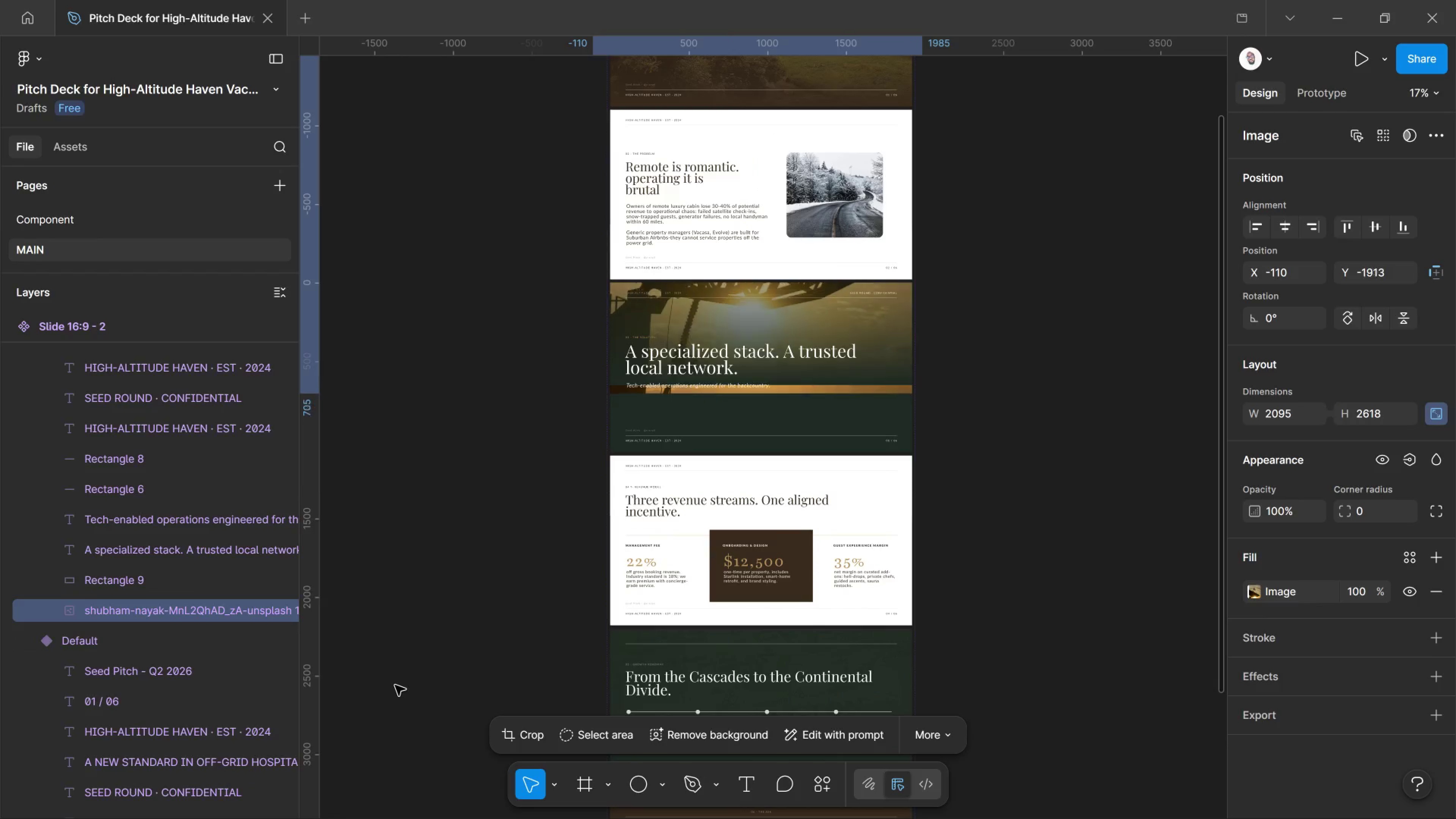 
hold_key(key=ArrowUp, duration=0.77)
 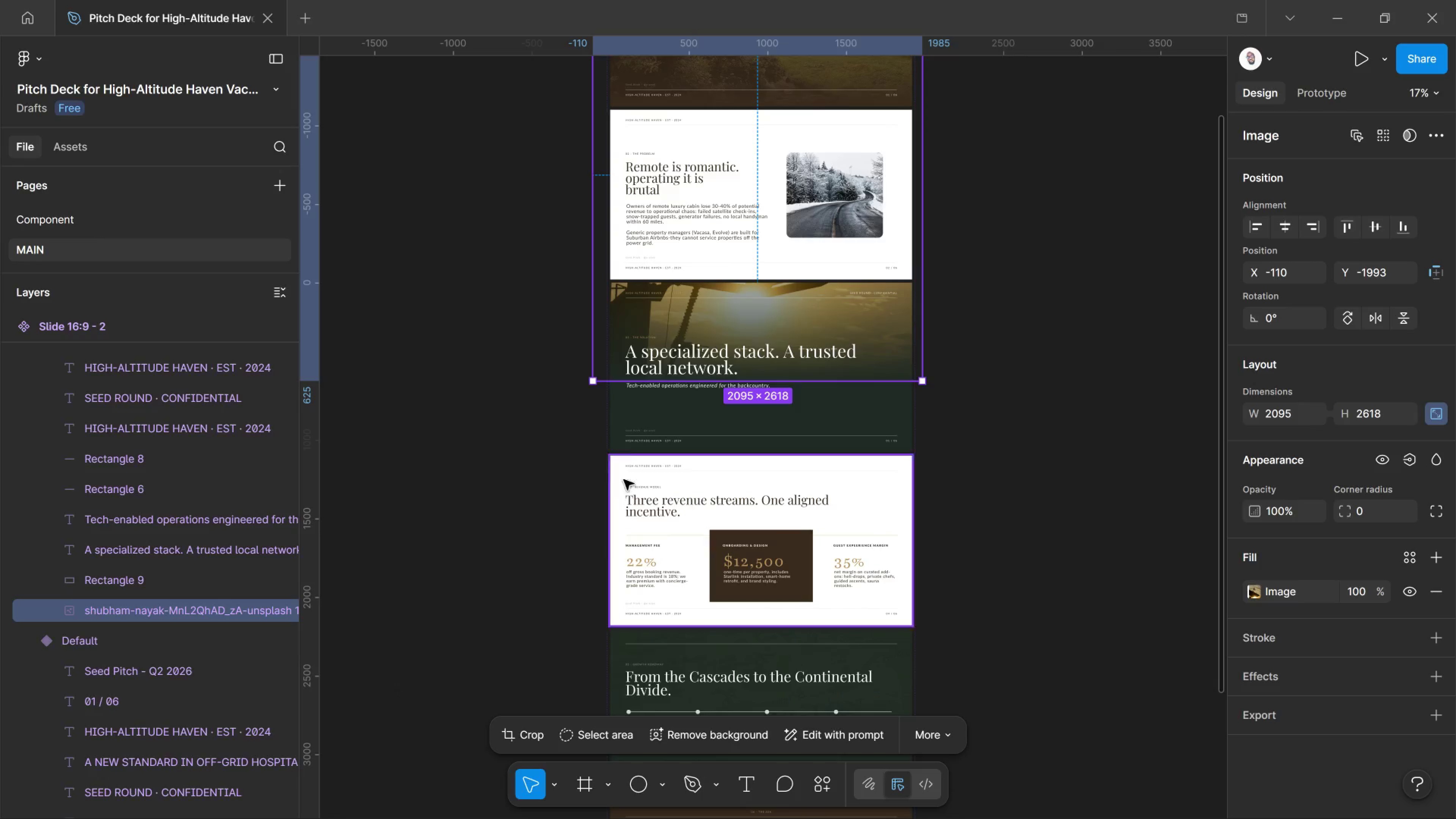 
scroll: coordinate [622, 312], scroll_direction: up, amount: 4.0
 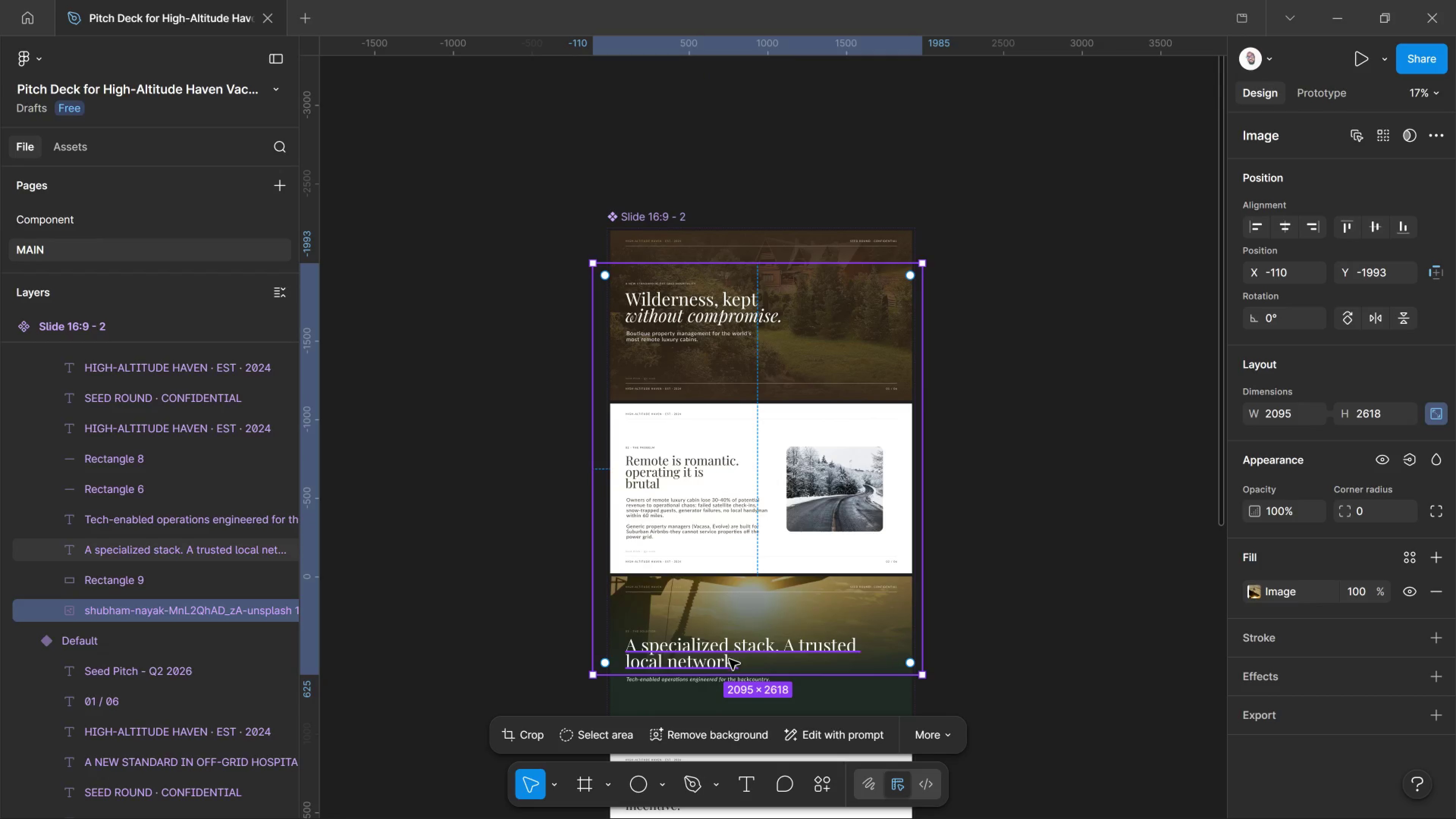 
left_click_drag(start_coordinate=[750, 674], to_coordinate=[753, 650])
 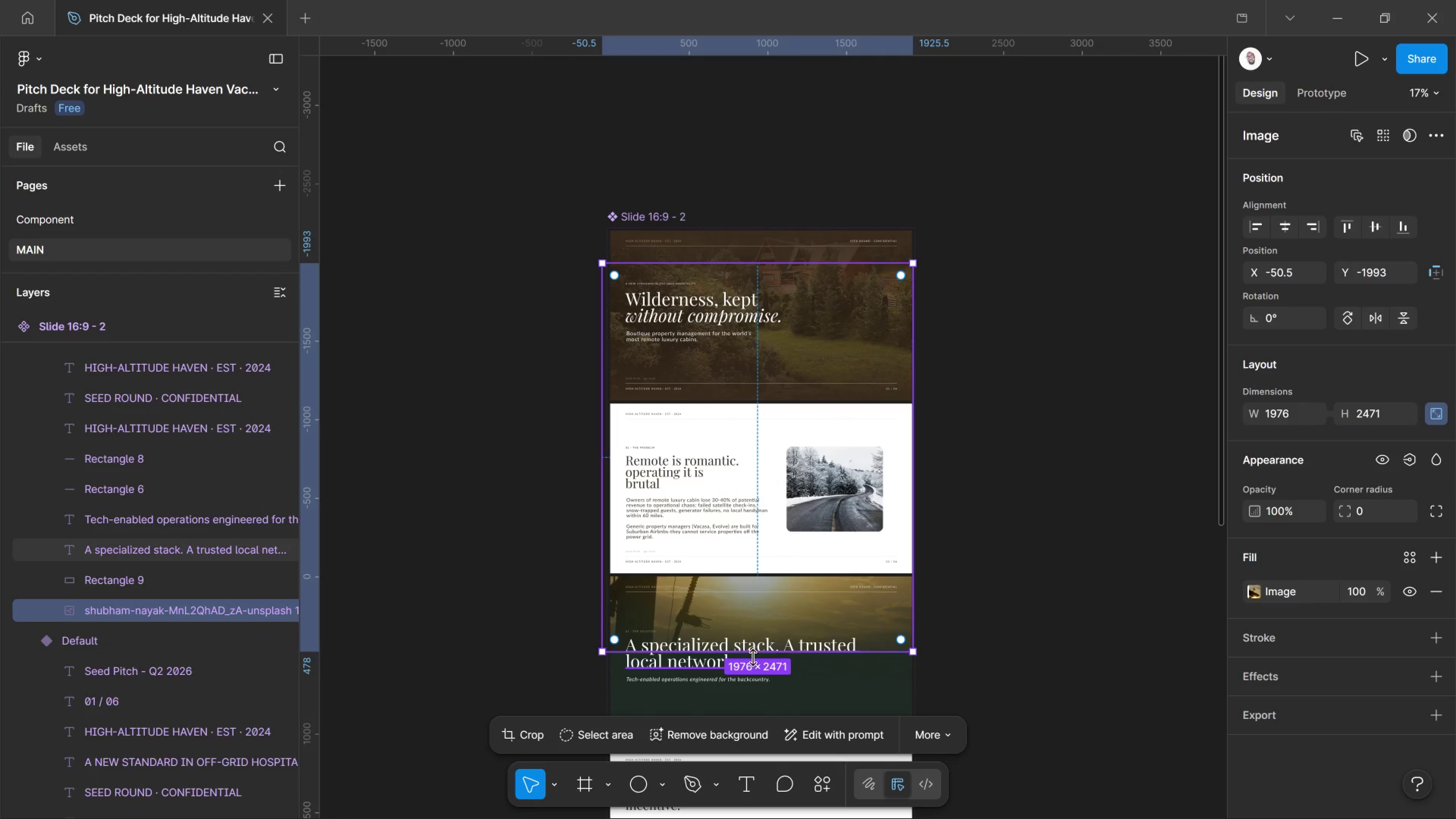 
key(Shift+ArrowRight)
 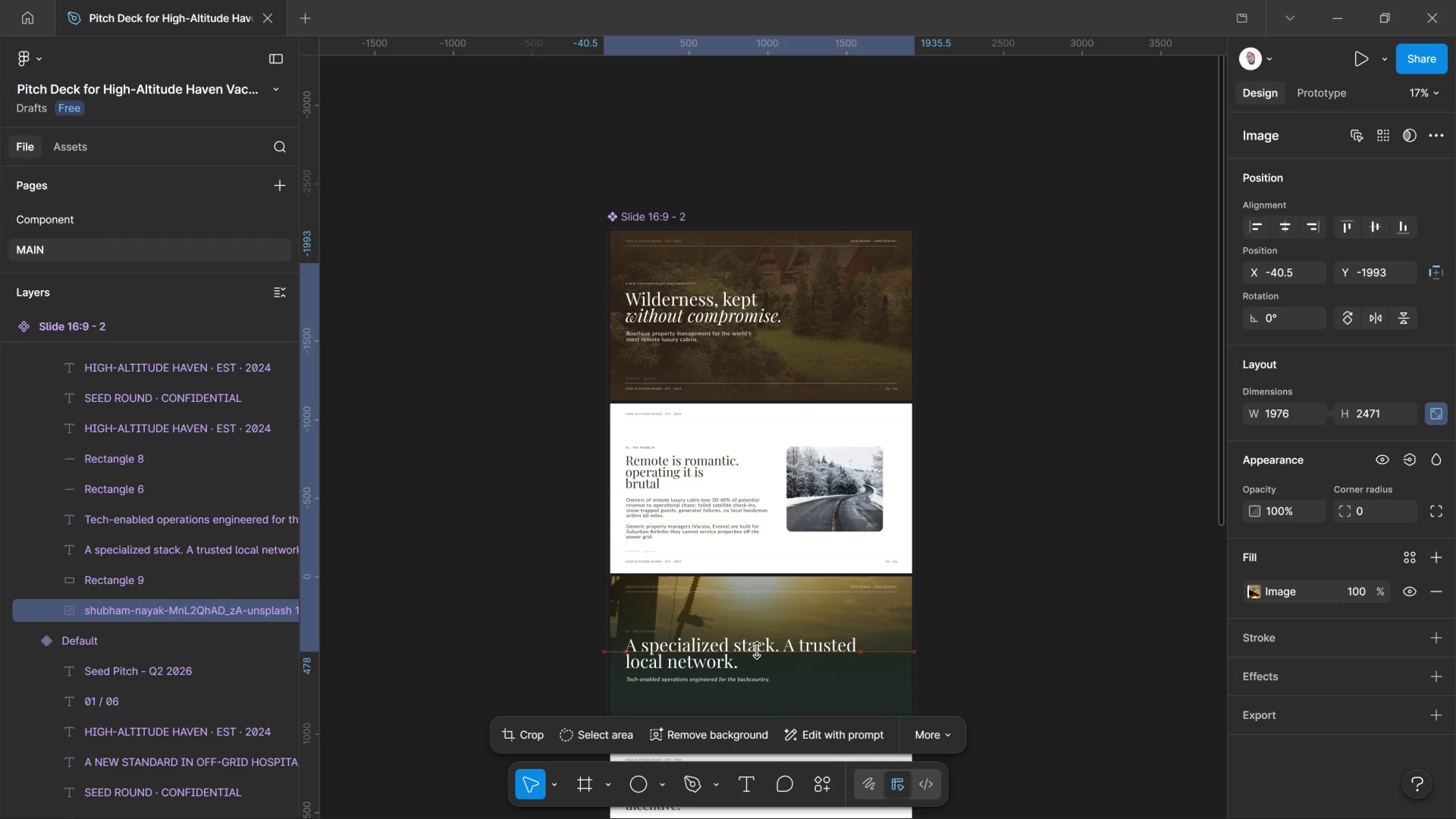 
key(Shift+ArrowRight)
 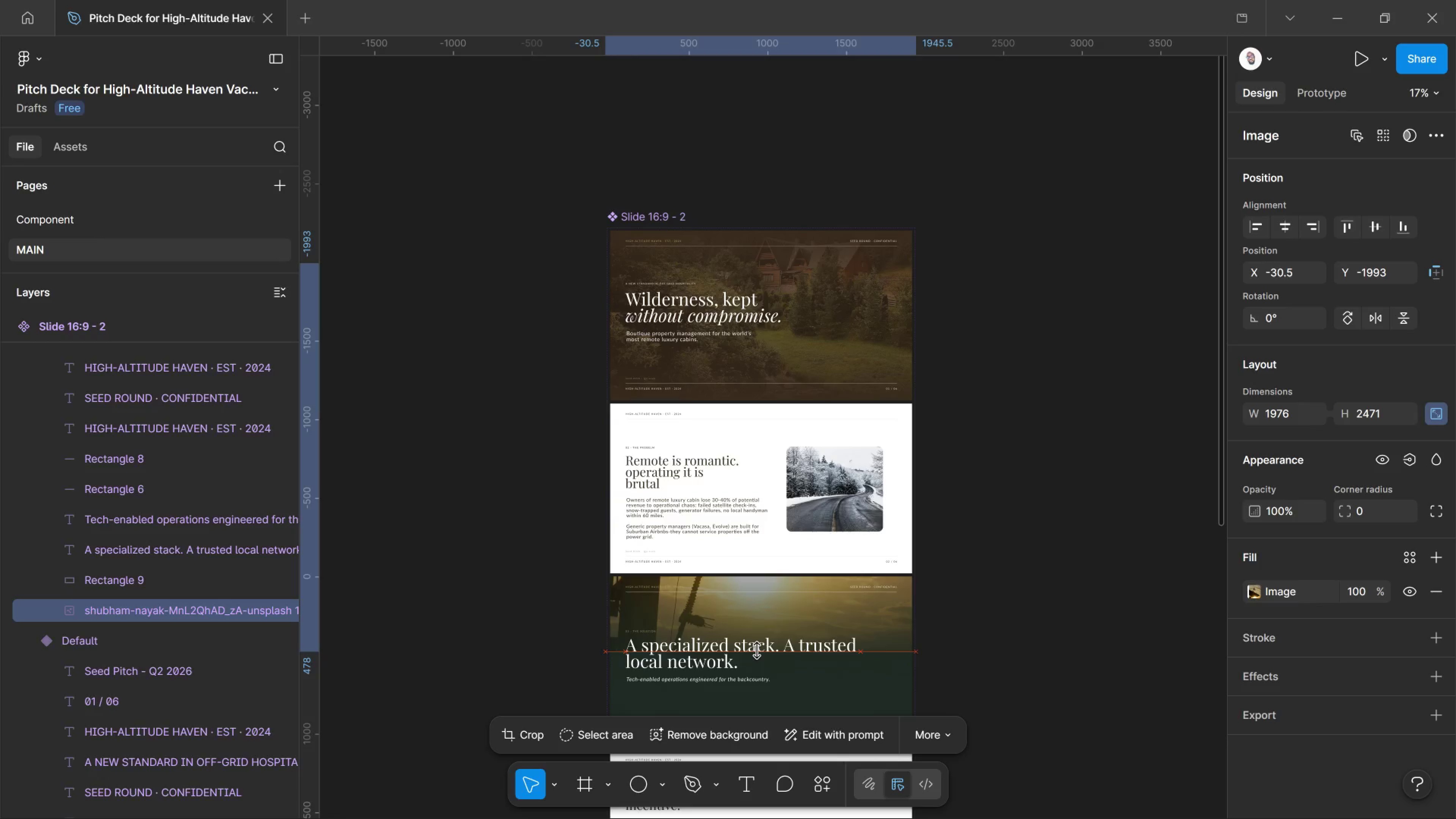 
key(Shift+ArrowRight)
 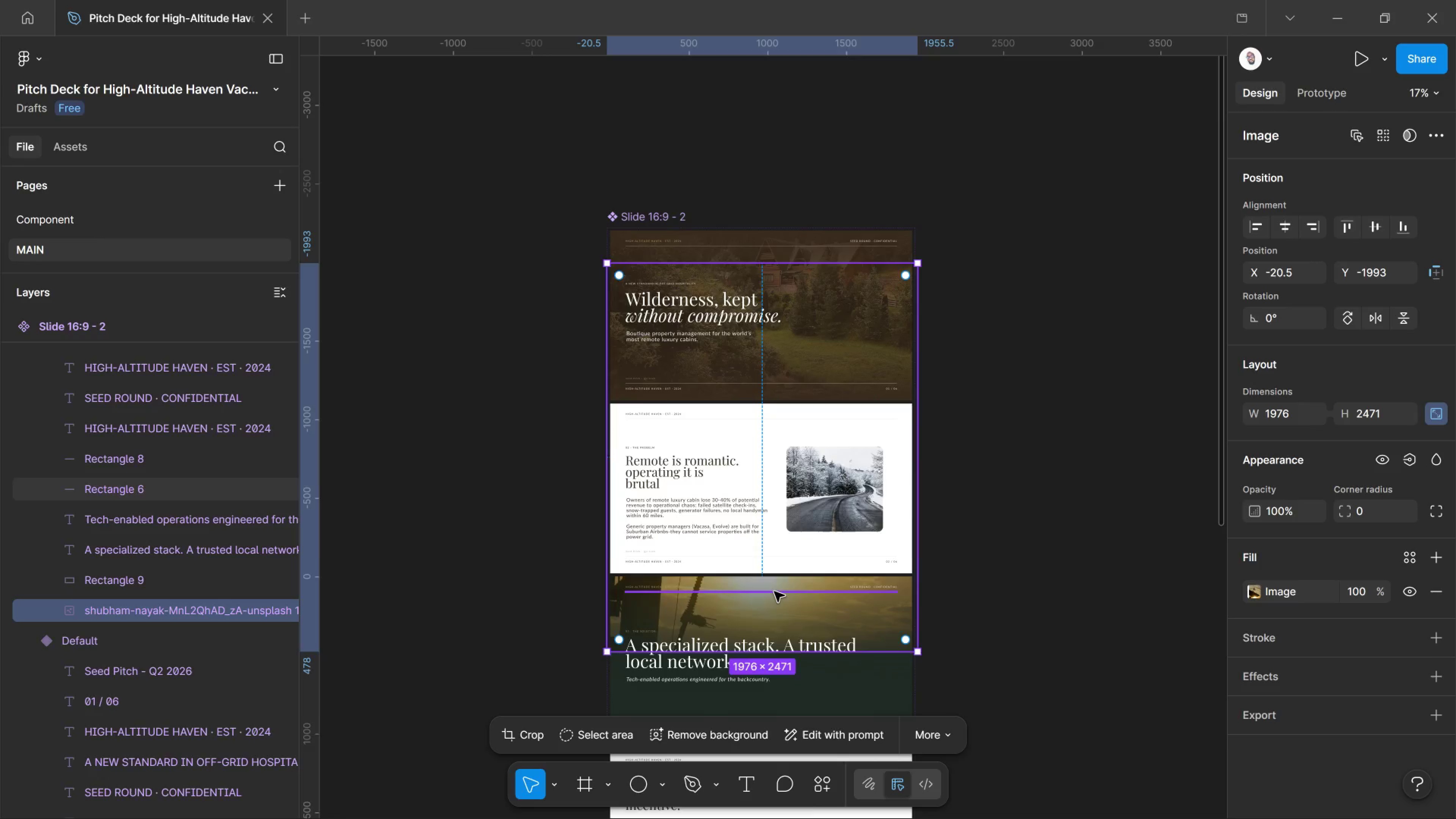 
scroll: coordinate [771, 590], scroll_direction: none, amount: 0.0
 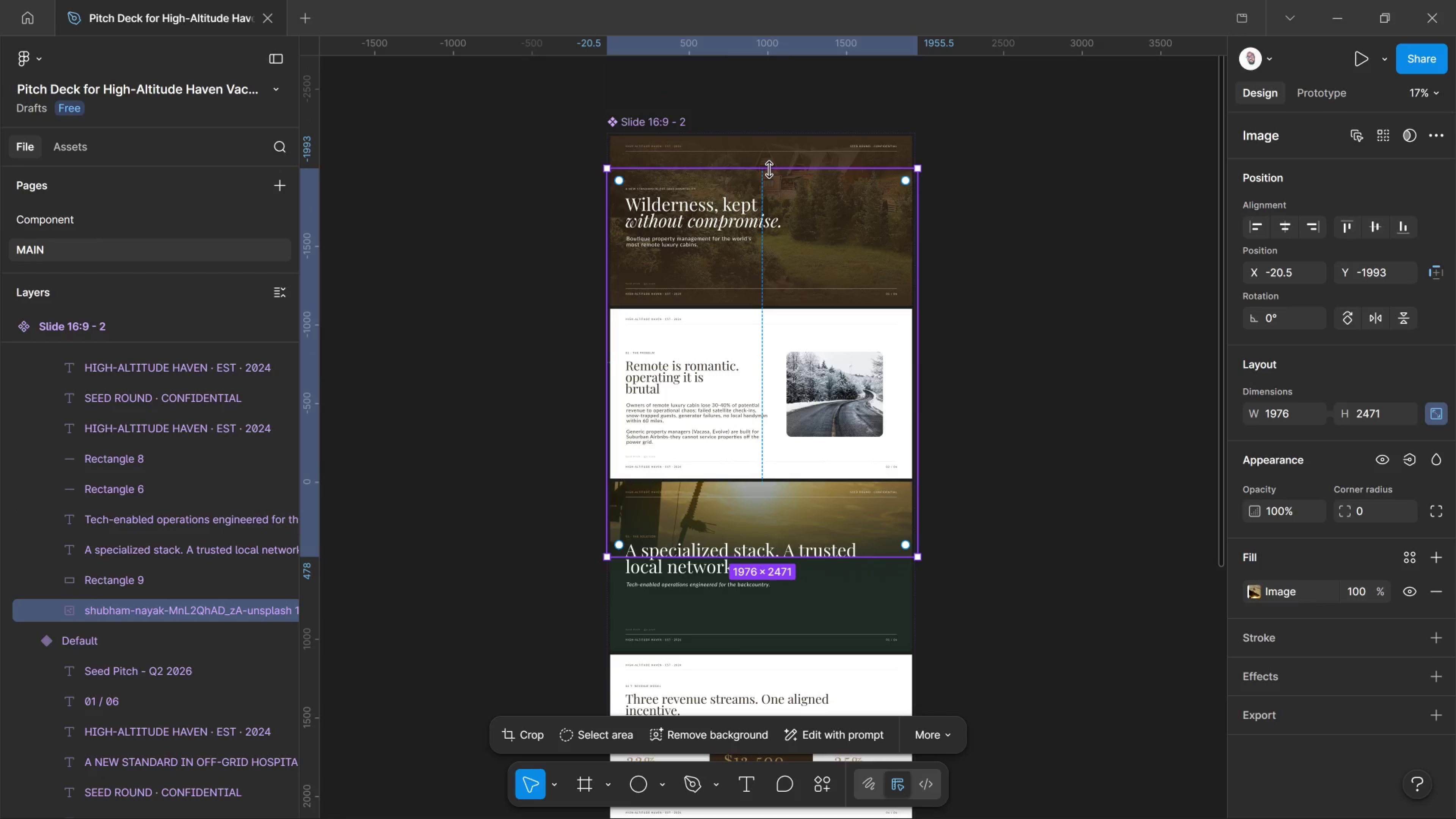 
hold_key(key=ControlLeft, duration=3.48)
left_click_drag(start_coordinate=[770, 169], to_coordinate=[763, 257])
 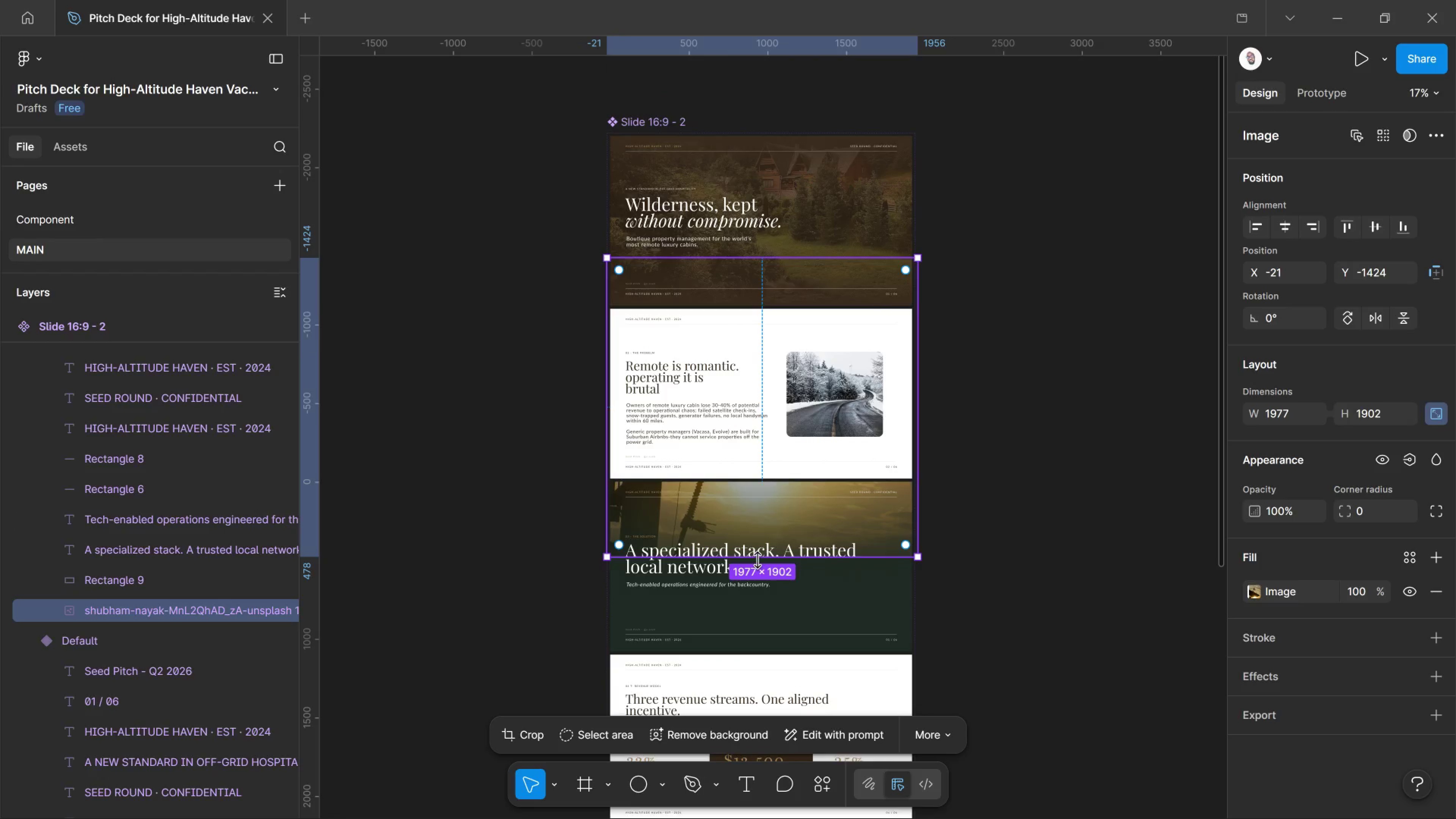 
left_click_drag(start_coordinate=[757, 560], to_coordinate=[755, 539])
 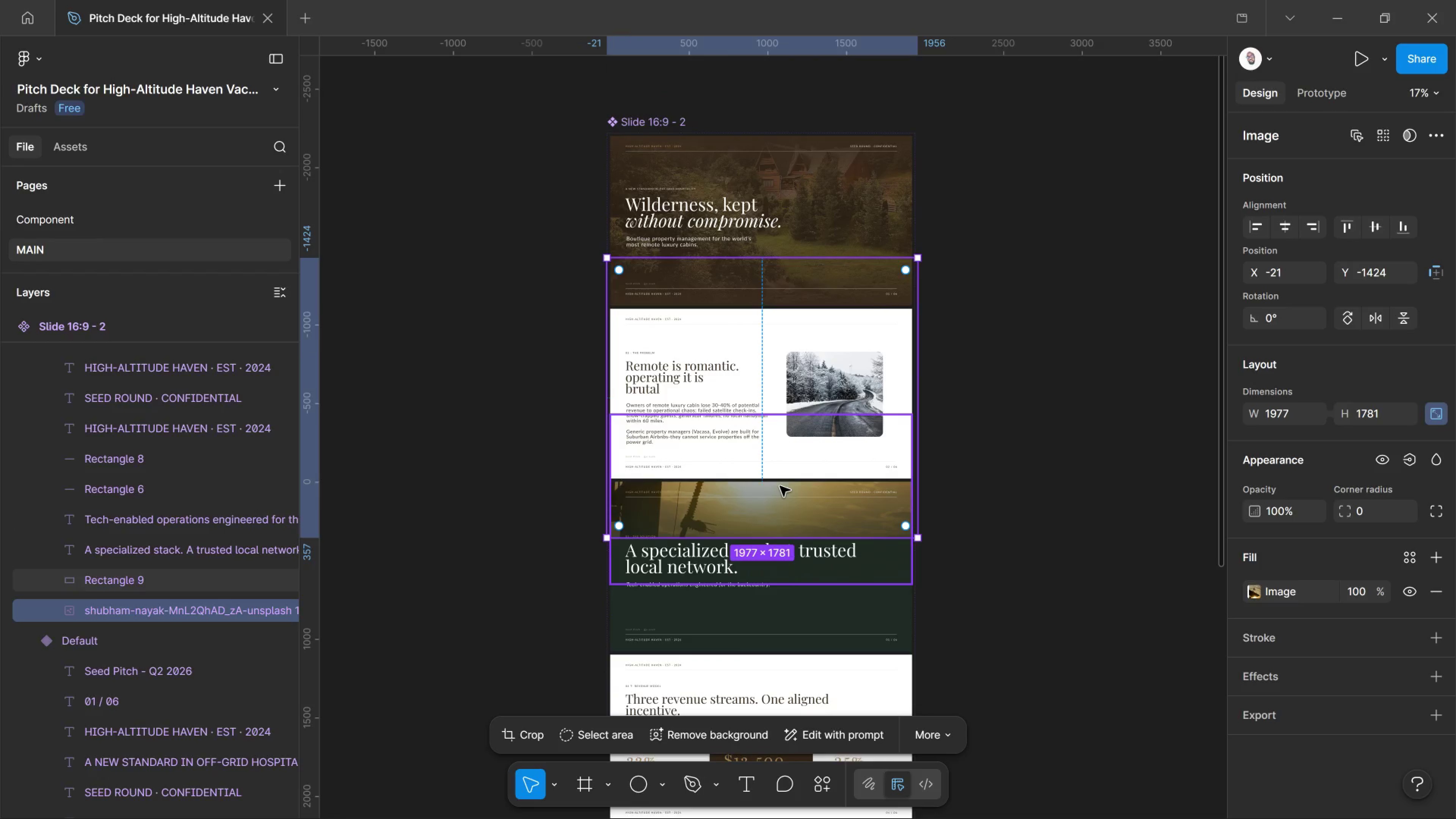 
hold_key(key=ArrowDown, duration=1.52)
 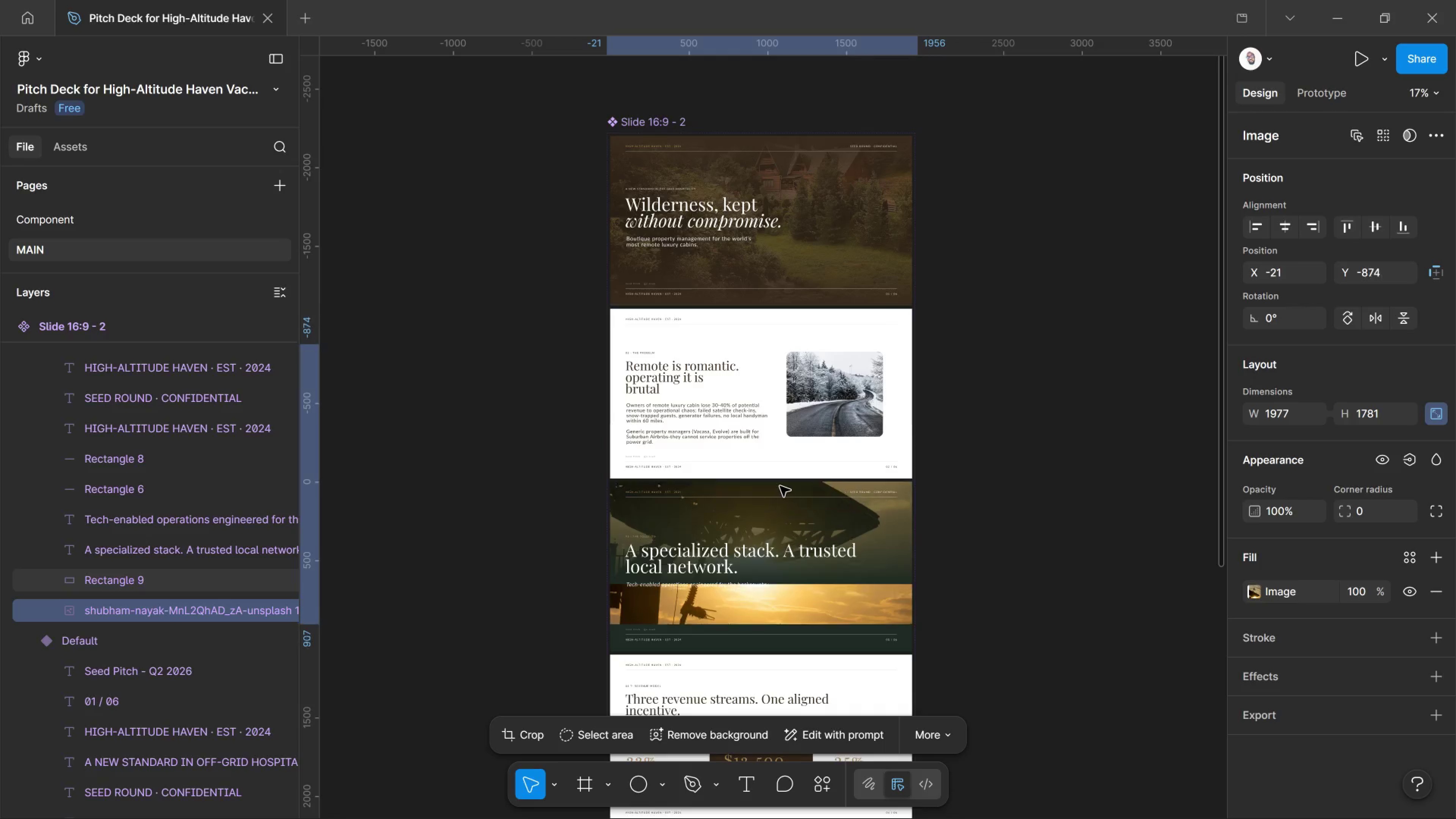 
hold_key(key=ArrowDown, duration=0.92)
 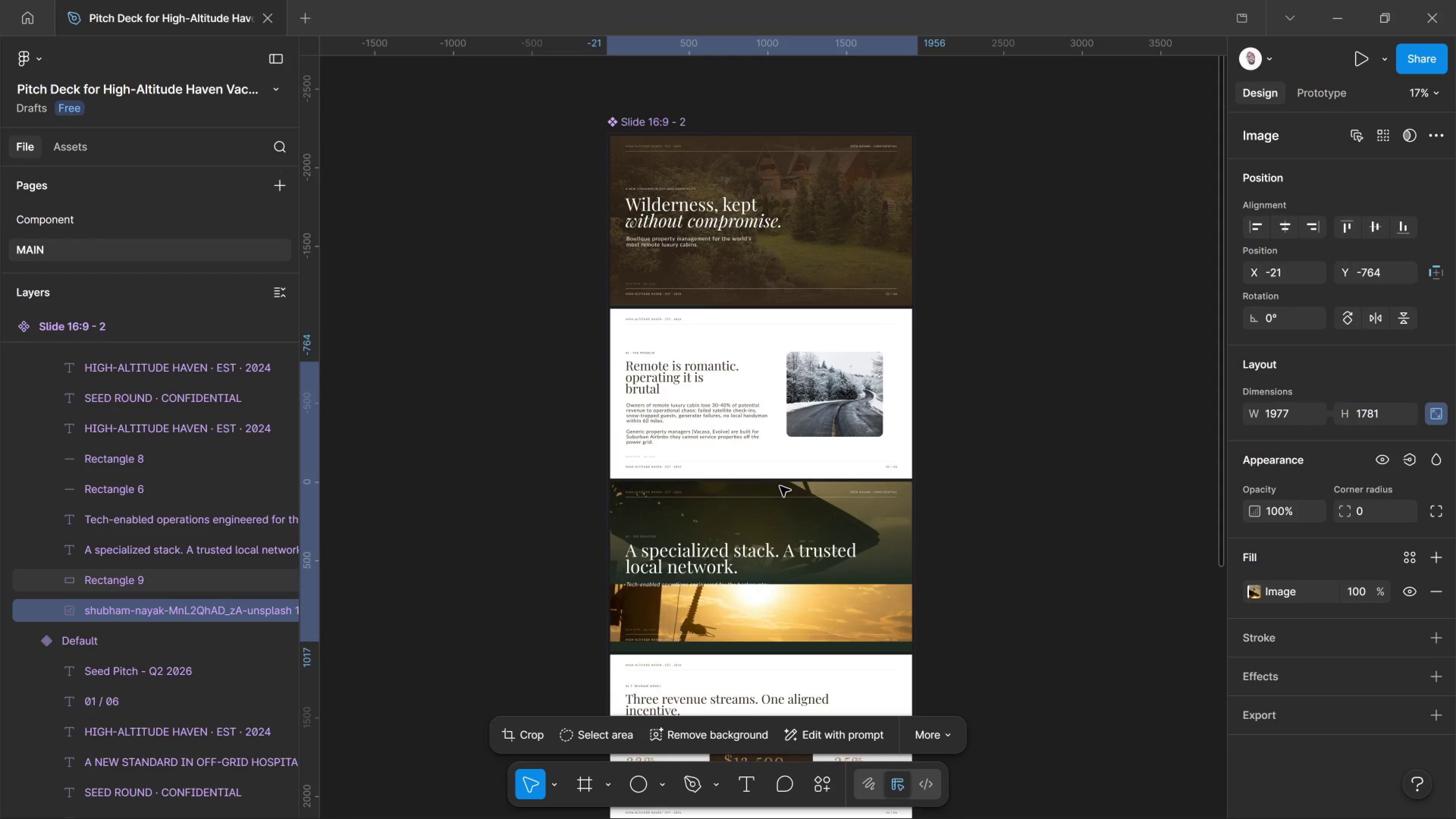 
key(Shift+ArrowDown)
 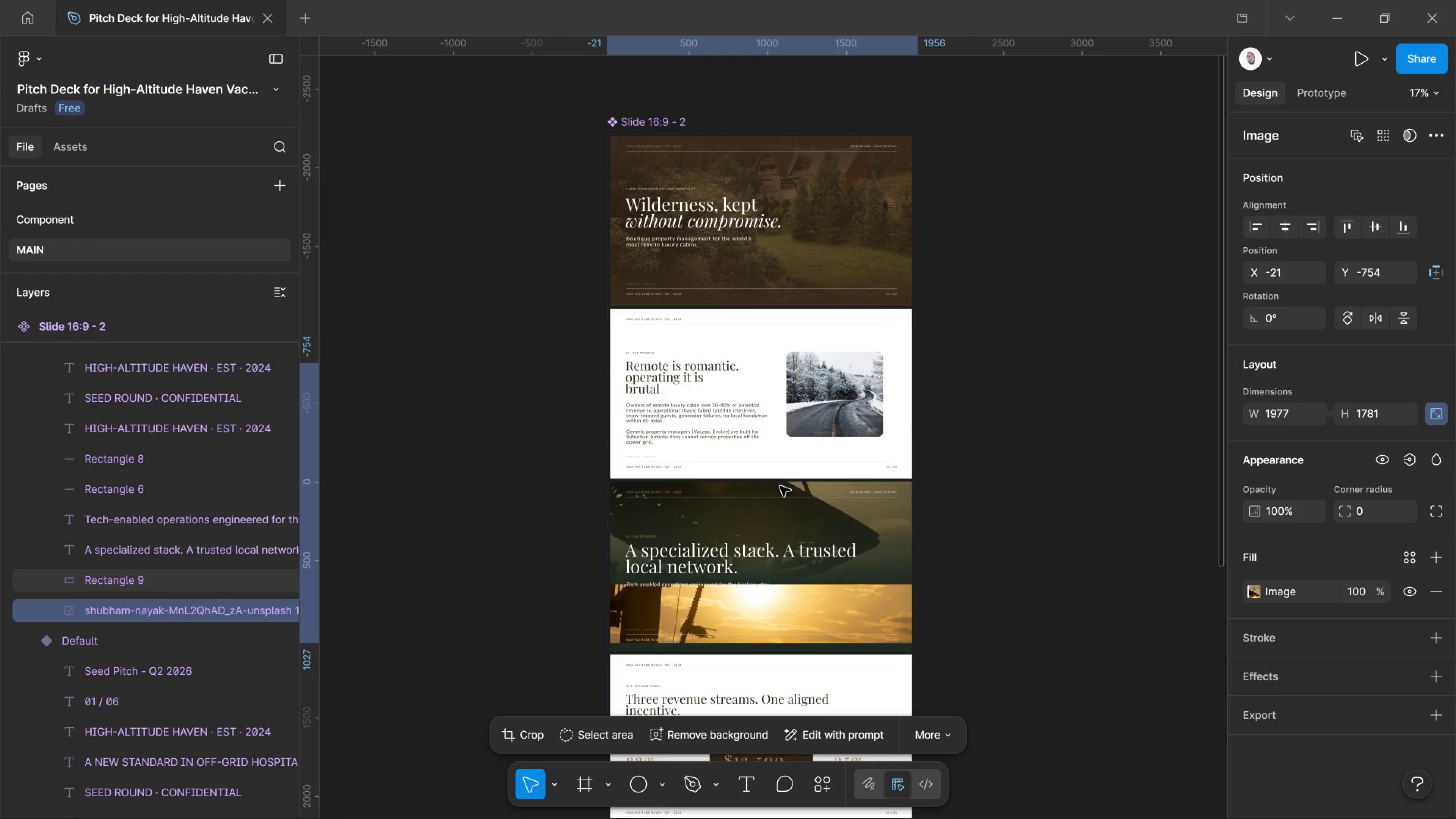 
key(Shift+ArrowDown)
 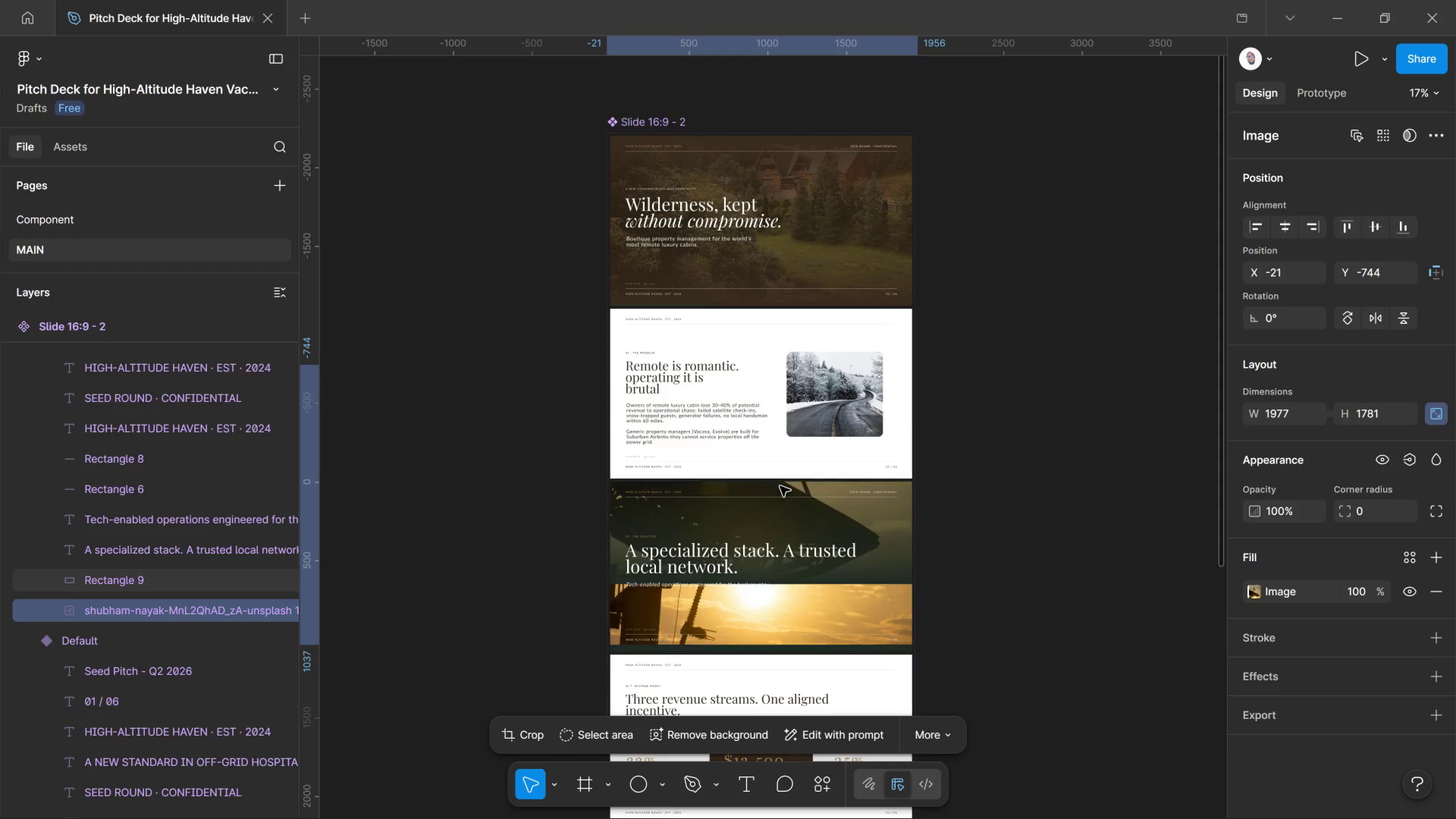 
key(Shift+ArrowDown)
 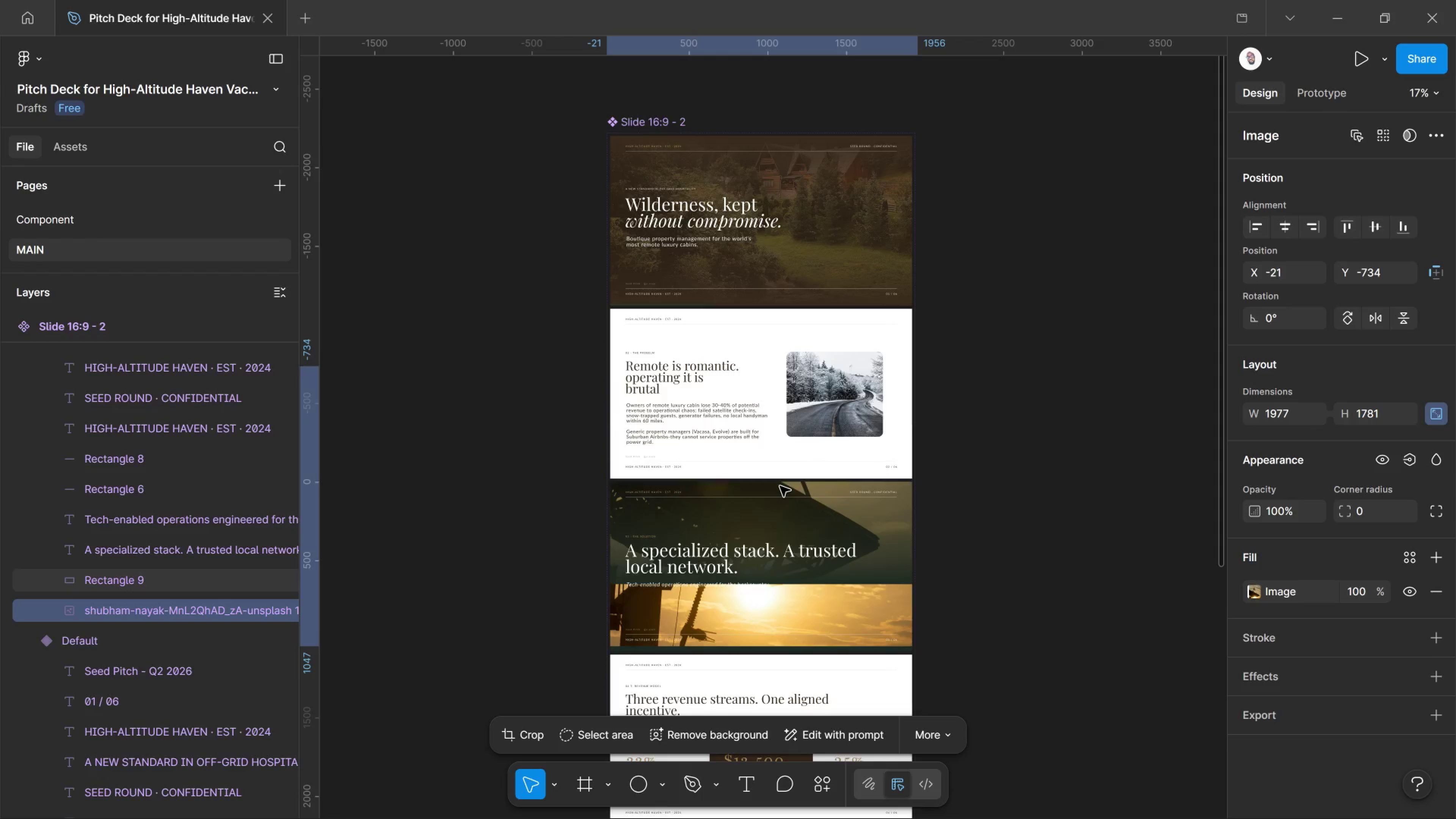 
key(Shift+ArrowDown)
 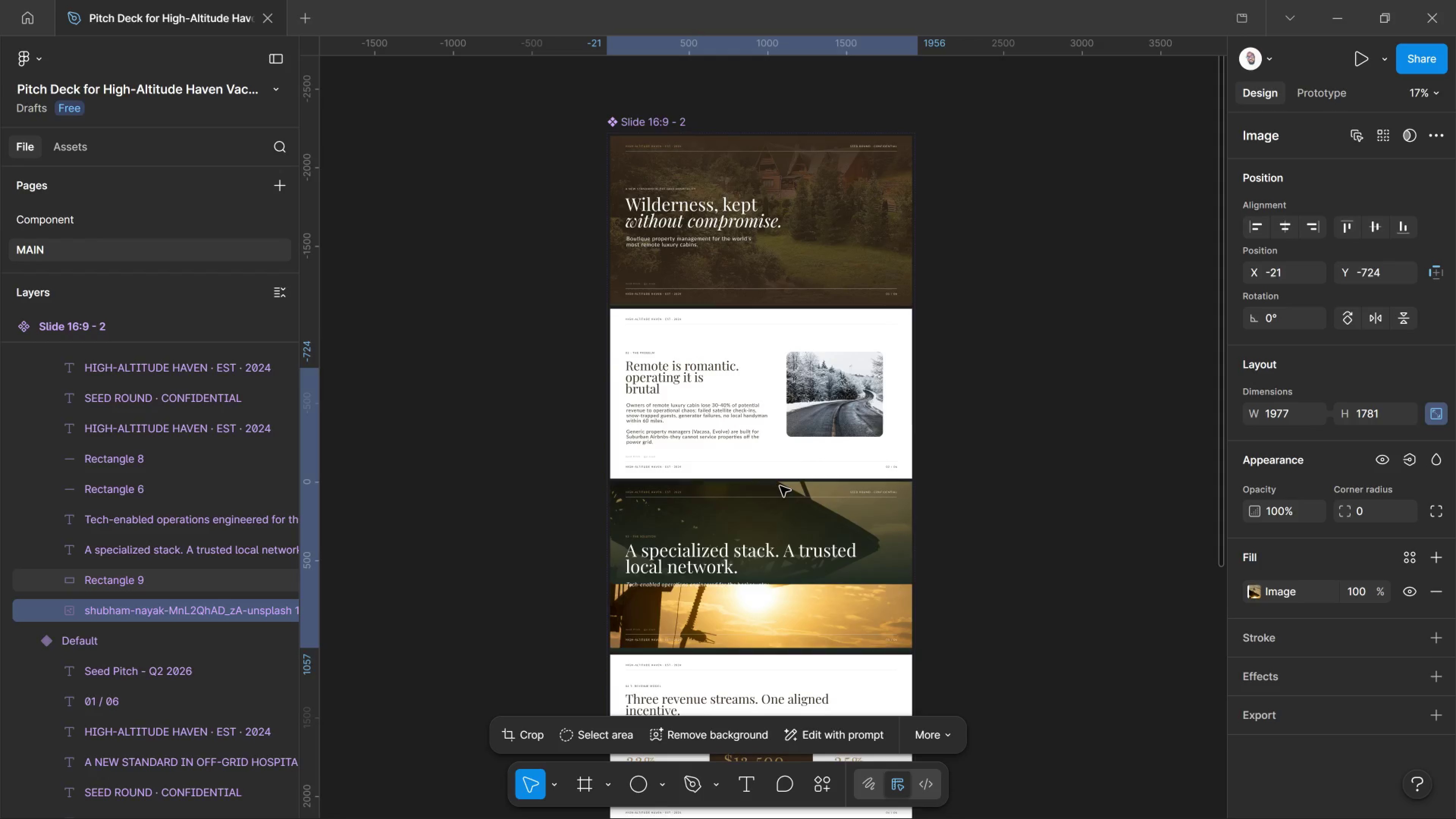 
key(Shift+ArrowDown)
 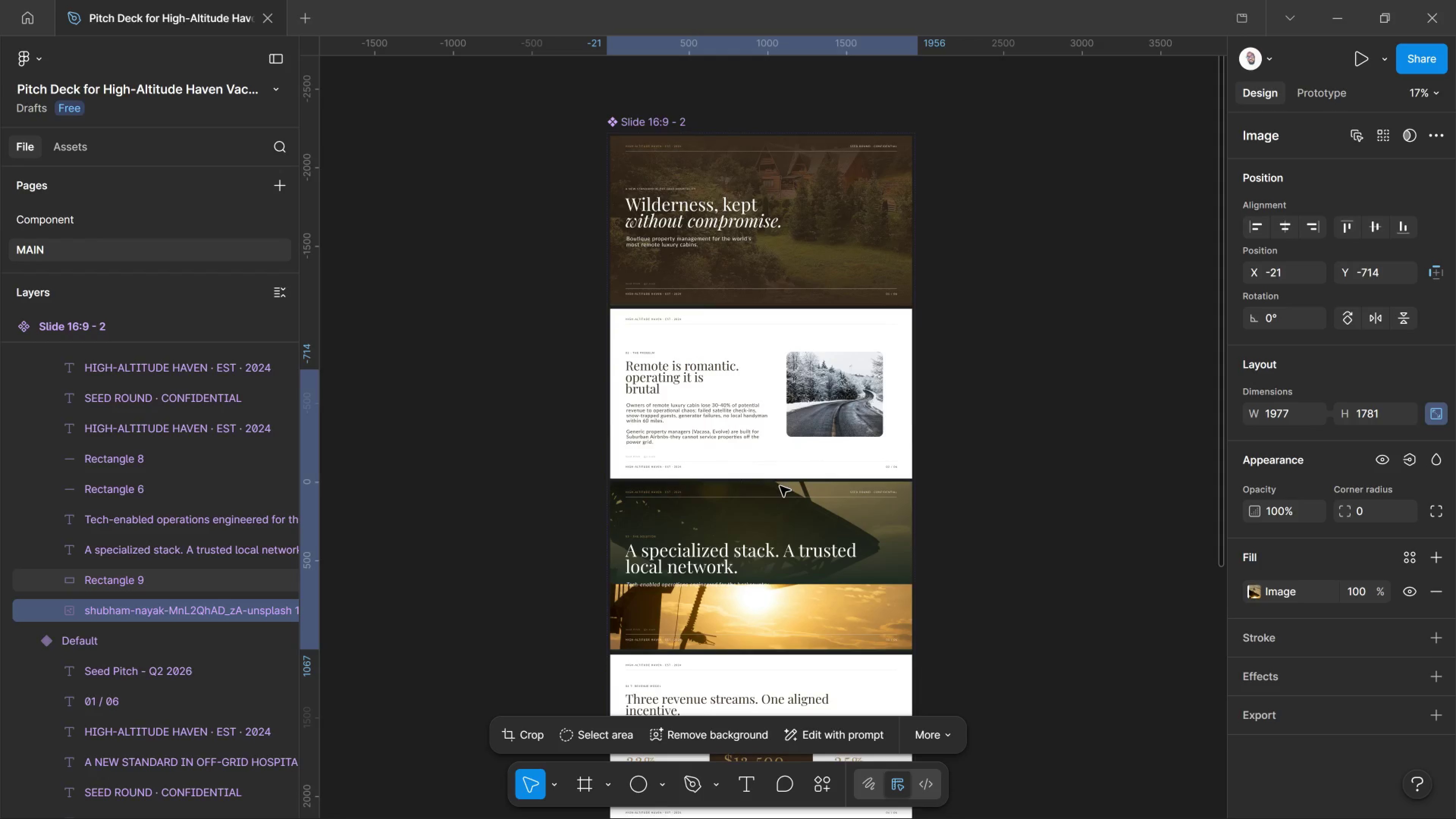 
hold_key(key=ArrowDown, duration=1.51)
 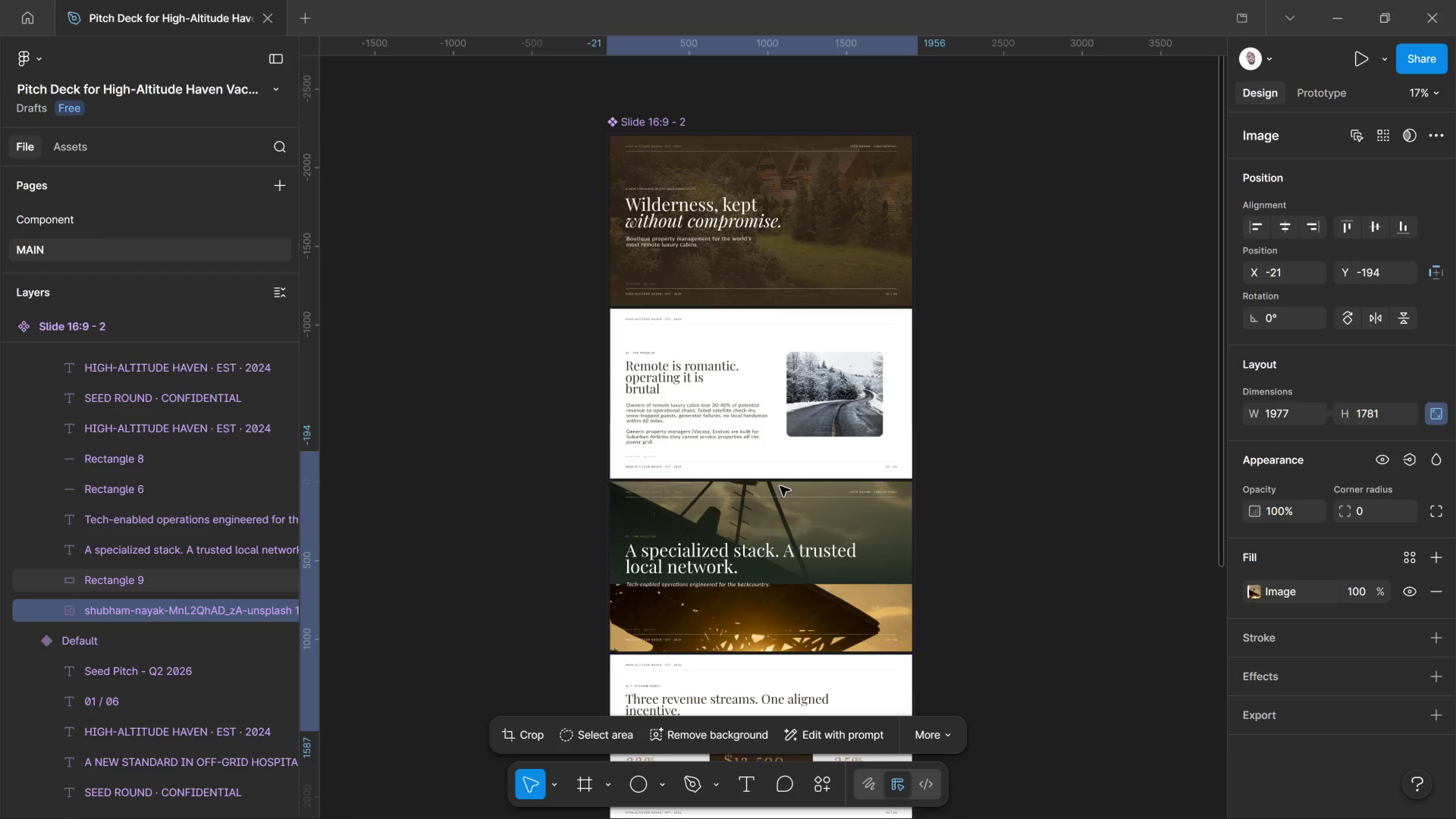 
hold_key(key=ArrowDown, duration=0.5)
 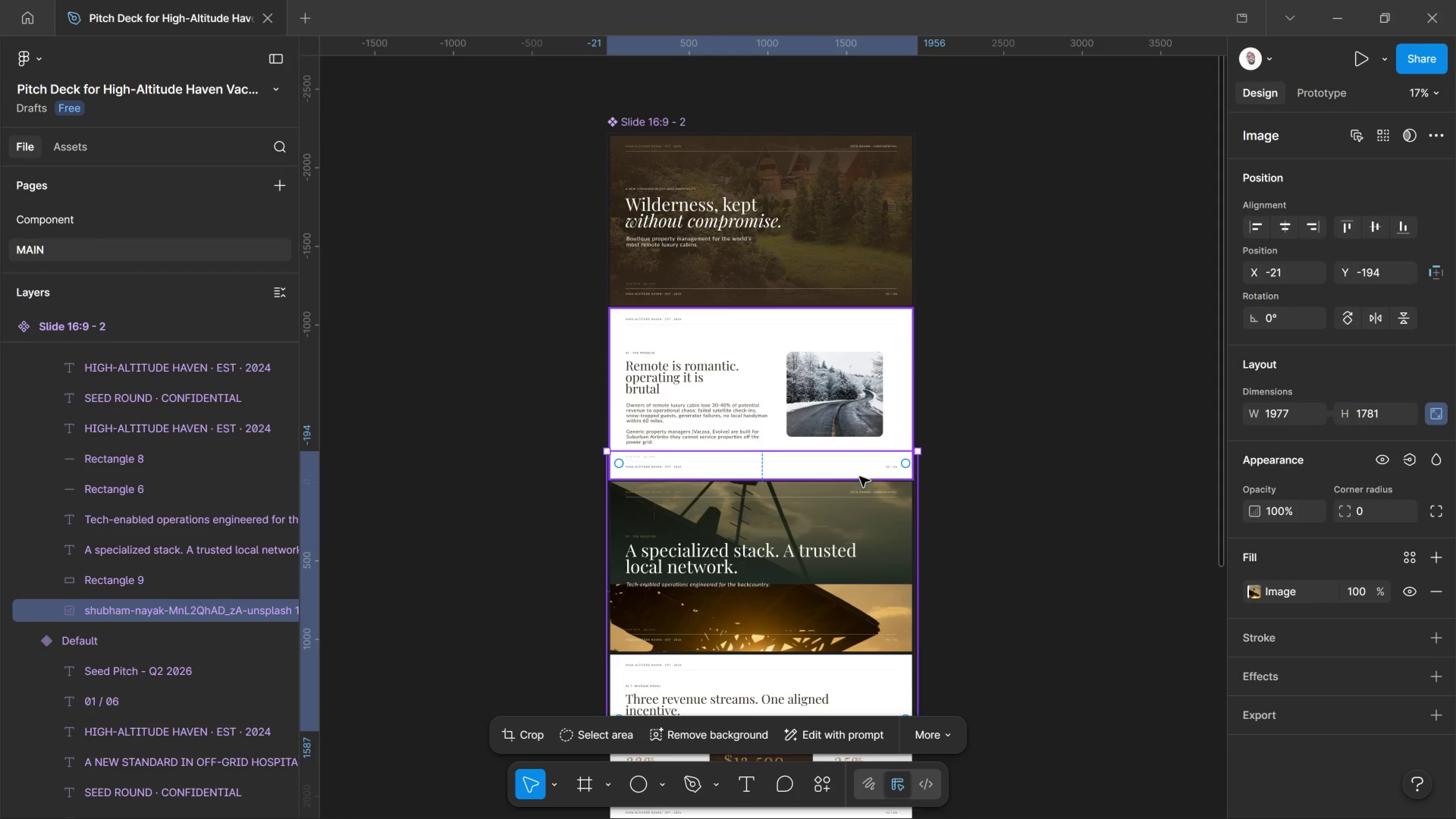 
scroll: coordinate [931, 455], scroll_direction: down, amount: 1.0
 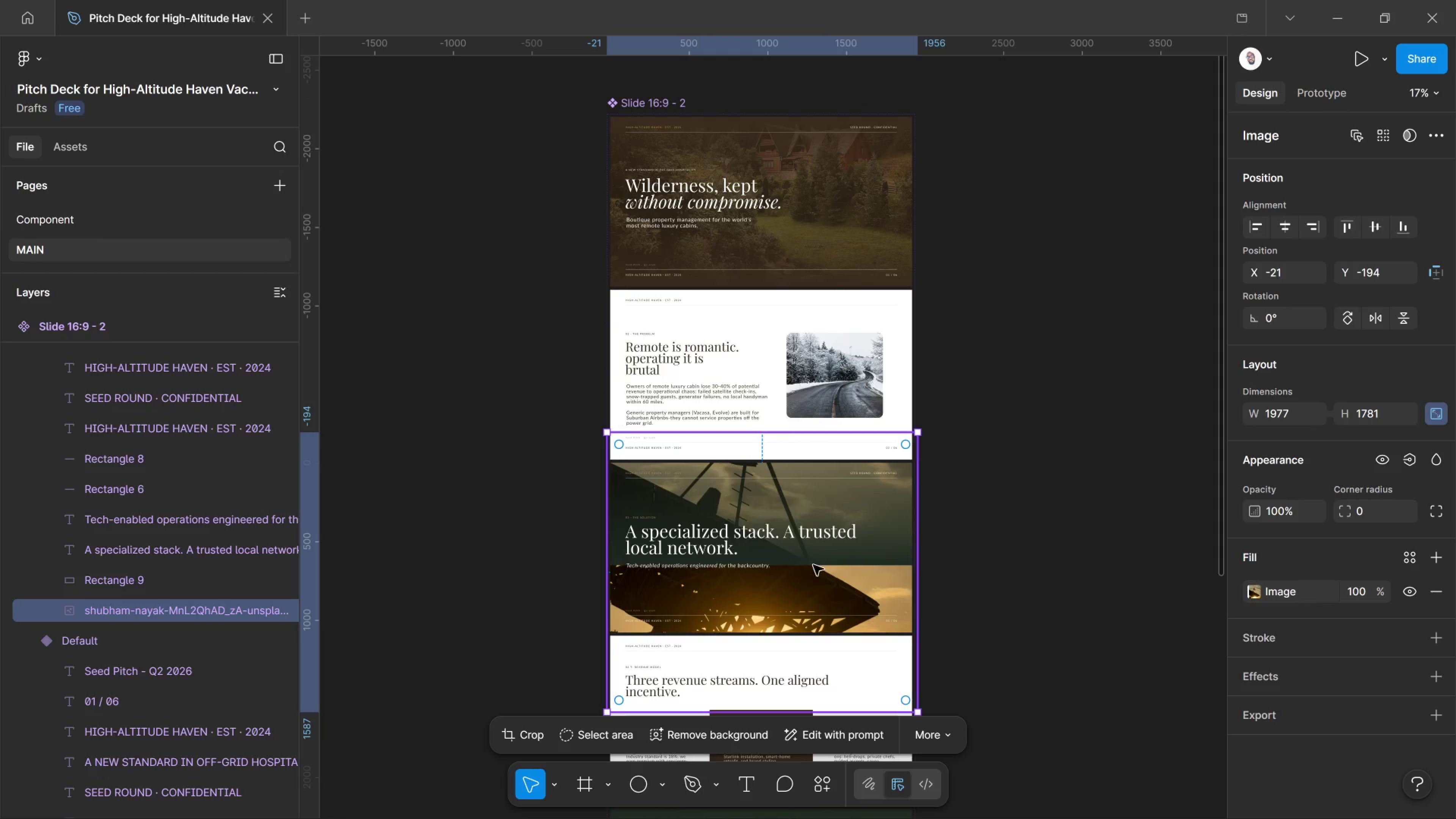 
left_click([828, 554])
 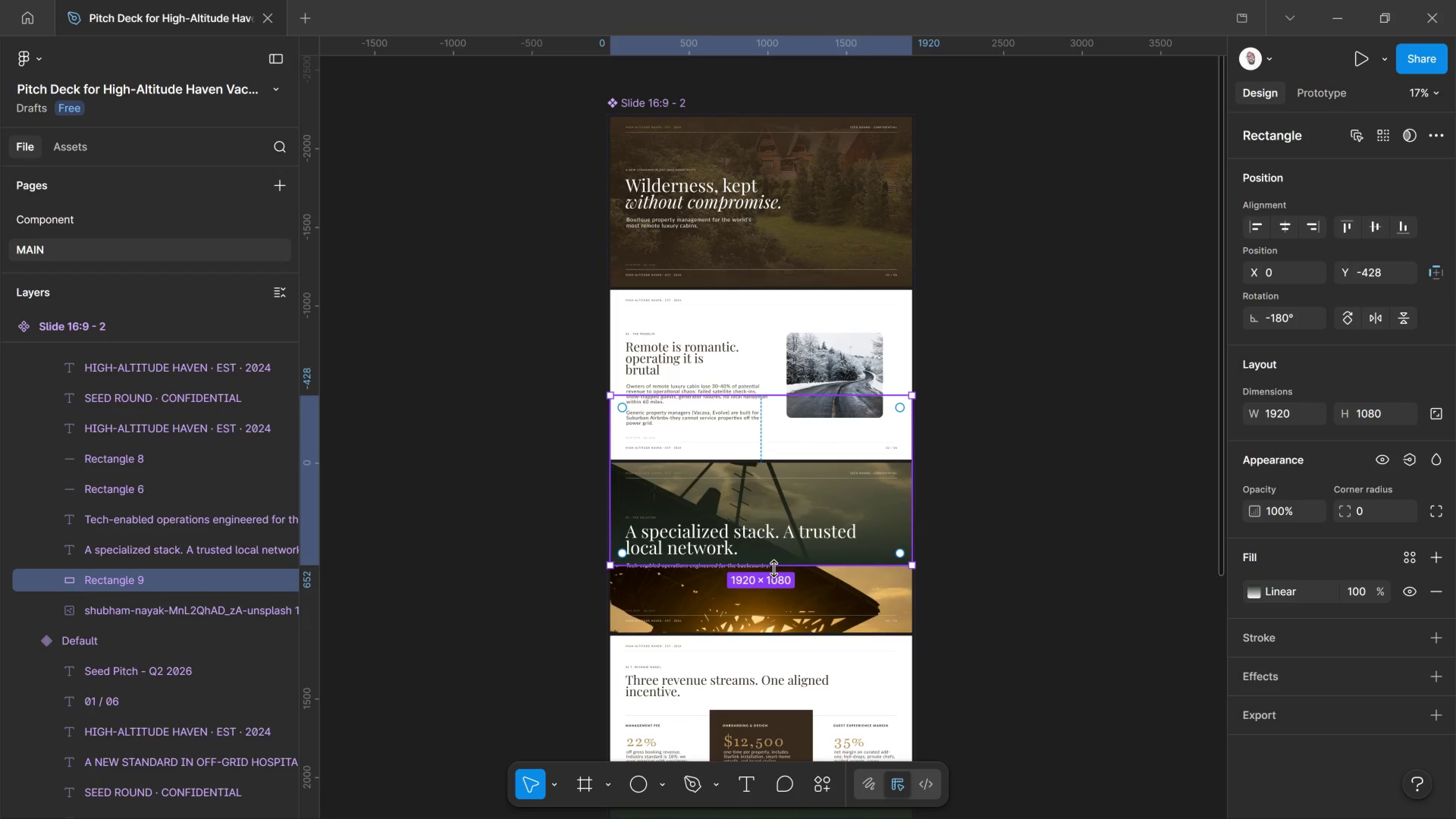 
left_click_drag(start_coordinate=[774, 569], to_coordinate=[767, 634])
 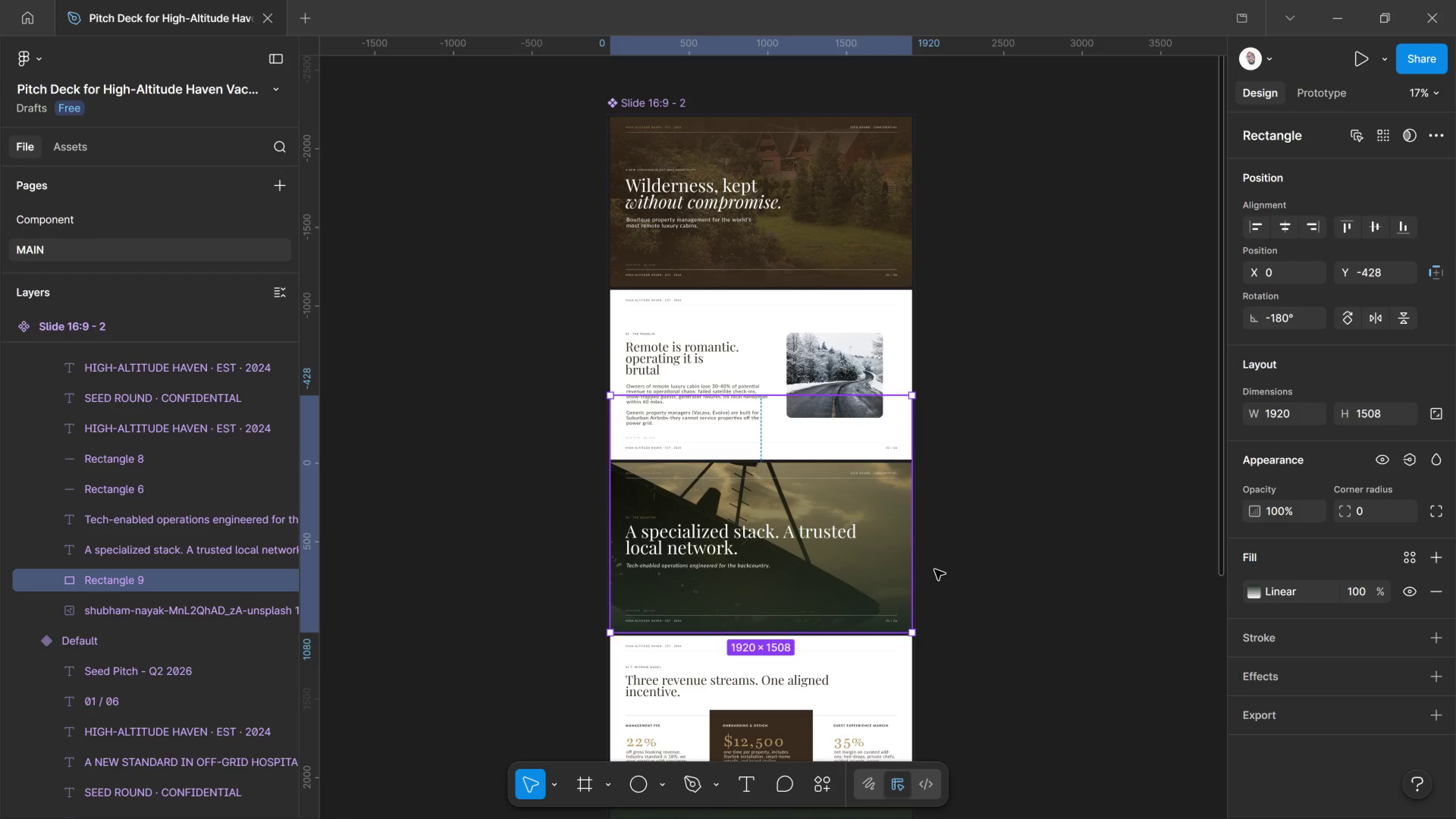 
hold_key(key=ControlLeft, duration=1.5)
scroll: coordinate [727, 575], scroll_direction: up, amount: 9.0
 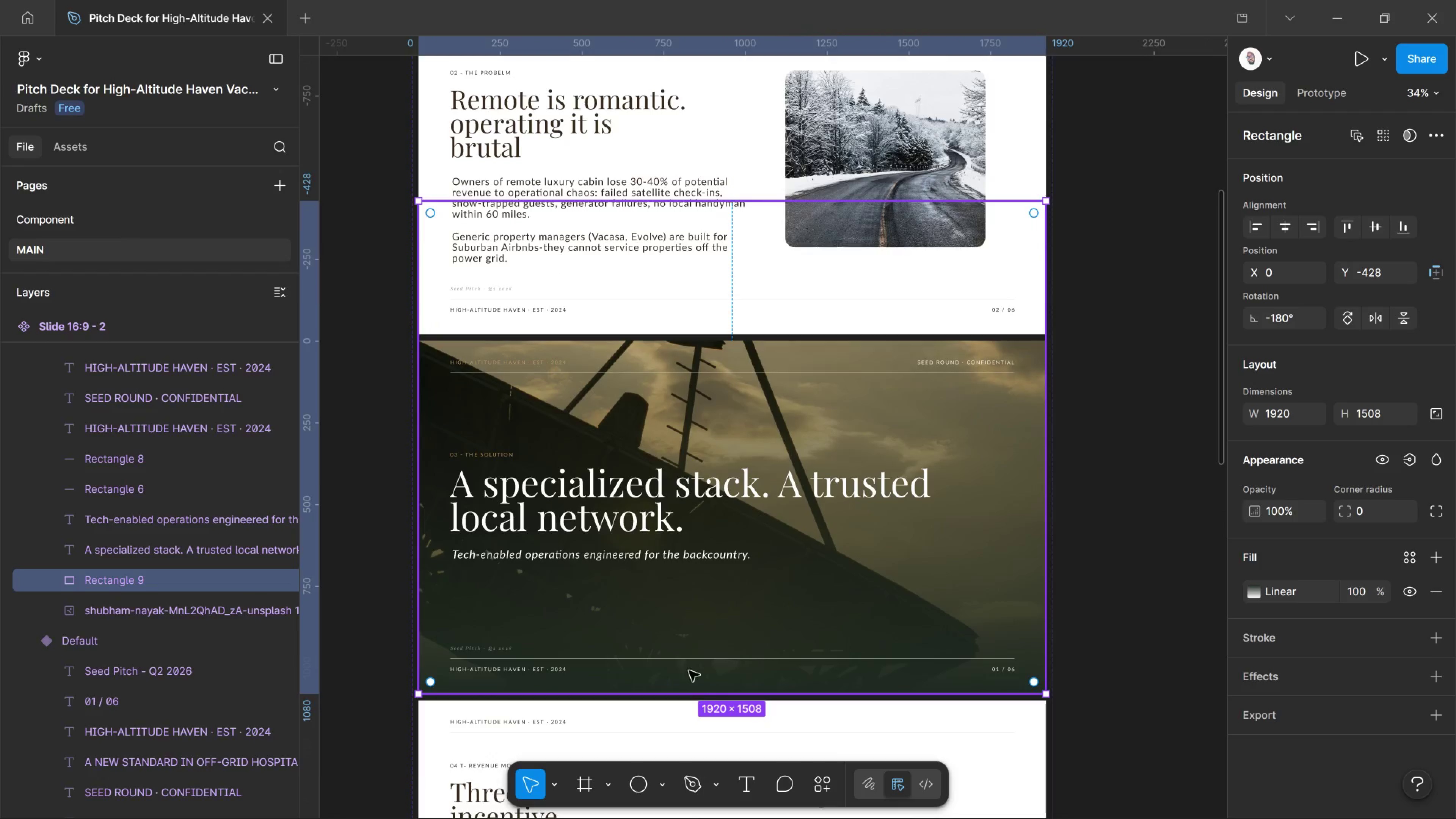 
left_click([1146, 638])
 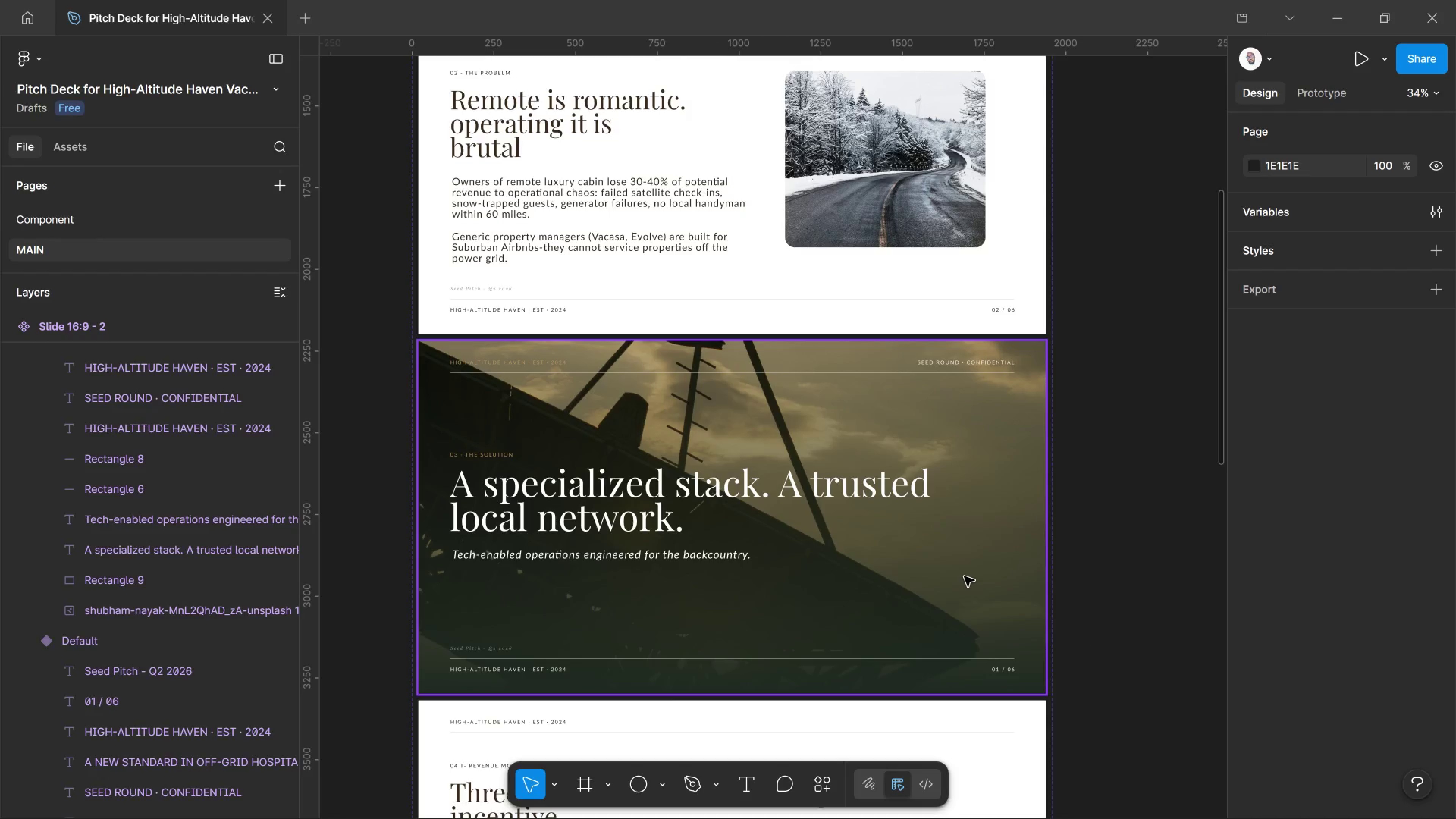 
left_click([156, 602])
 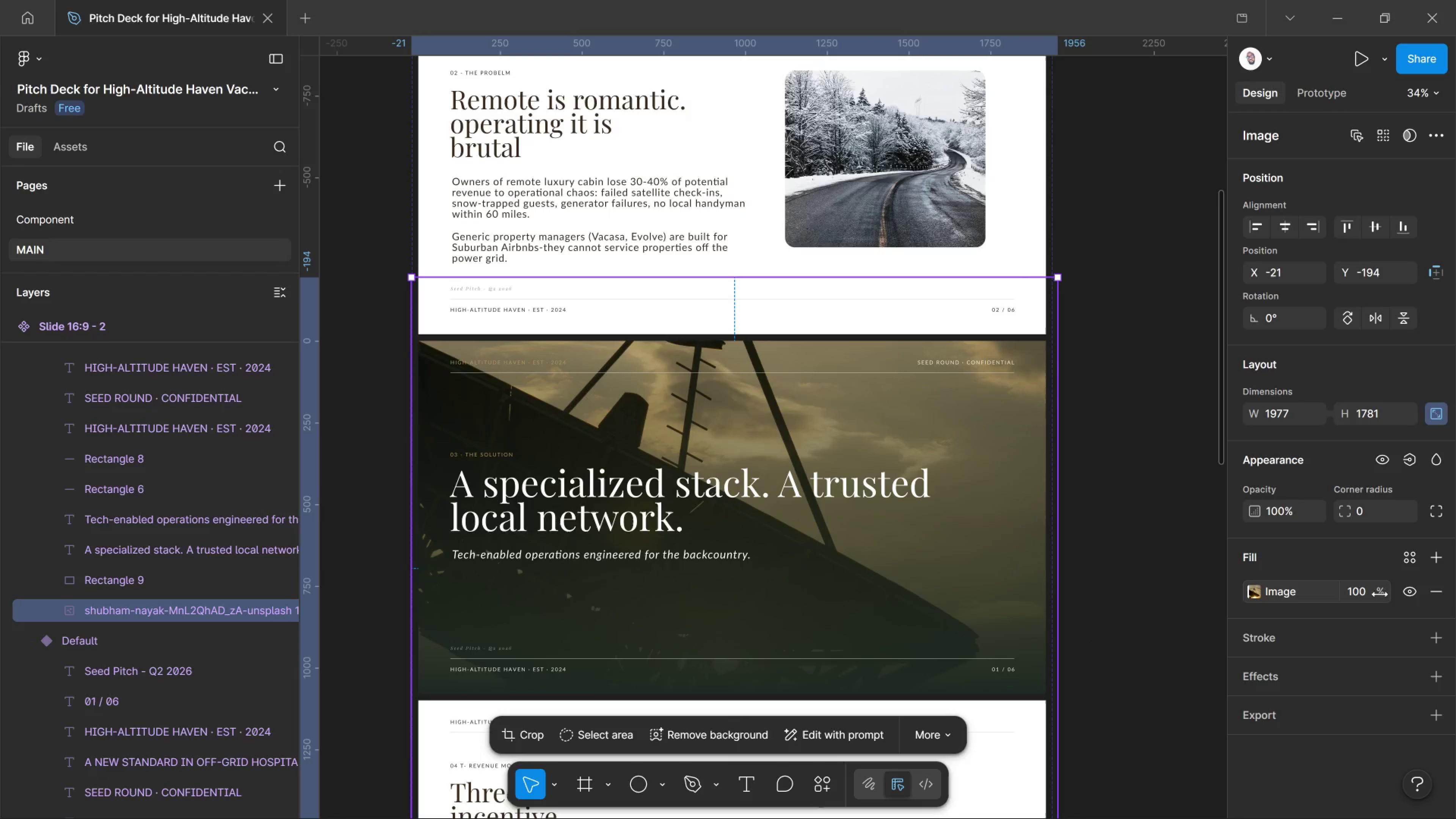 
left_click([1407, 592])
 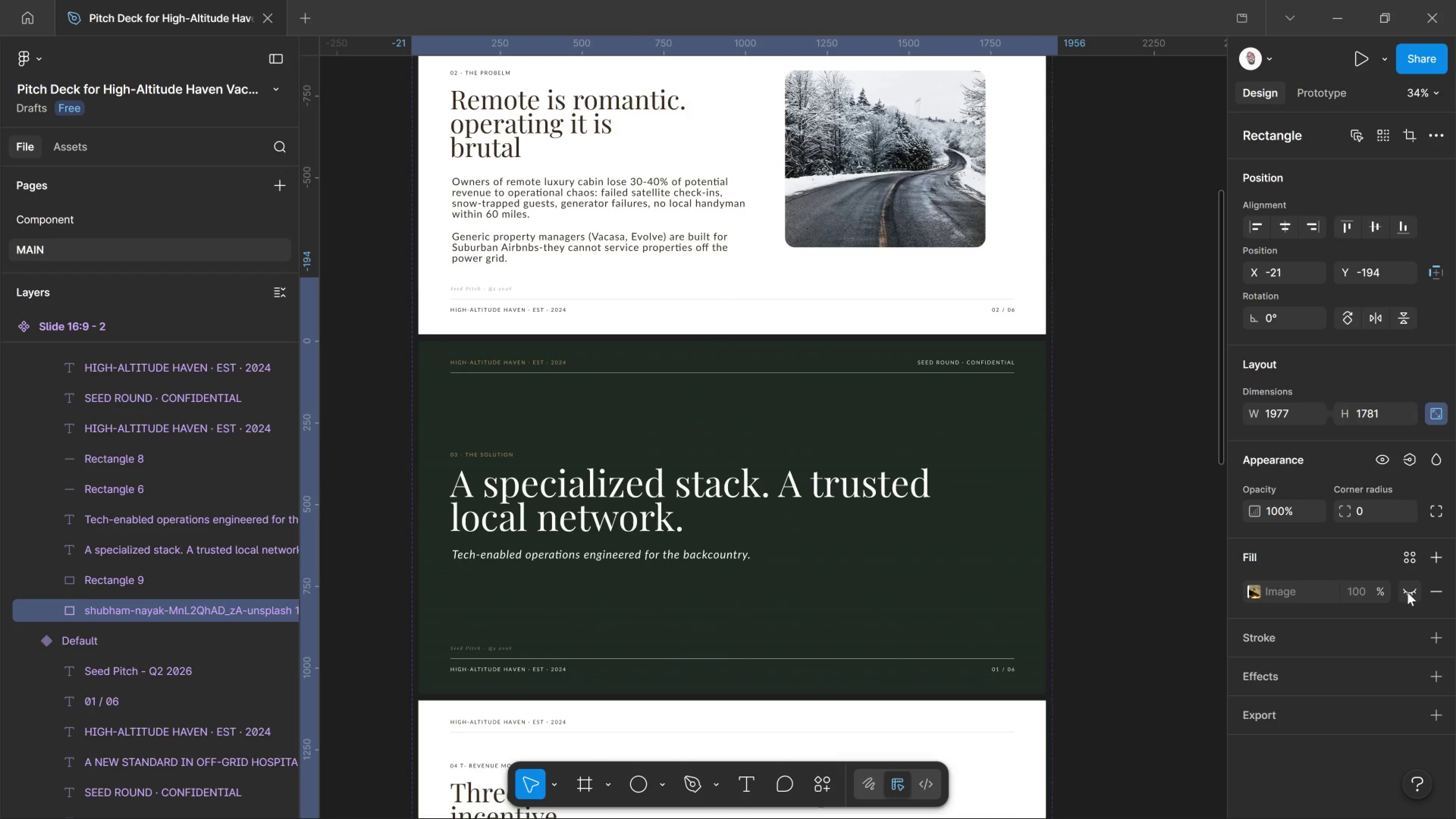 
left_click([1407, 592])
 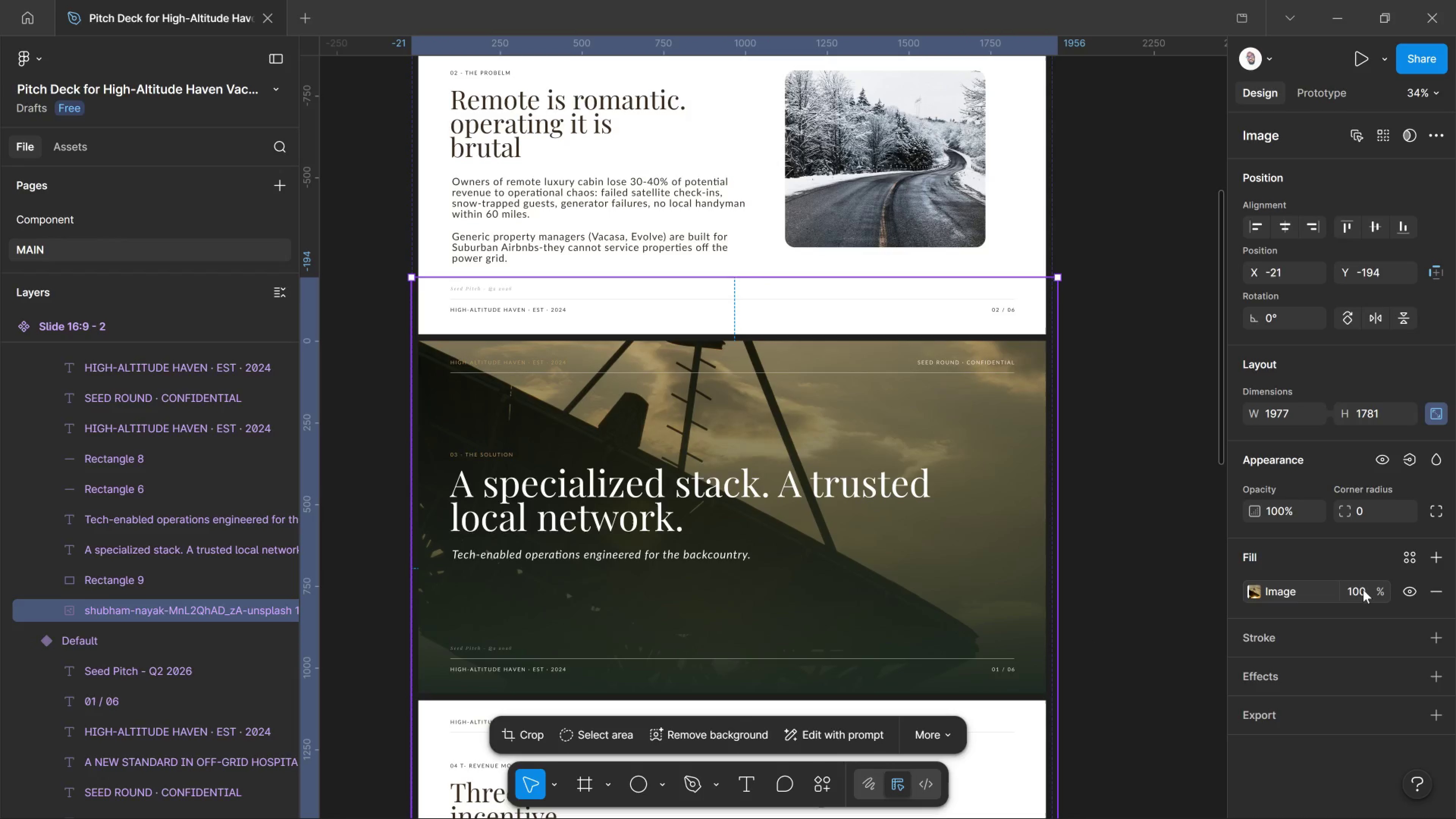 
left_click_drag(start_coordinate=[1389, 591], to_coordinate=[638, 428])
 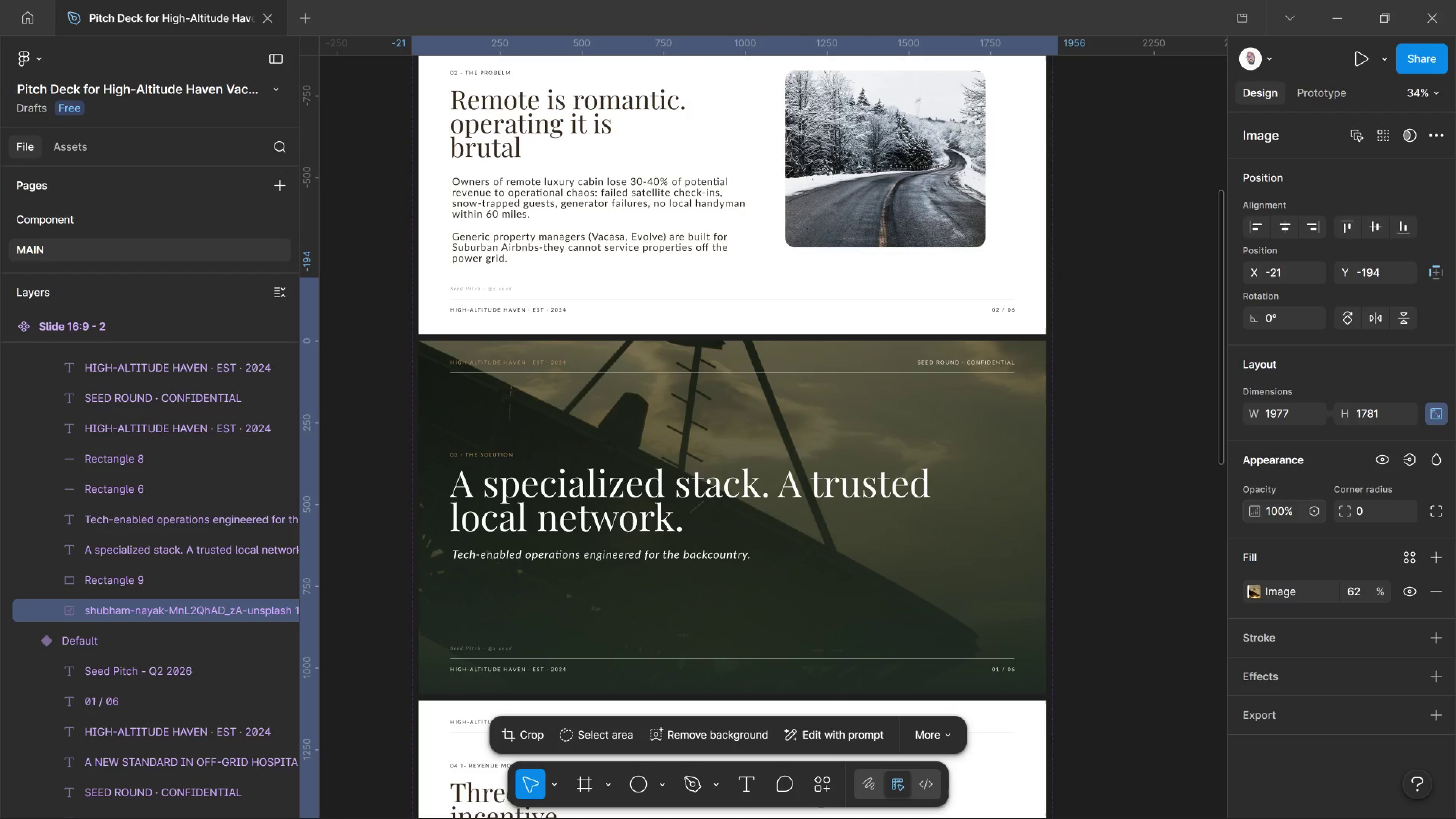 
left_click_drag(start_coordinate=[1246, 520], to_coordinate=[728, 427])
 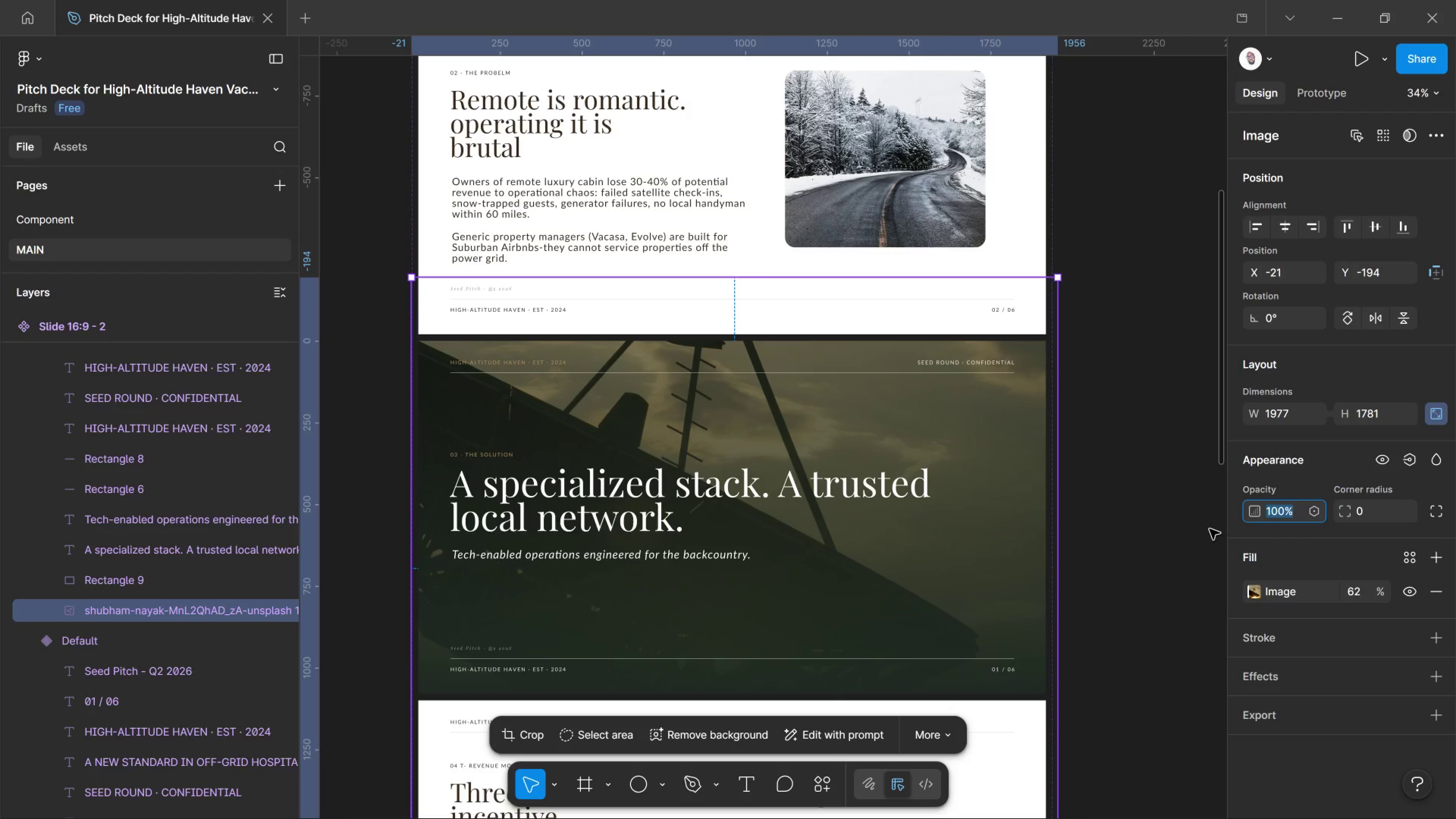 
left_click([1183, 537])
 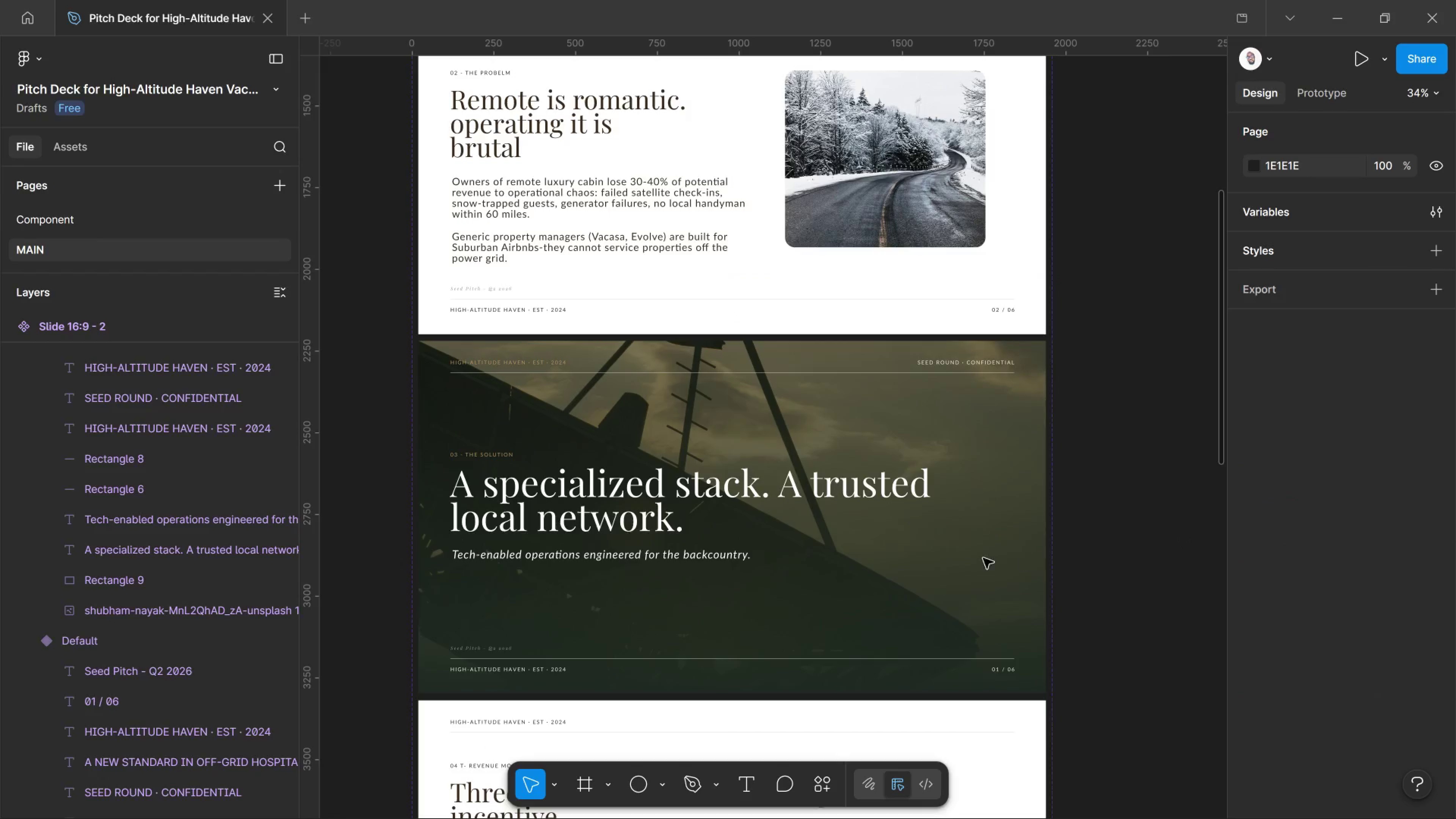 
scroll: coordinate [899, 592], scroll_direction: down, amount: 28.0
 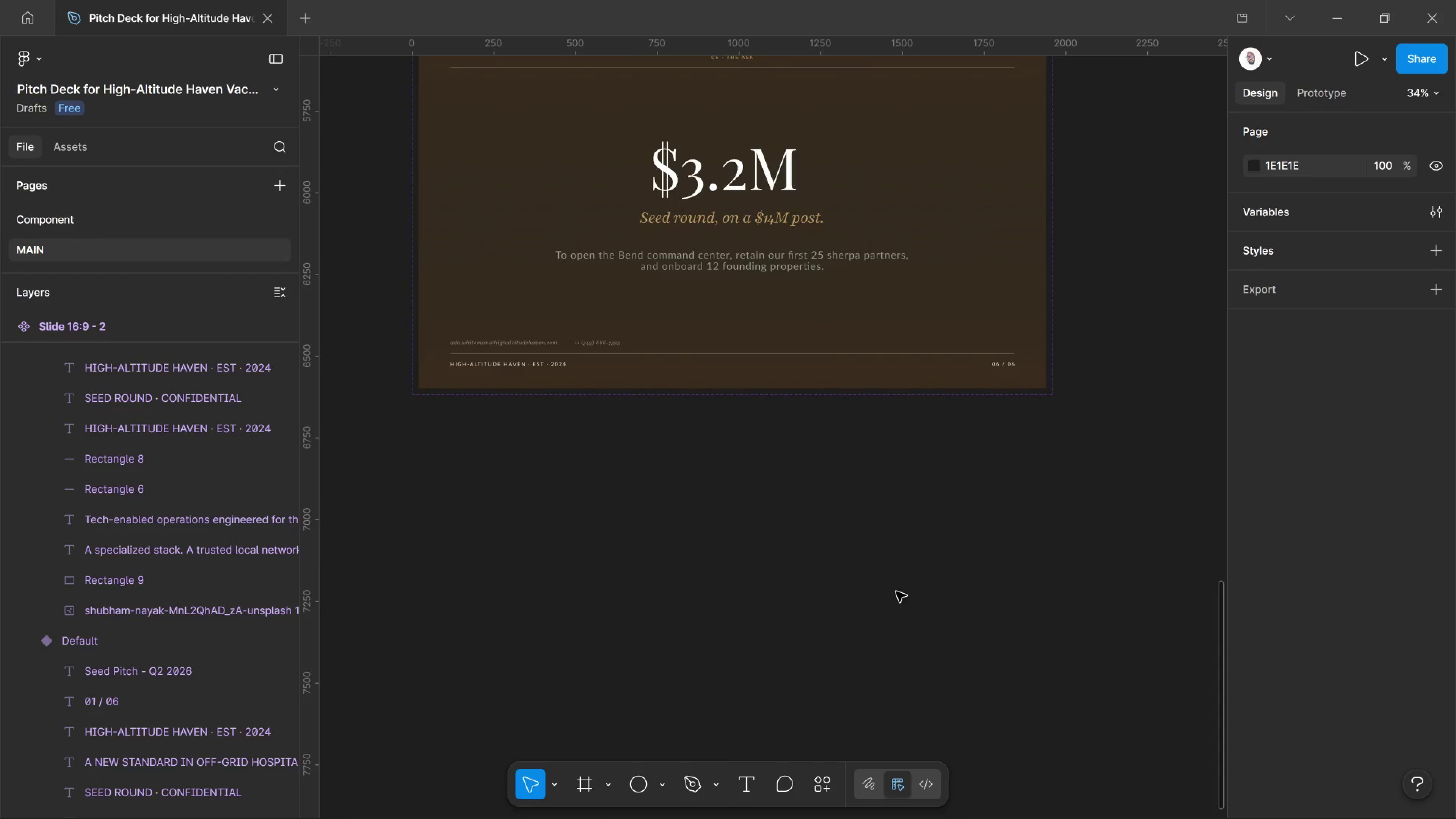 
scroll: coordinate [877, 561], scroll_direction: up, amount: 29.0
 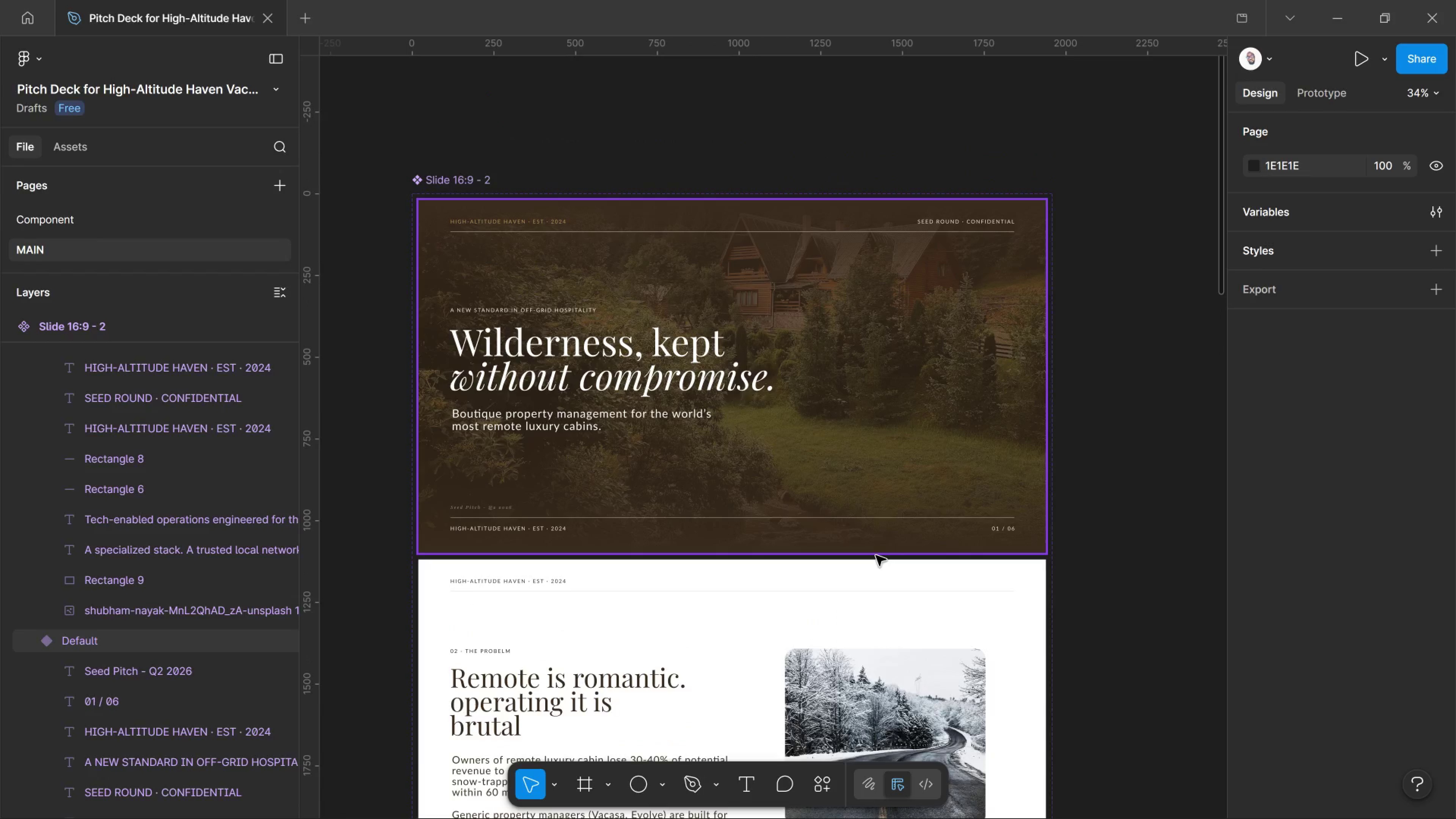 
scroll: coordinate [868, 554], scroll_direction: down, amount: 3.0
 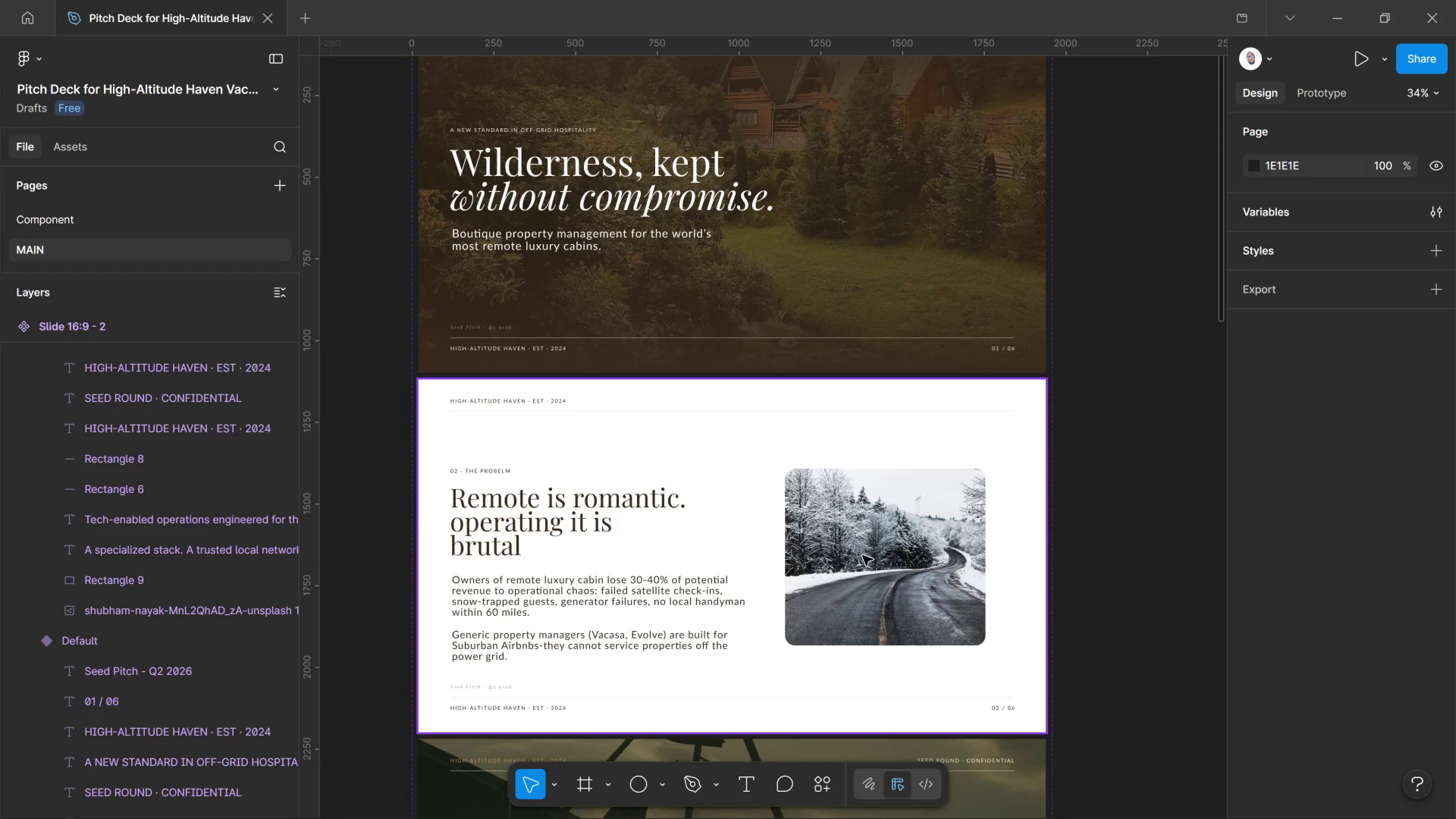 
scroll: coordinate [942, 557], scroll_direction: up, amount: 7.0
 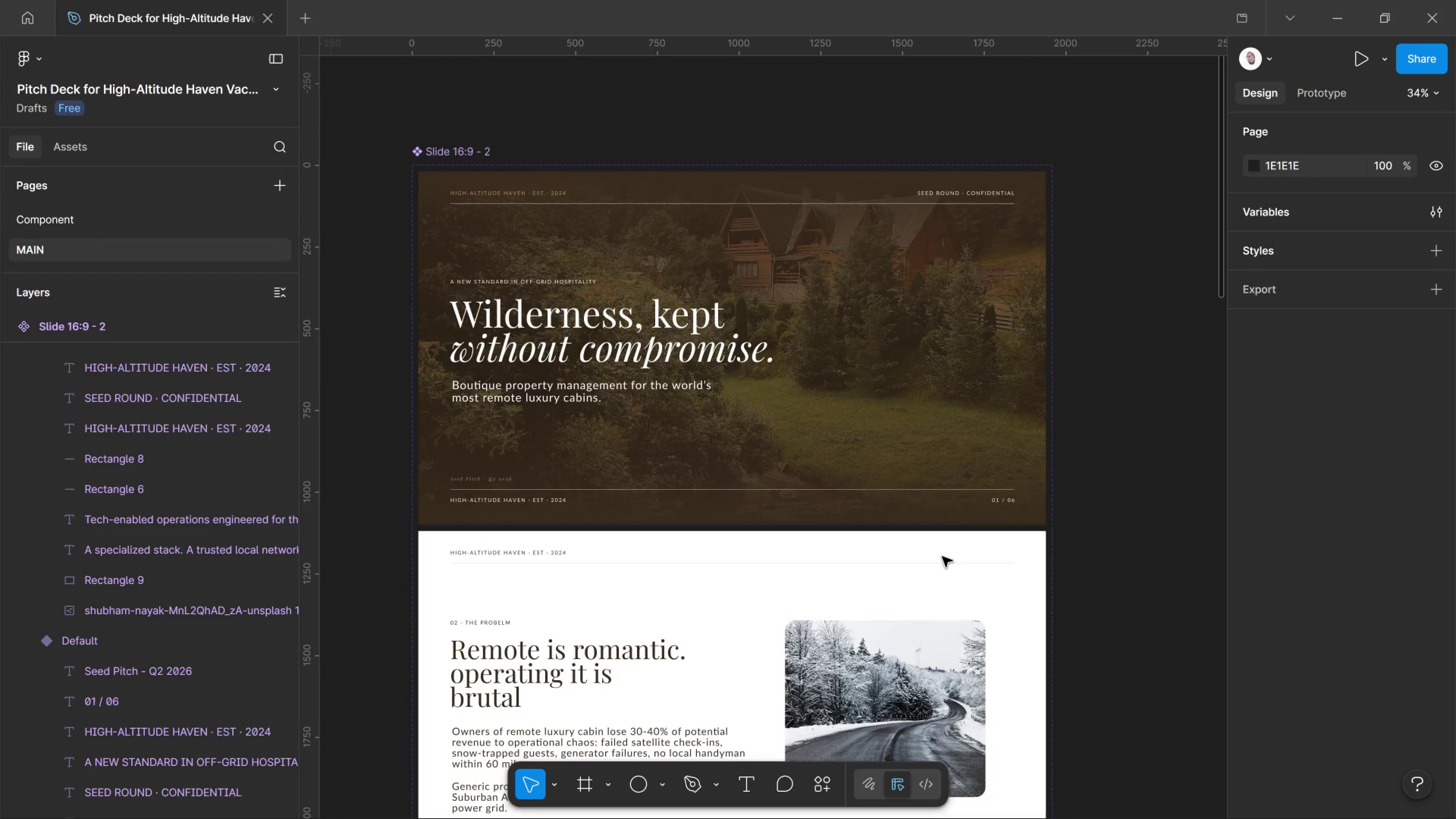 
scroll: coordinate [942, 557], scroll_direction: down, amount: 4.0
 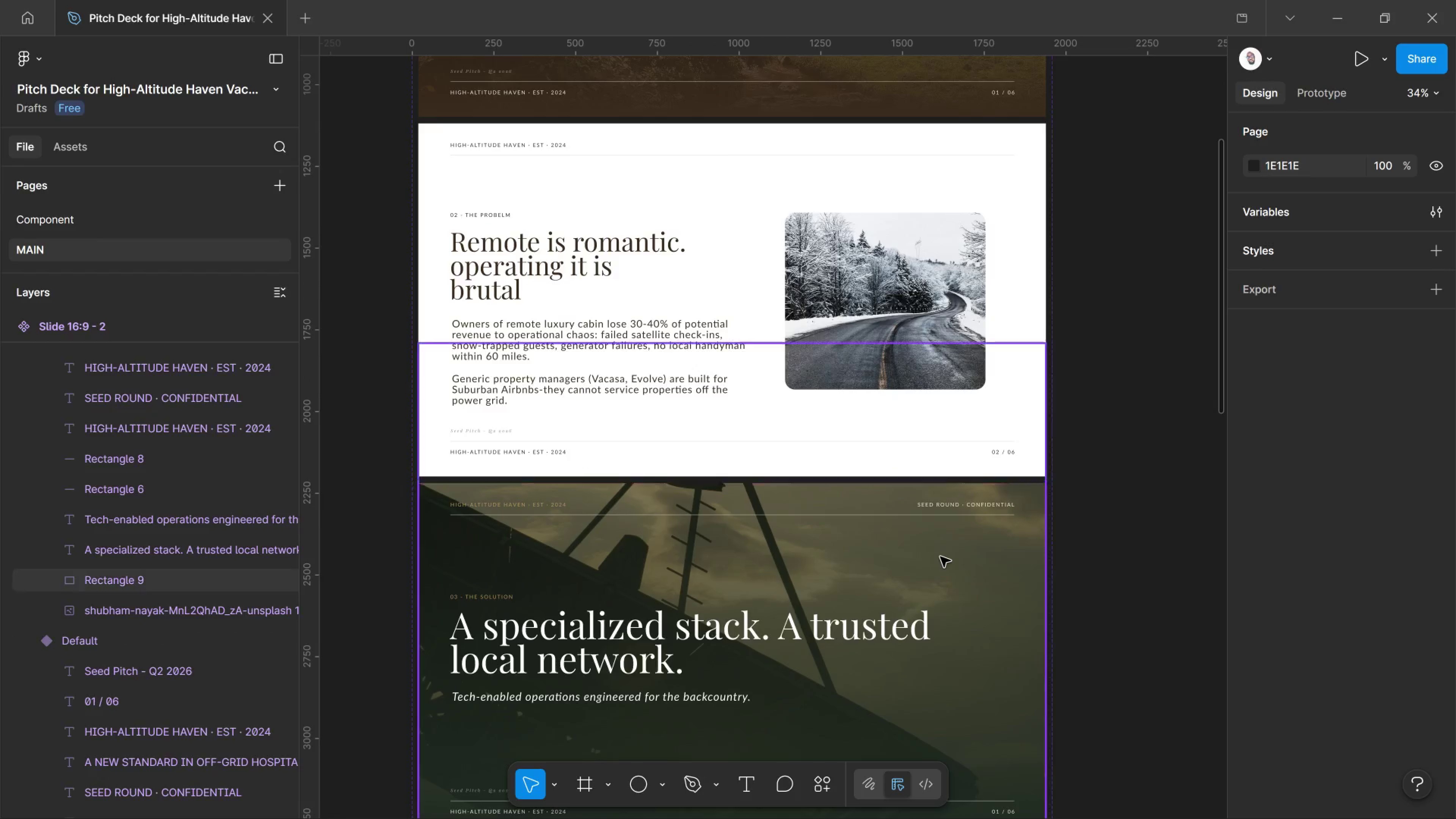 
key(Control+S)
 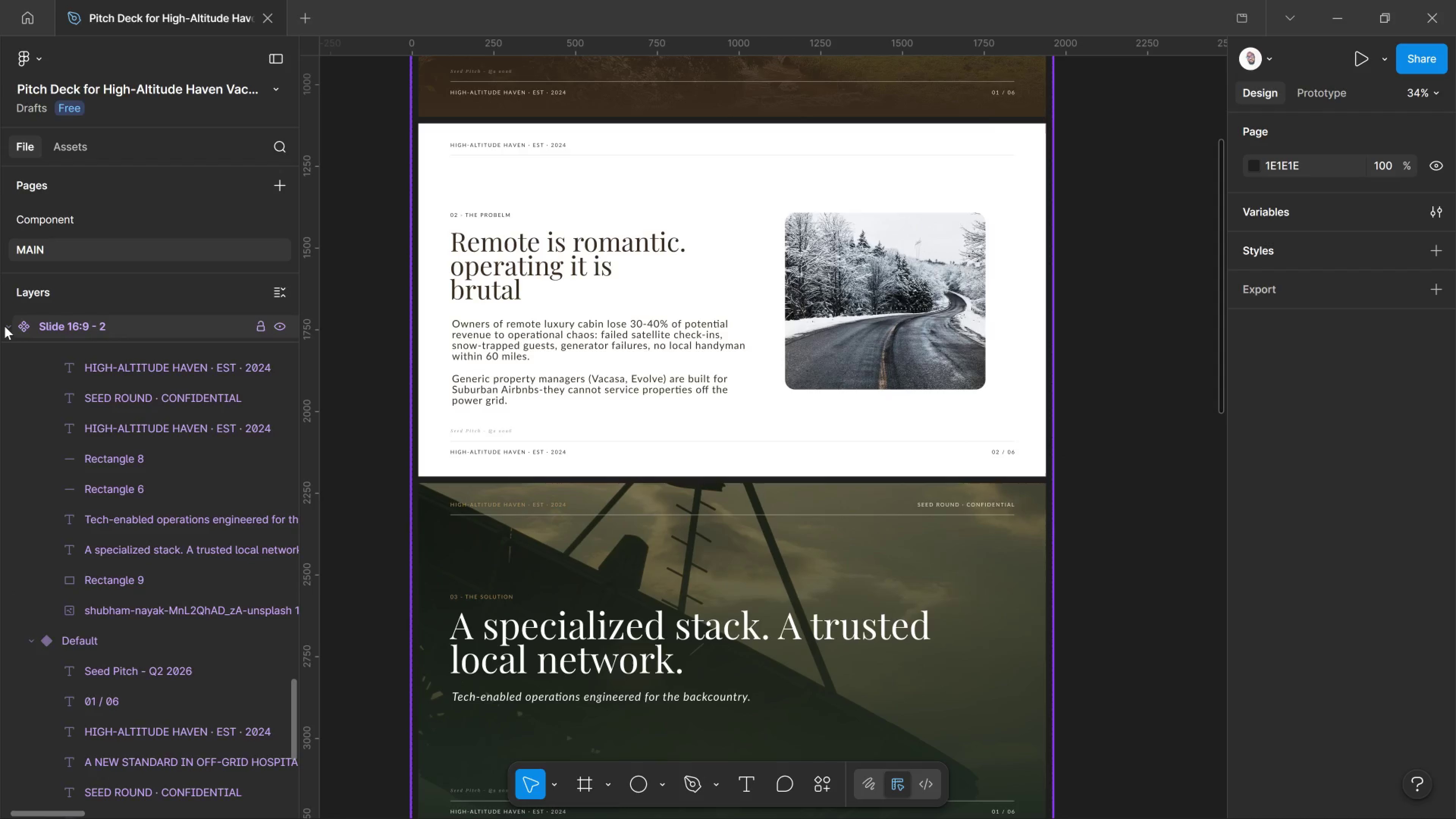 
left_click_drag(start_coordinate=[5, 326], to_coordinate=[8, 328])
 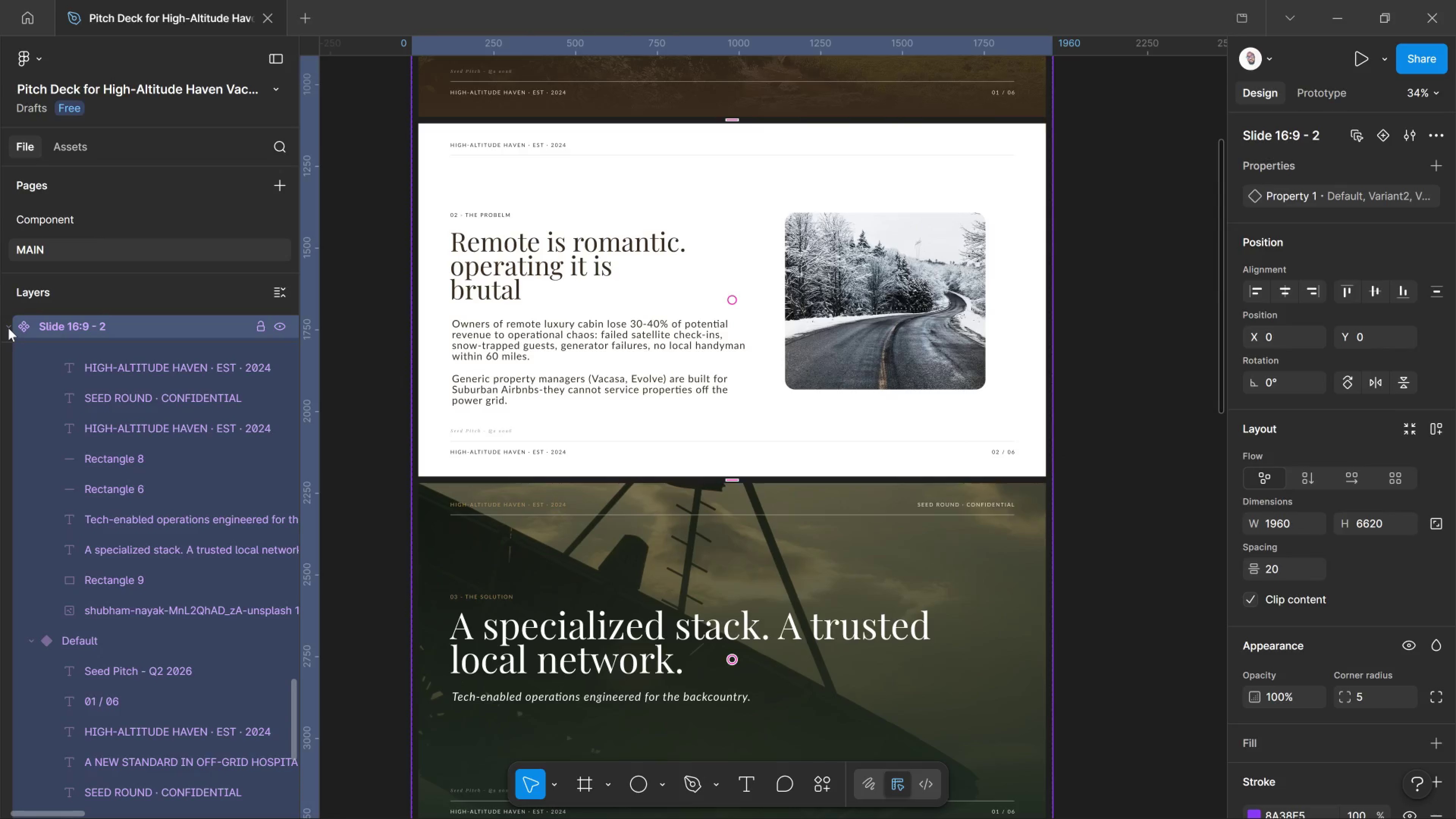 
left_click([8, 328])
 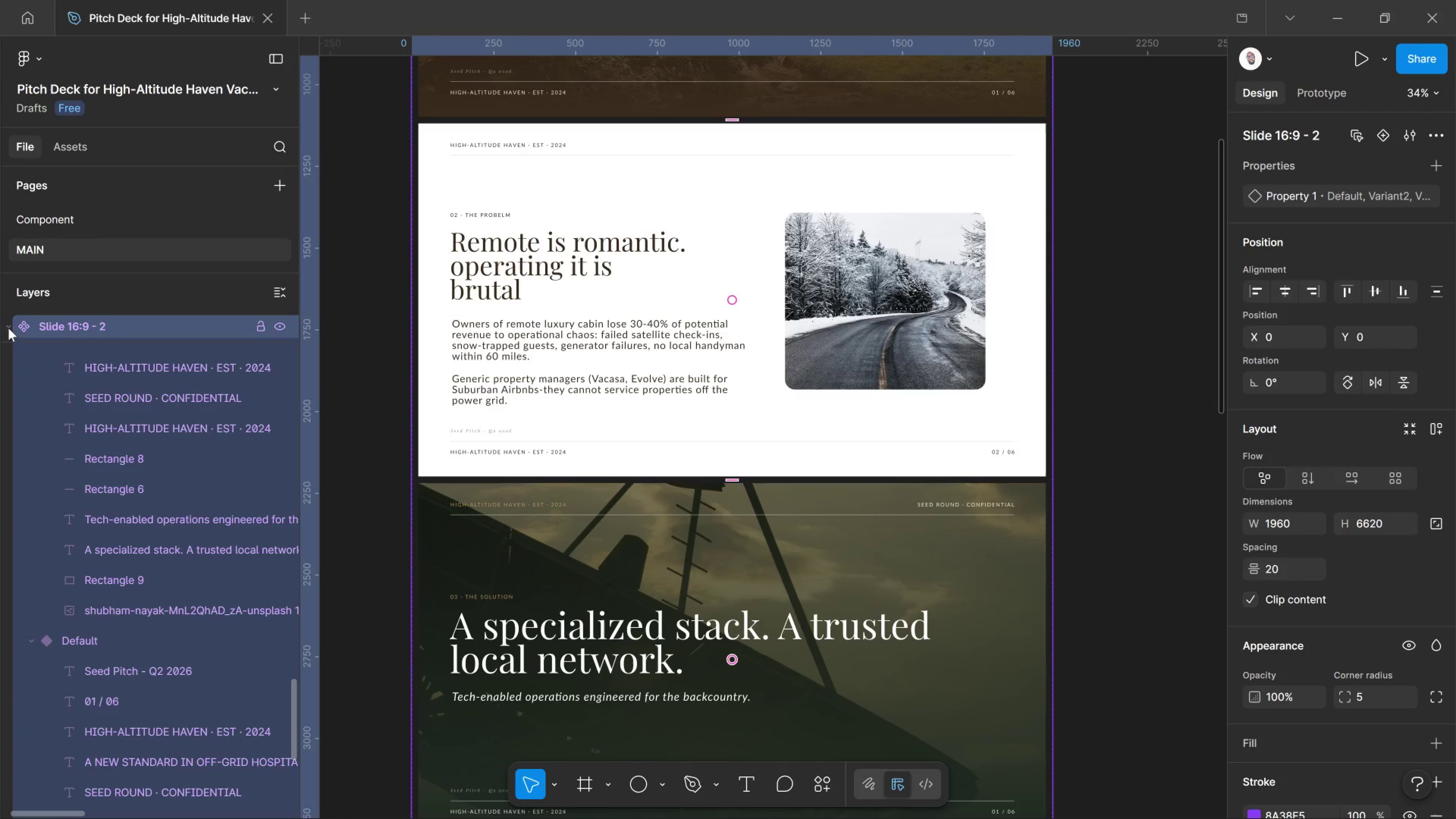 
left_click([8, 328])
 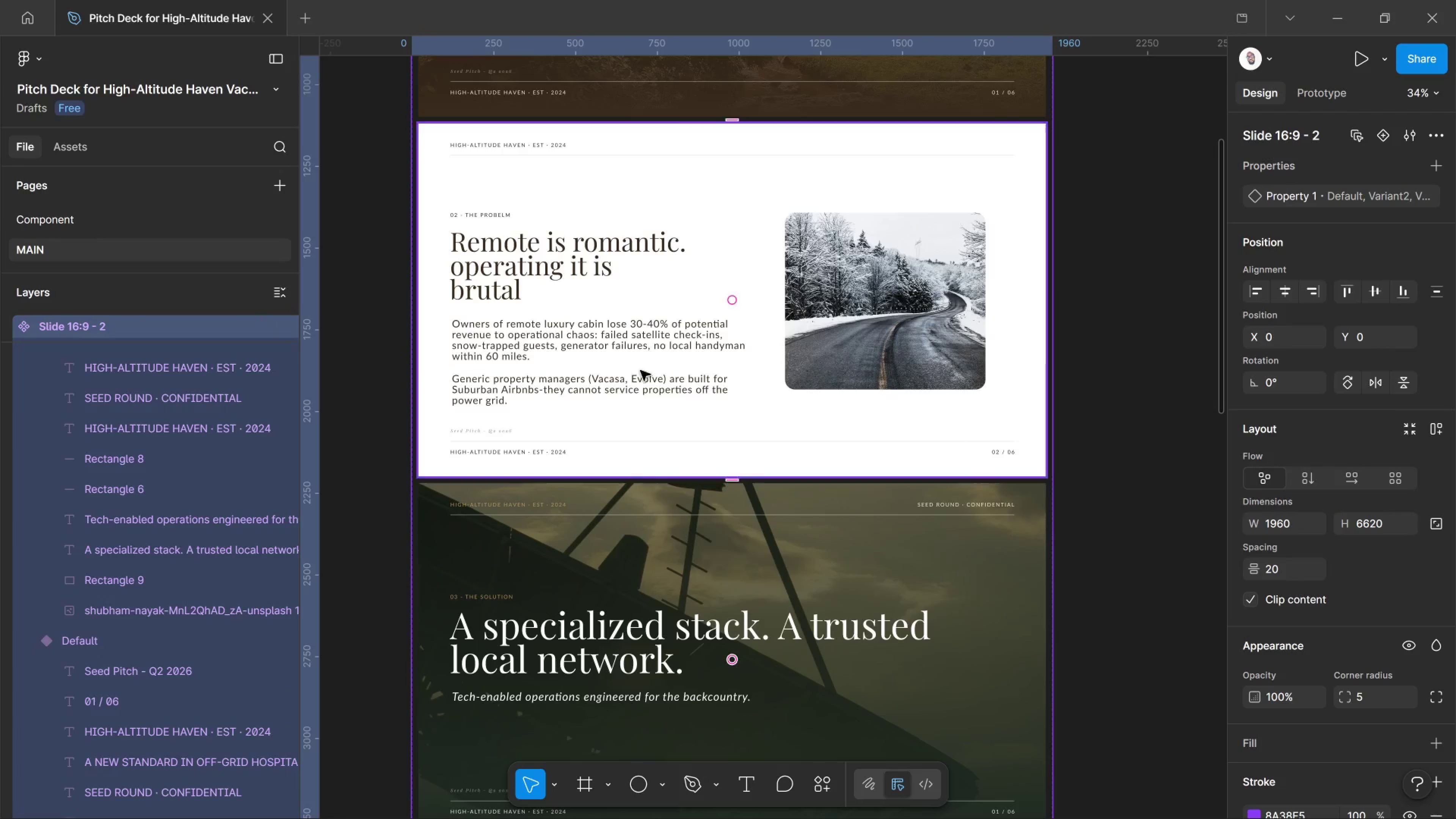 
scroll: coordinate [973, 415], scroll_direction: up, amount: 9.0
 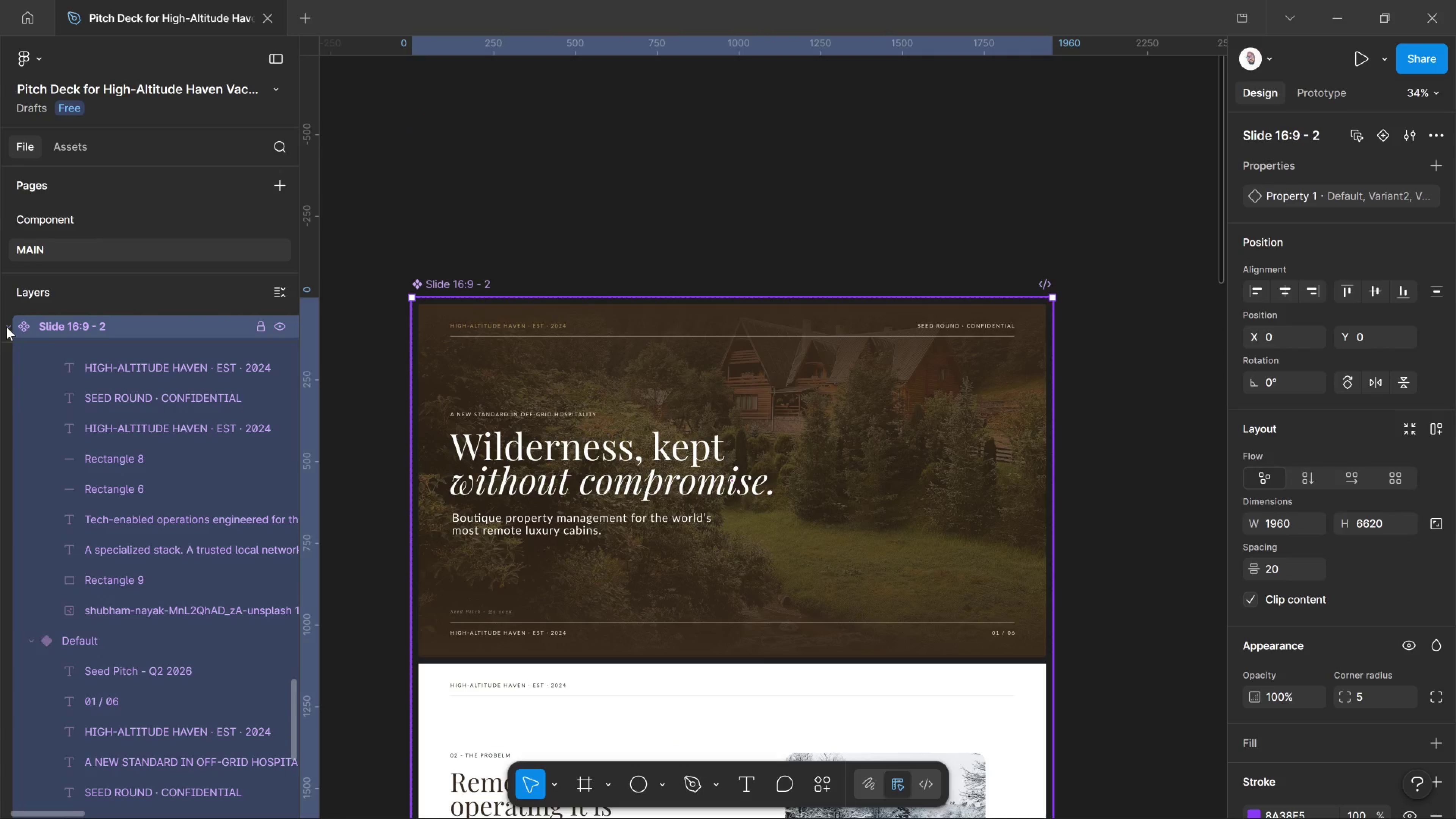 
left_click([6, 327])
 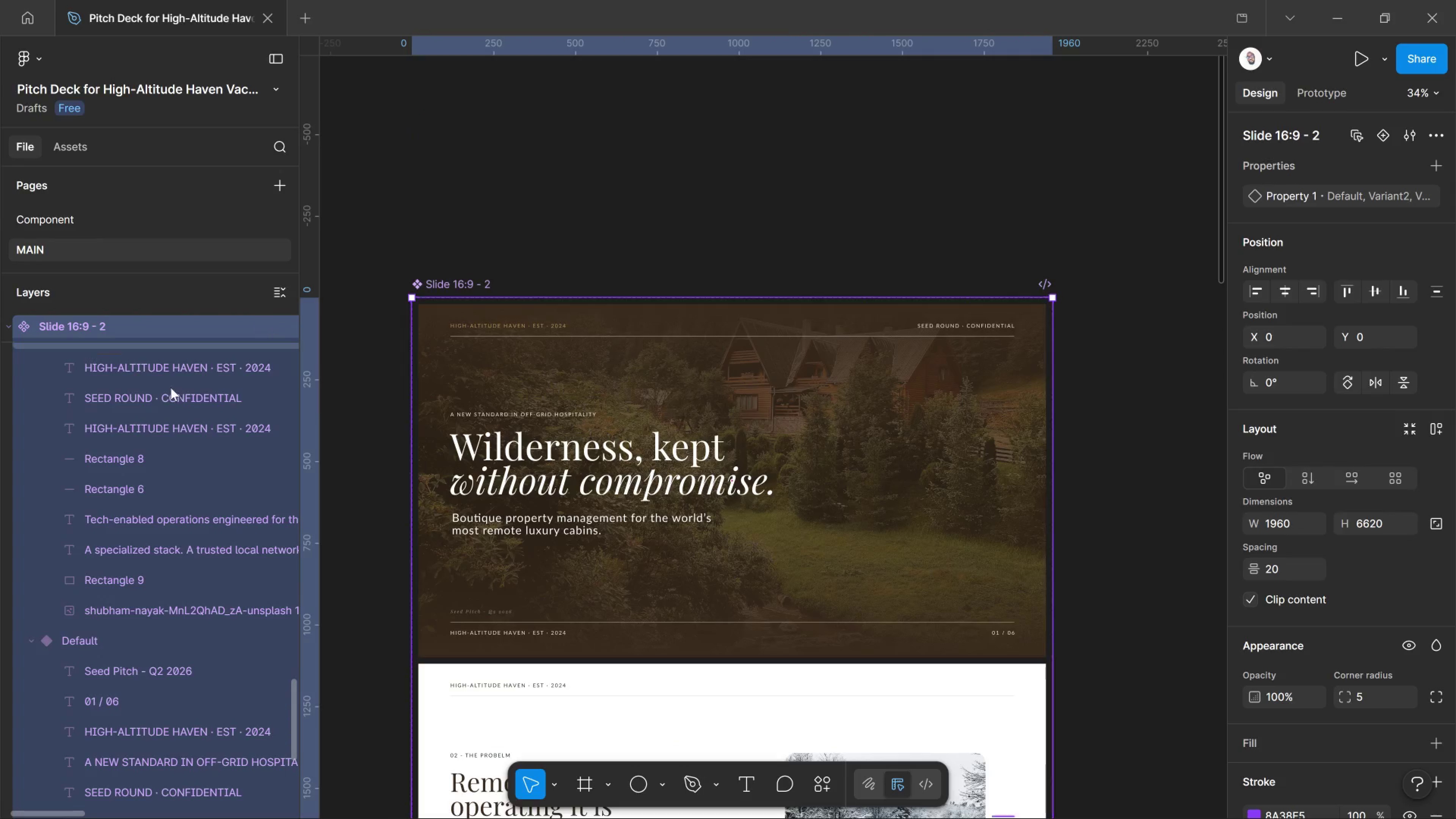 
left_click_drag(start_coordinate=[152, 288], to_coordinate=[150, 286])
 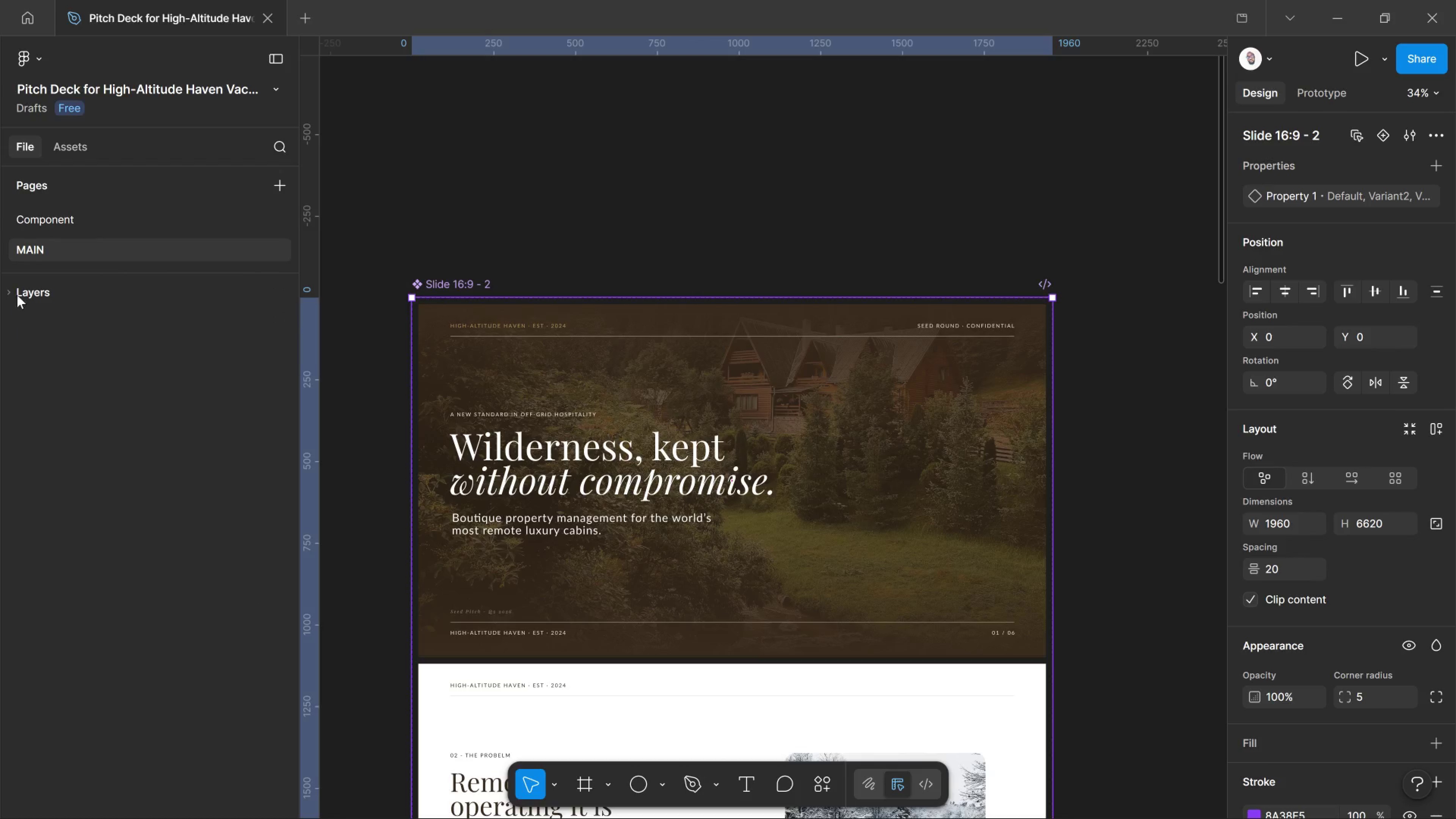 
scroll: coordinate [142, 424], scroll_direction: up, amount: 31.0
 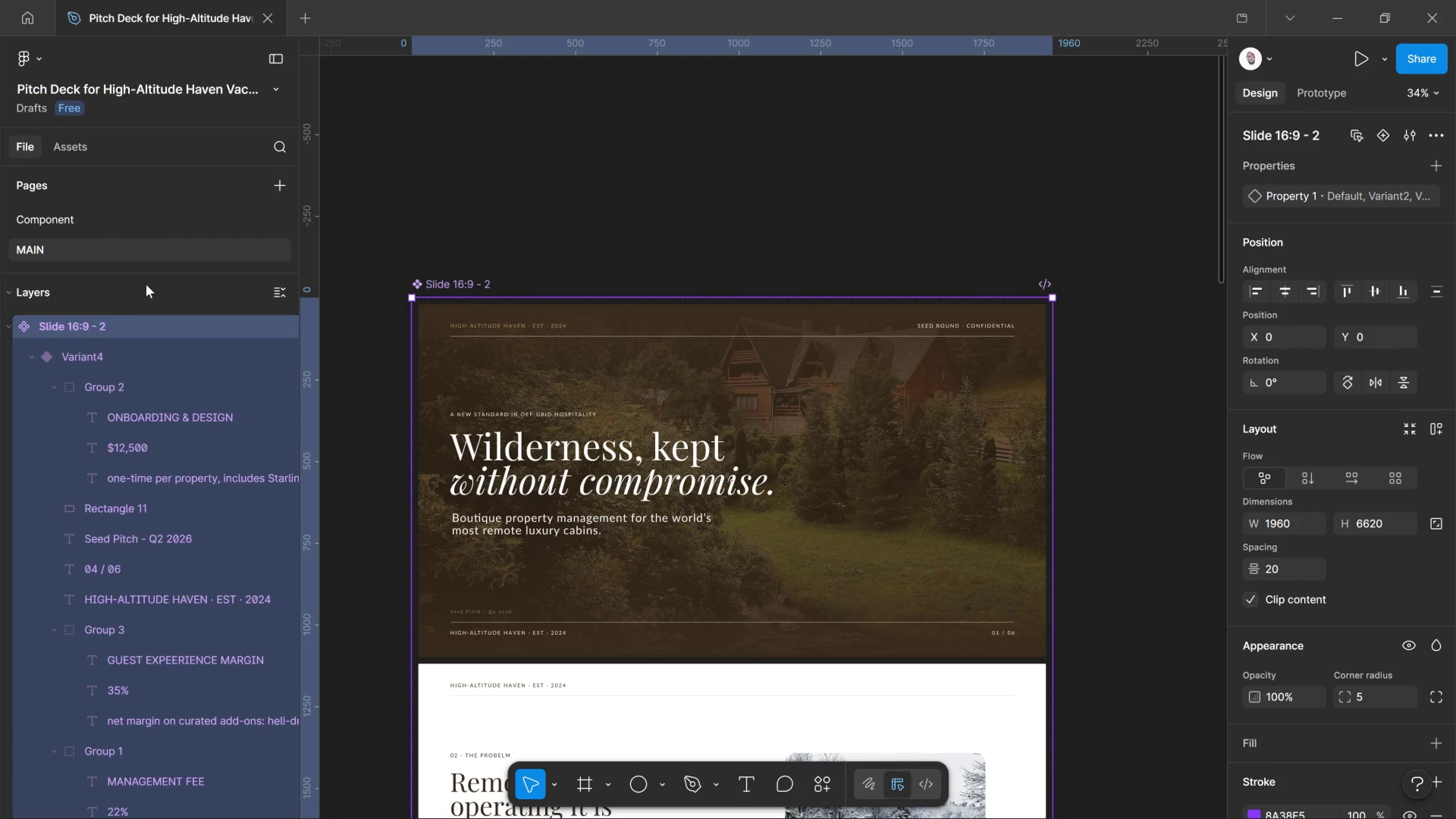 
left_click([17, 295])
 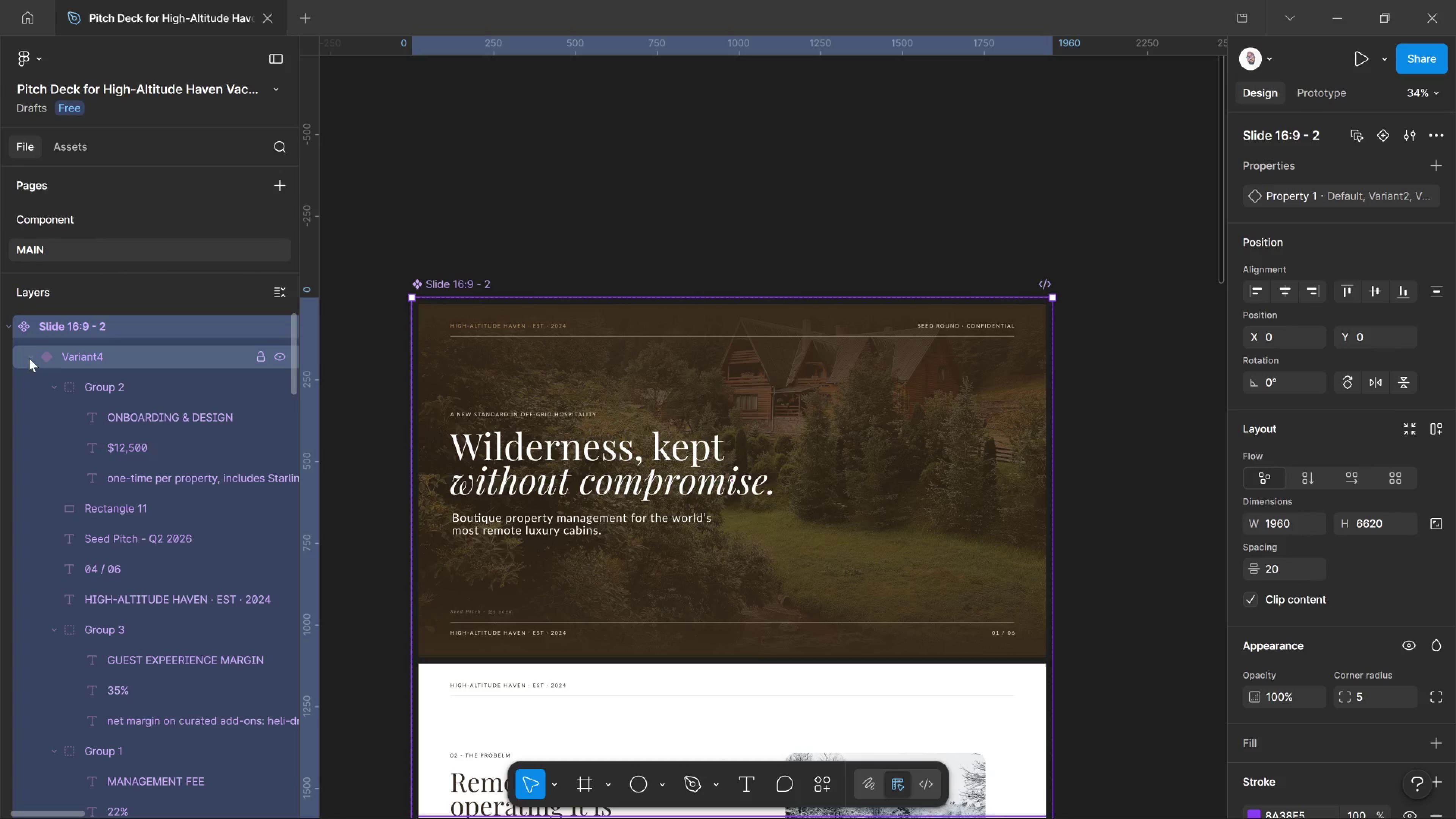 
left_click_drag(start_coordinate=[29, 358], to_coordinate=[33, 360])
 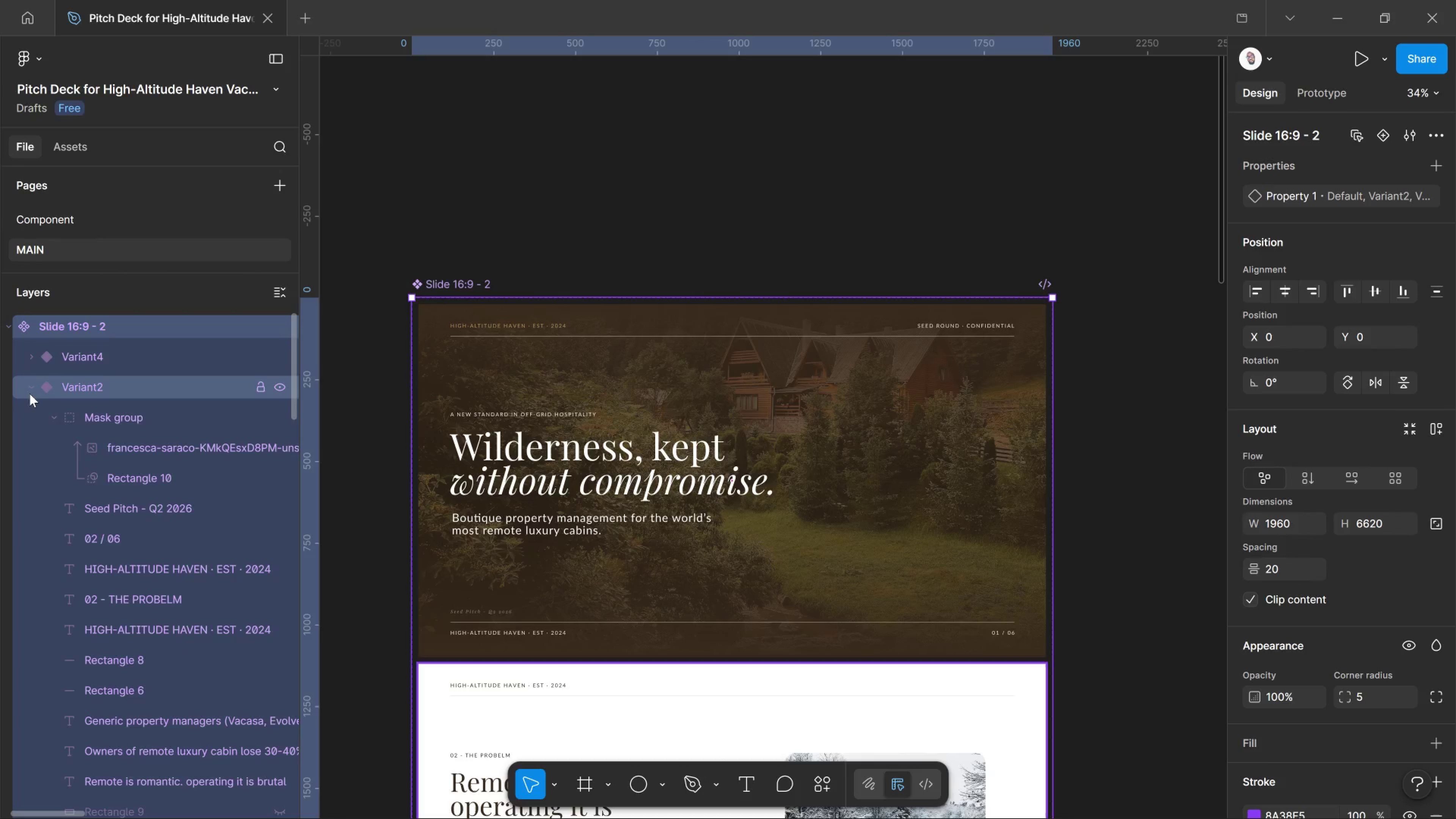 
left_click([28, 392])
 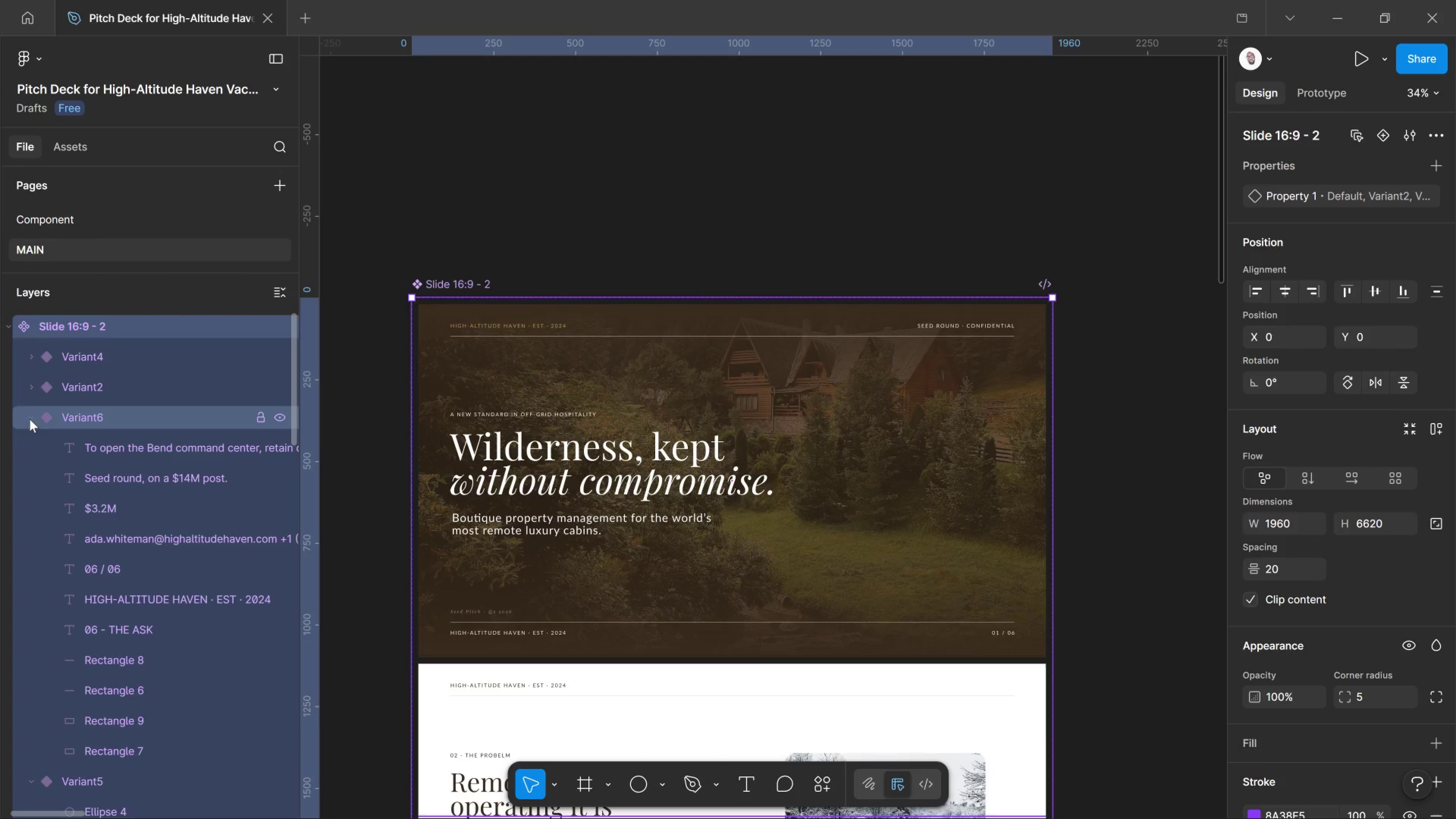 
left_click_drag(start_coordinate=[30, 419], to_coordinate=[31, 421])
 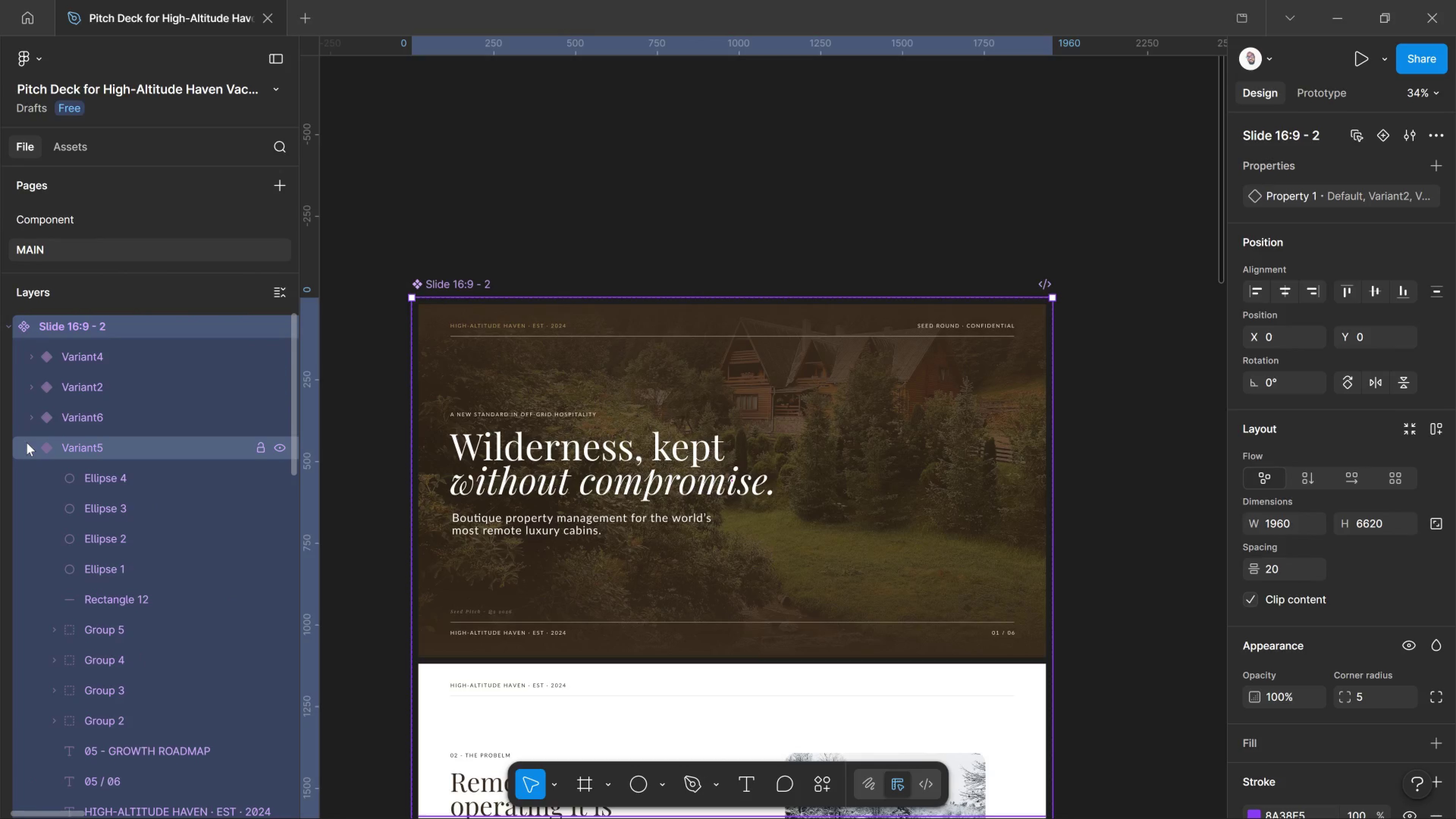 
left_click([27, 442])
 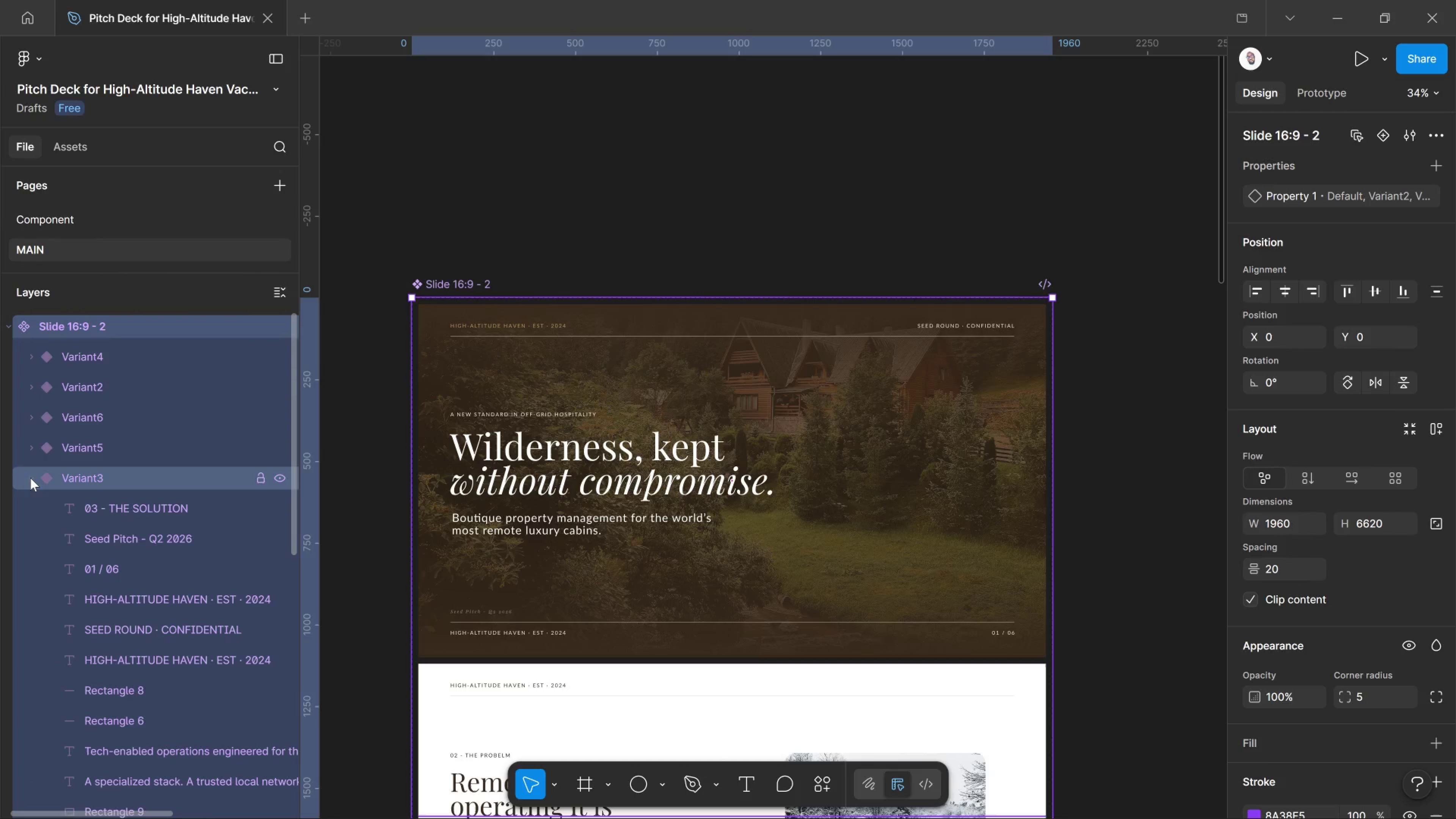 
left_click_drag(start_coordinate=[30, 478], to_coordinate=[34, 490])
 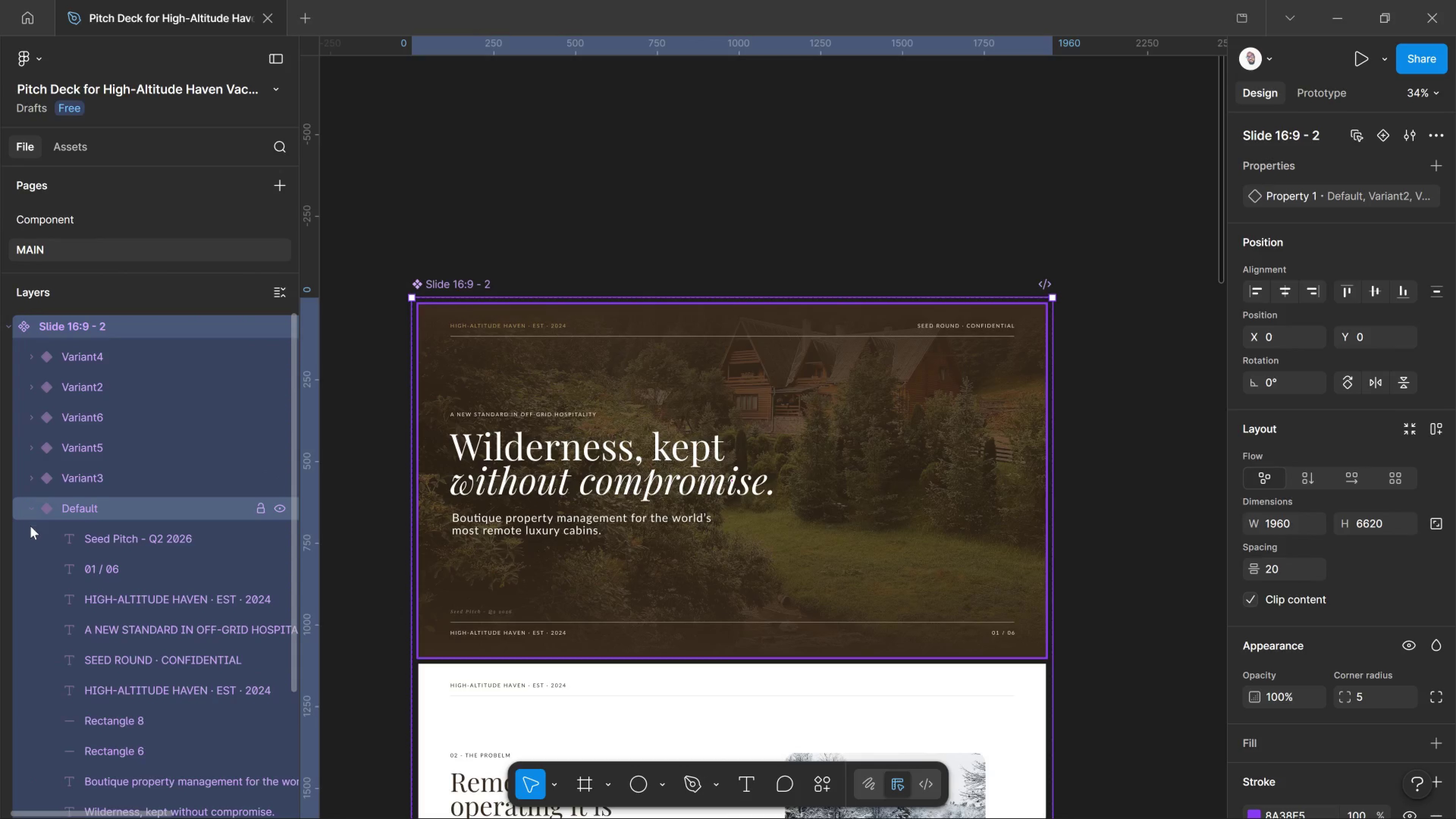 
left_click_drag(start_coordinate=[30, 523], to_coordinate=[34, 533])
 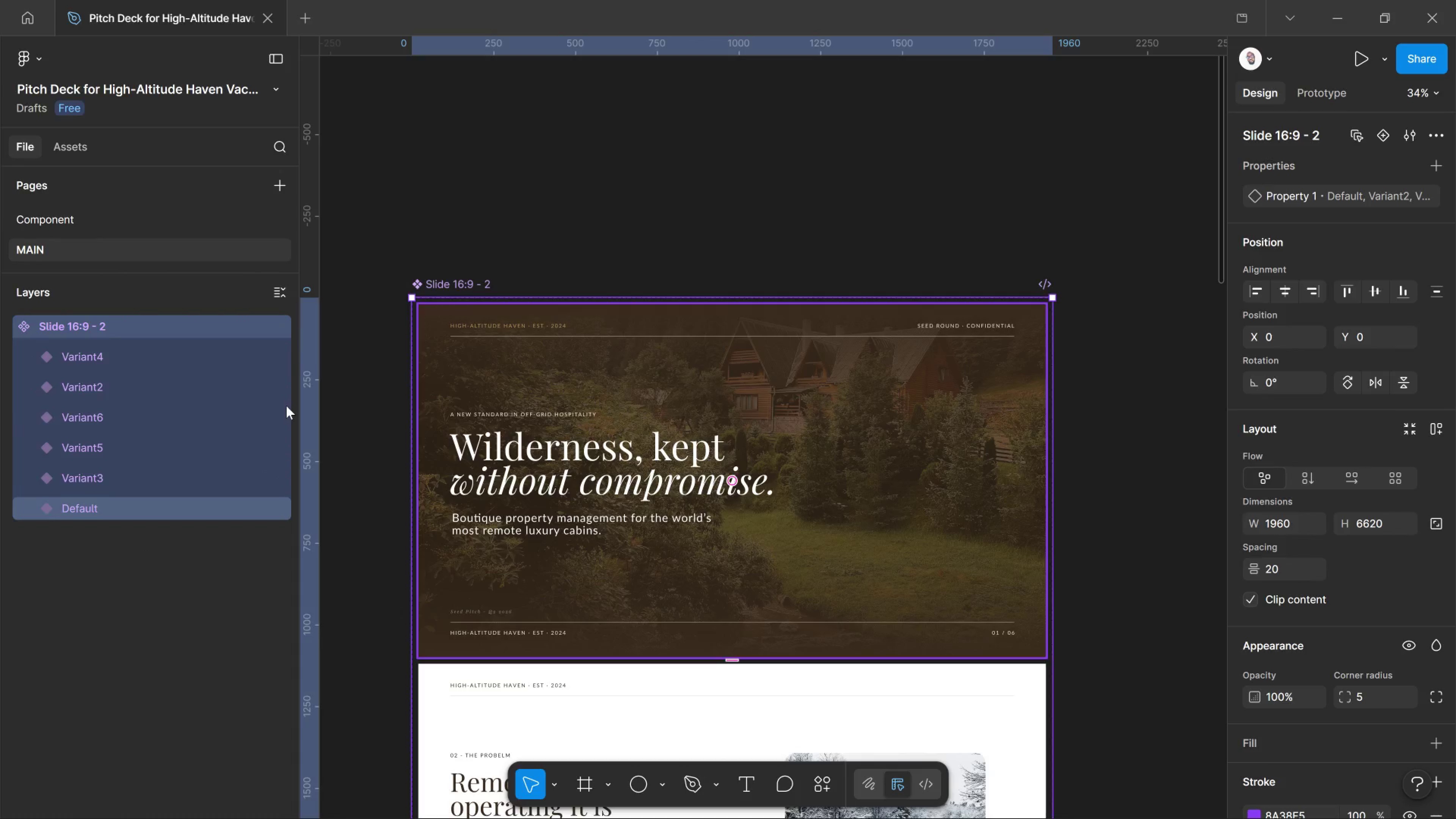 
left_click([71, 513])
 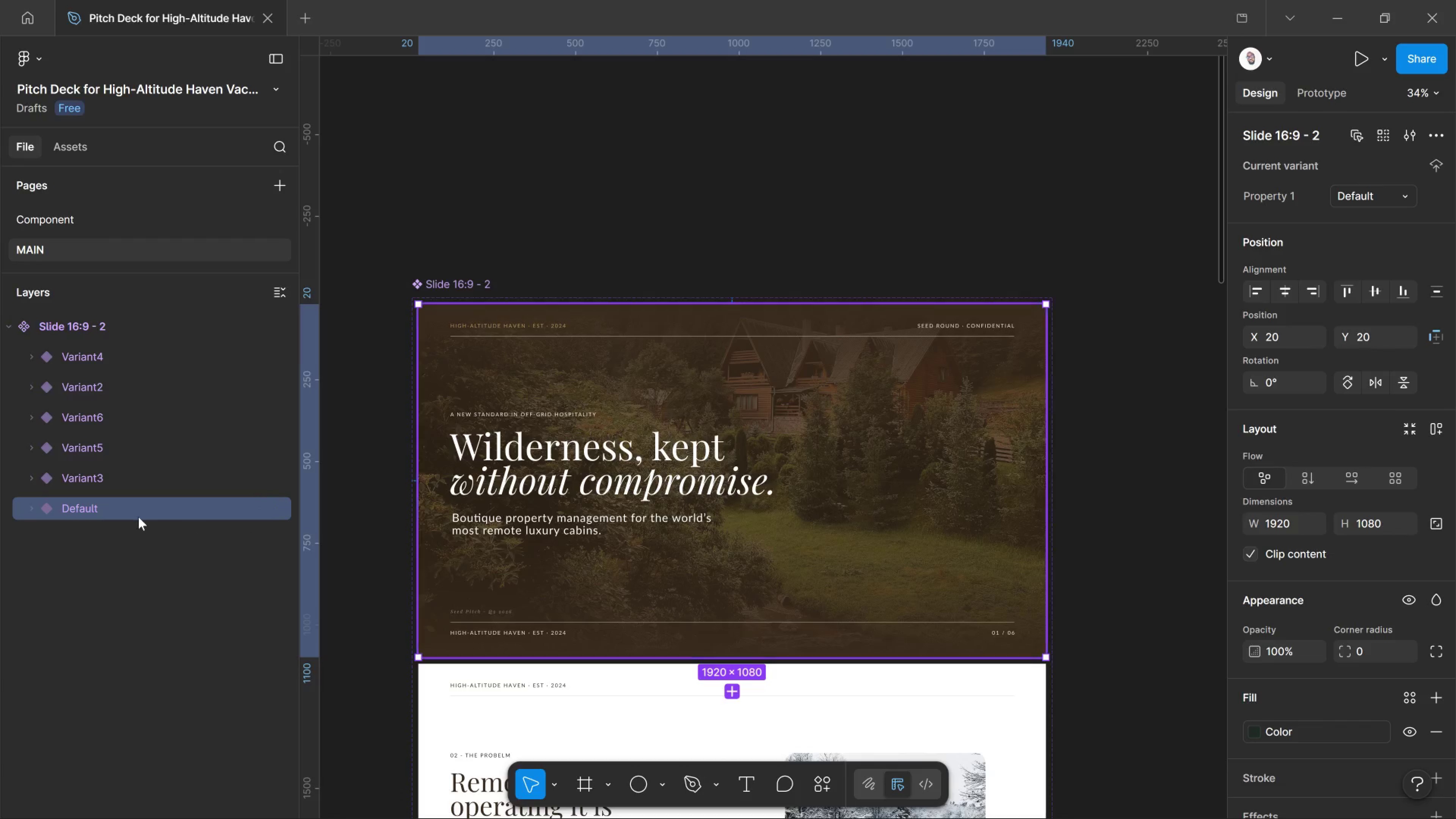 
left_click_drag(start_coordinate=[129, 513], to_coordinate=[75, 307])
 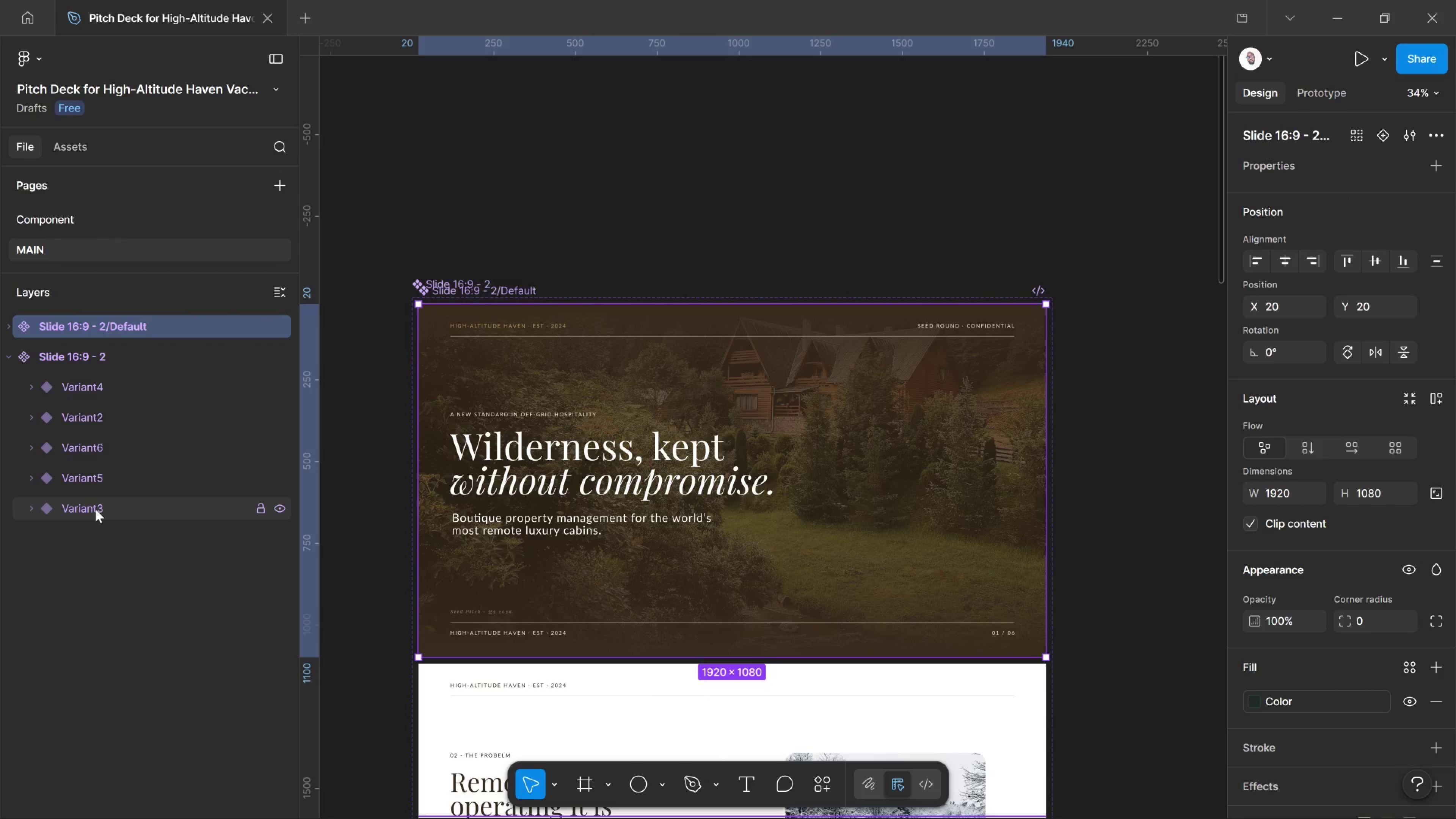 
left_click([96, 509])
 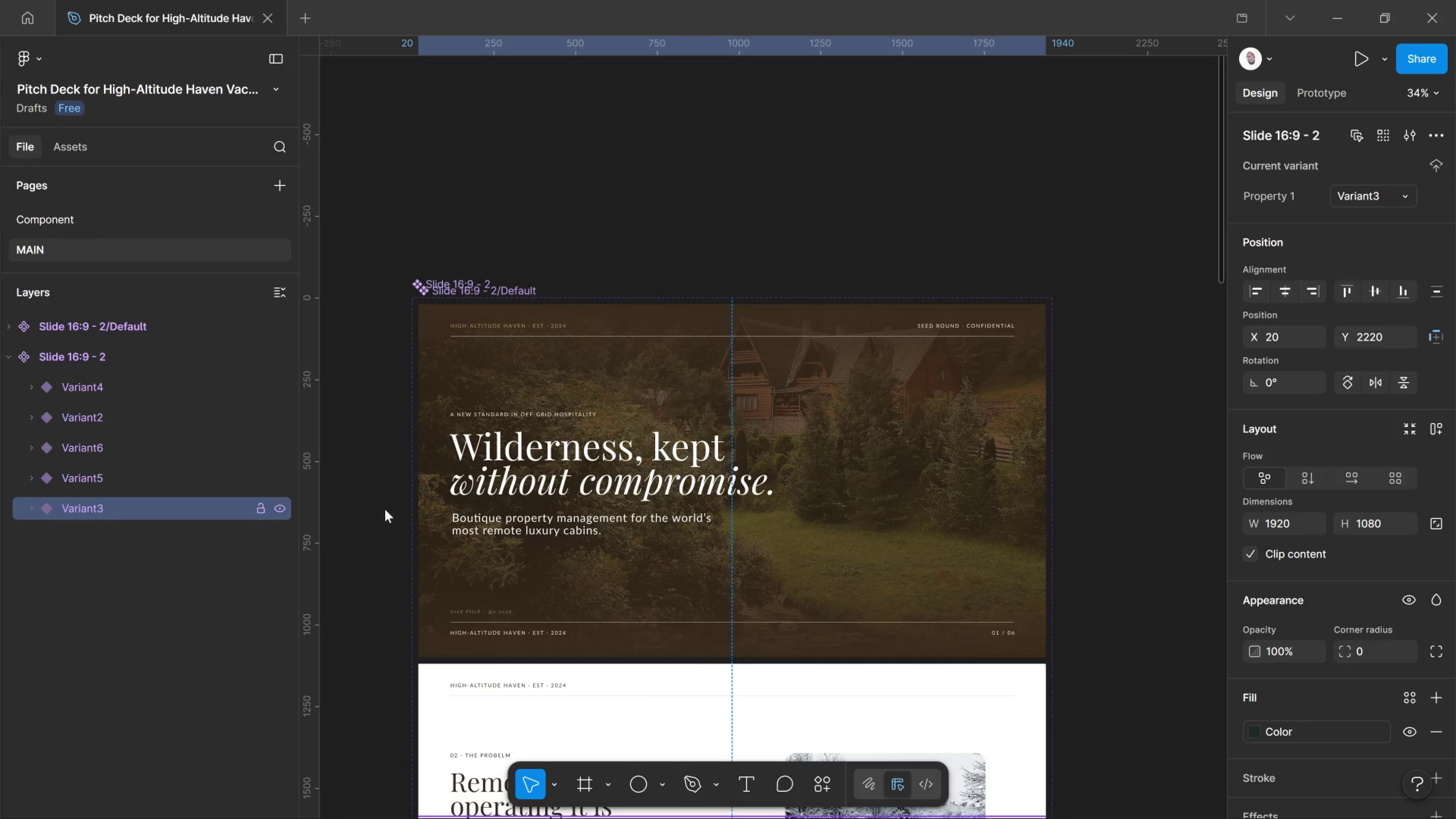 
left_click([674, 489])
 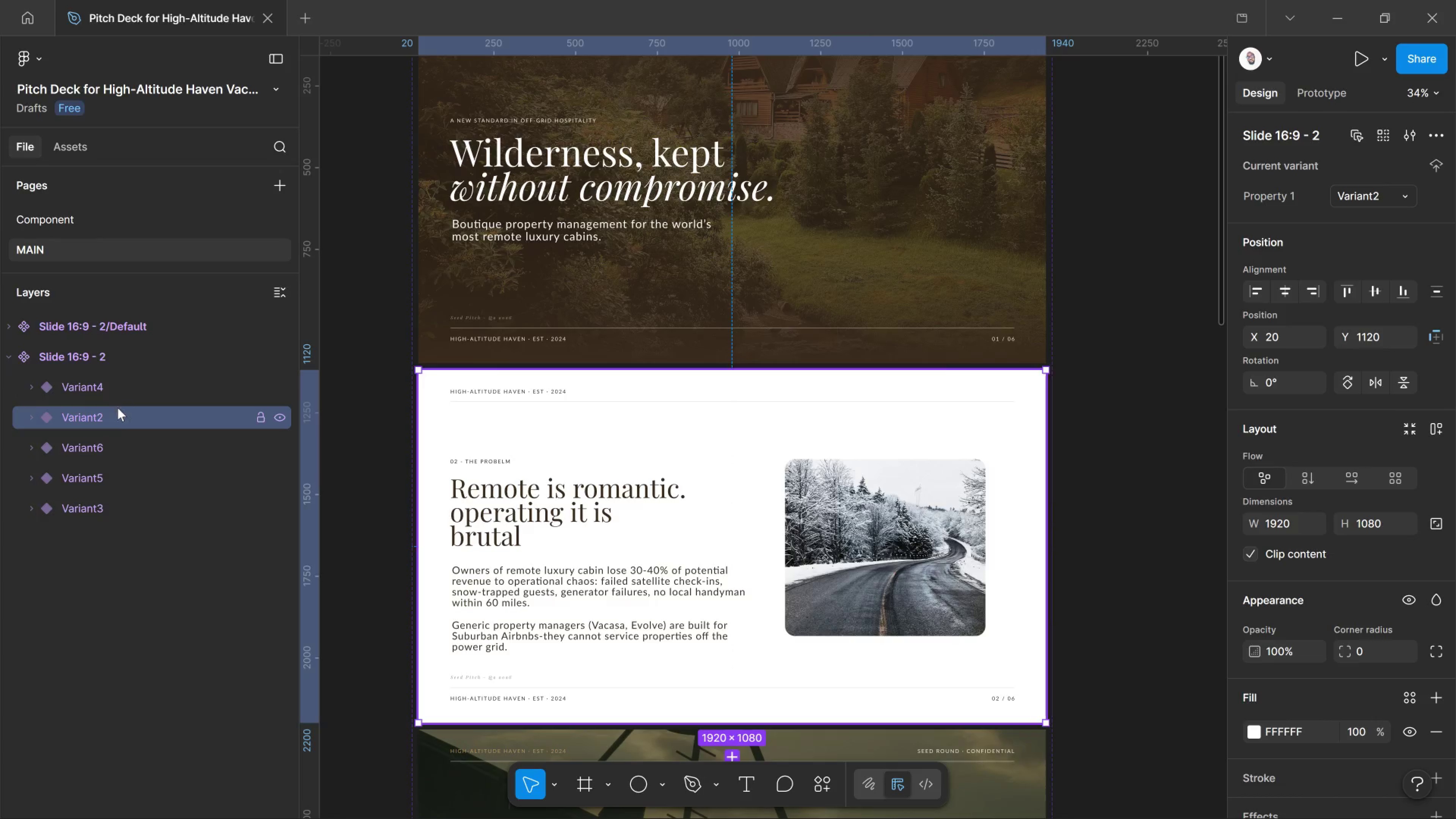 
scroll: coordinate [544, 528], scroll_direction: down, amount: 4.0
 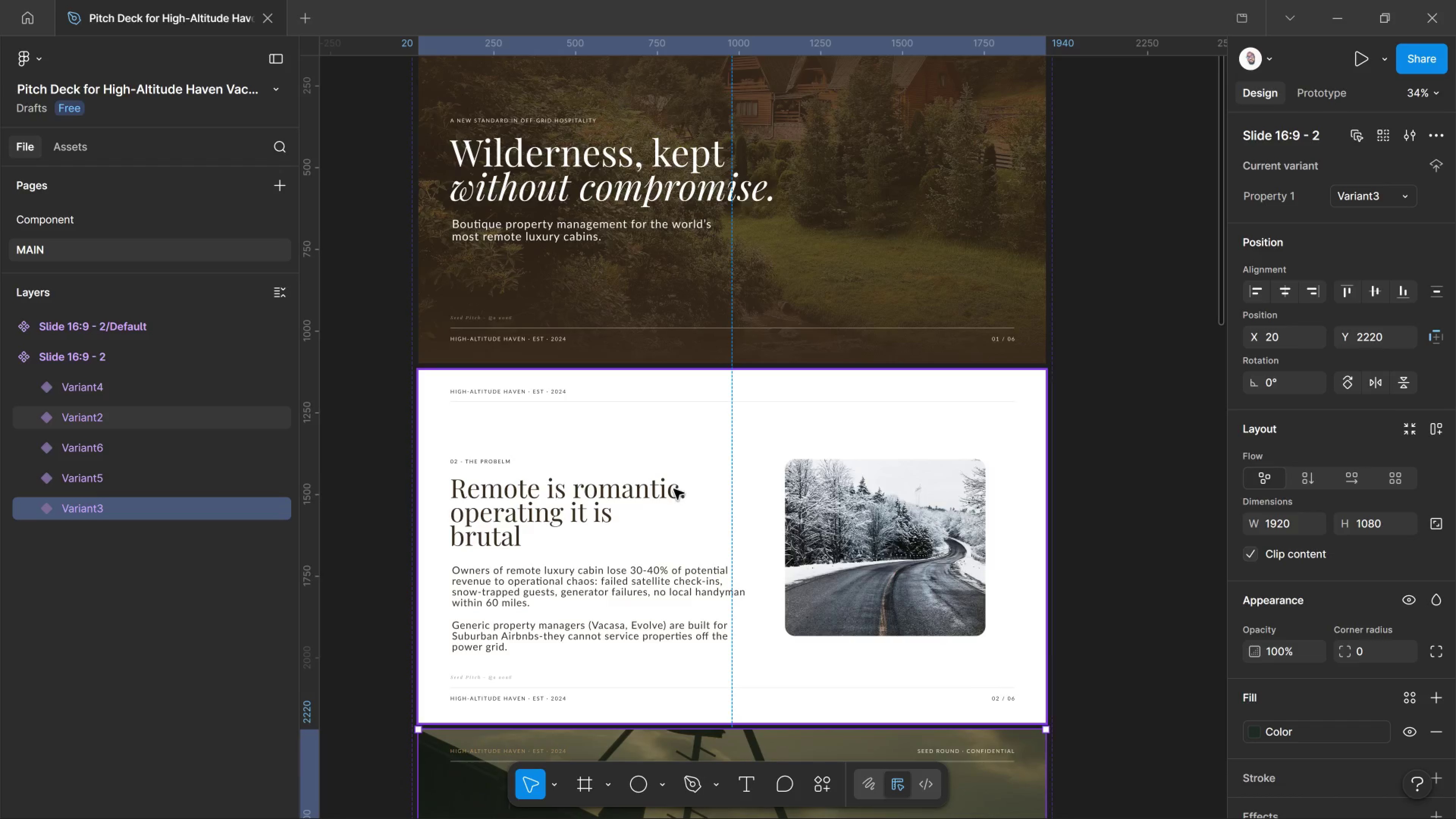 
left_click_drag(start_coordinate=[106, 421], to_coordinate=[60, 337])
 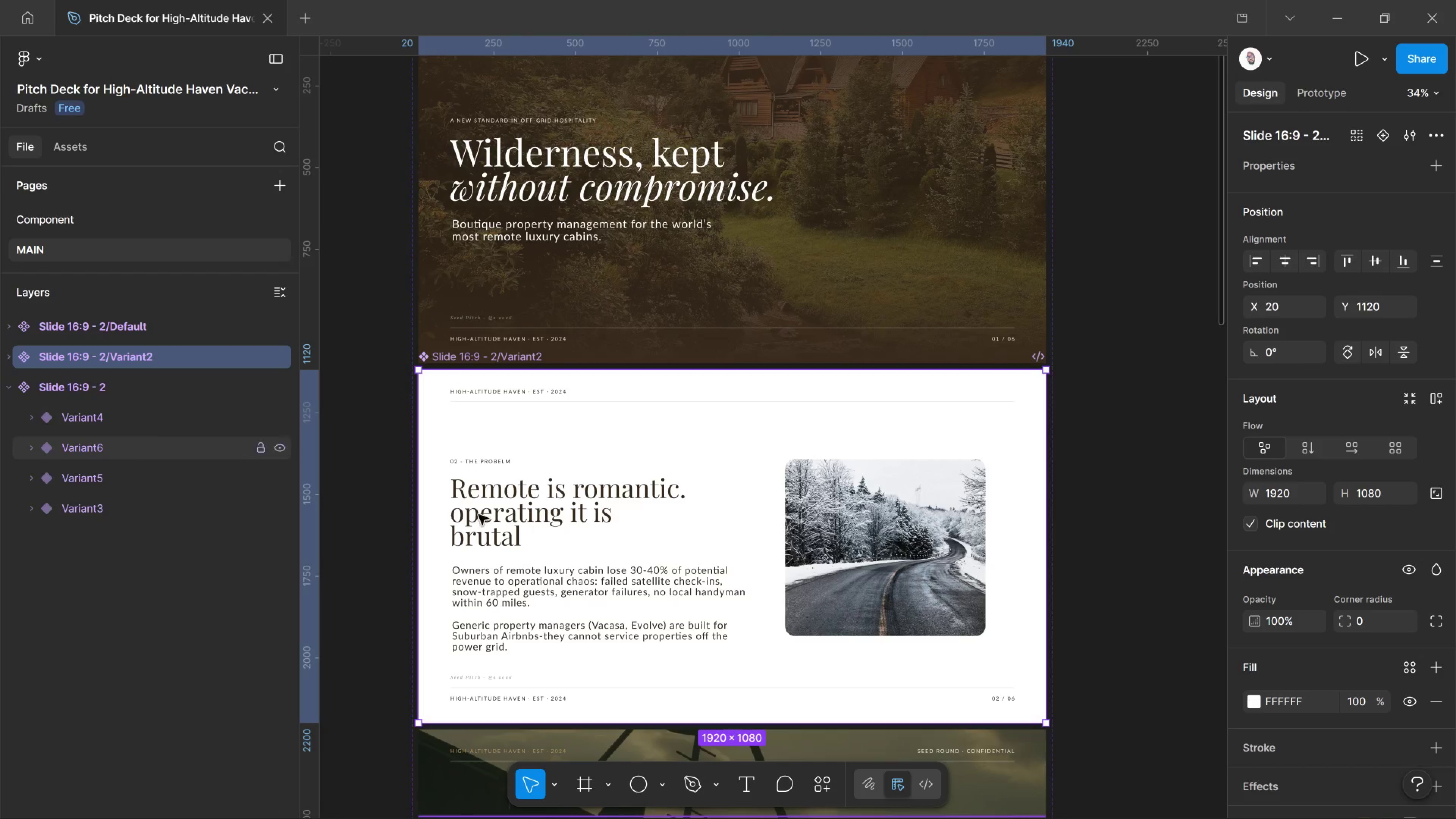 
scroll: coordinate [586, 606], scroll_direction: down, amount: 5.0
 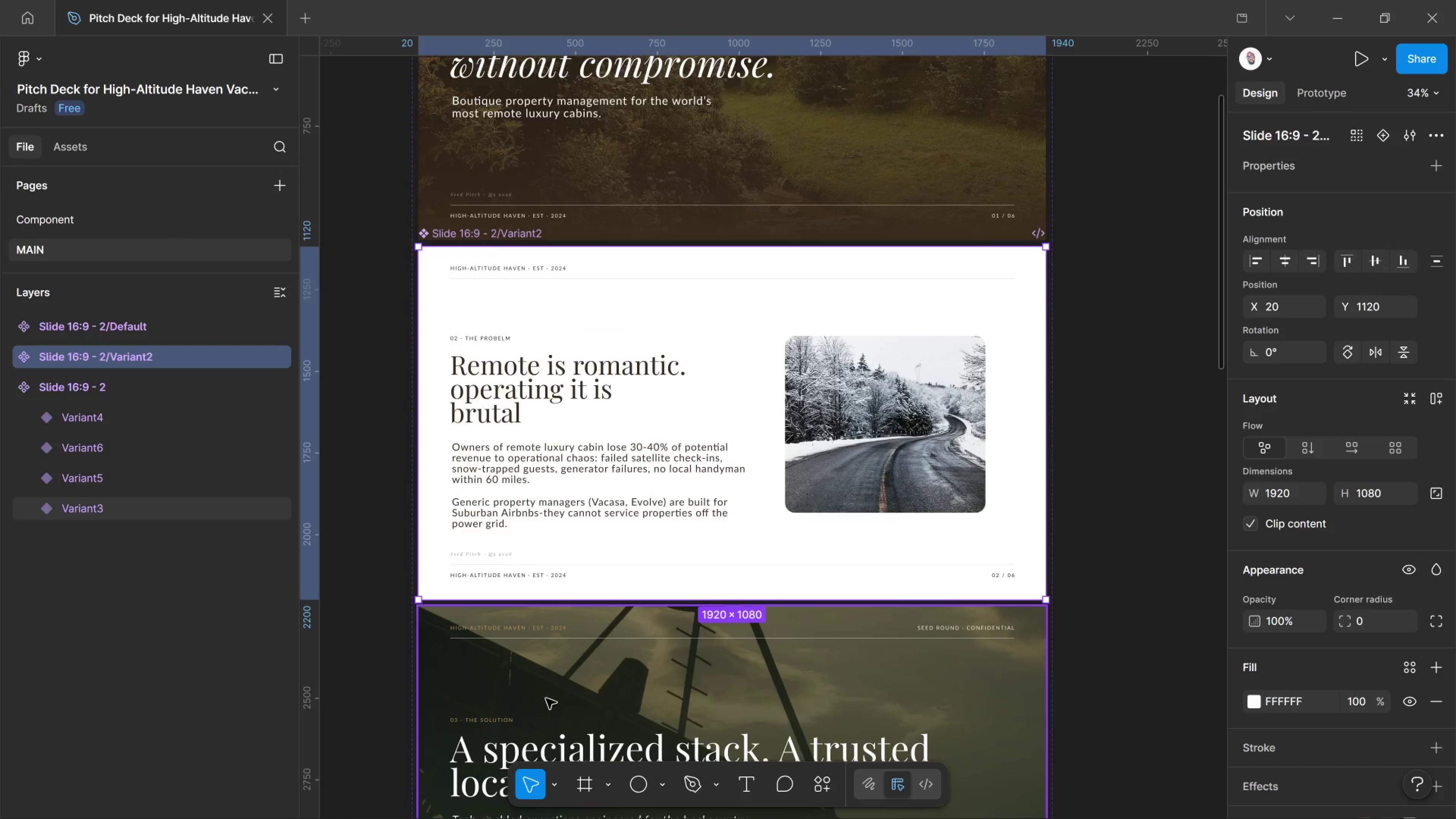 
left_click([560, 535])
 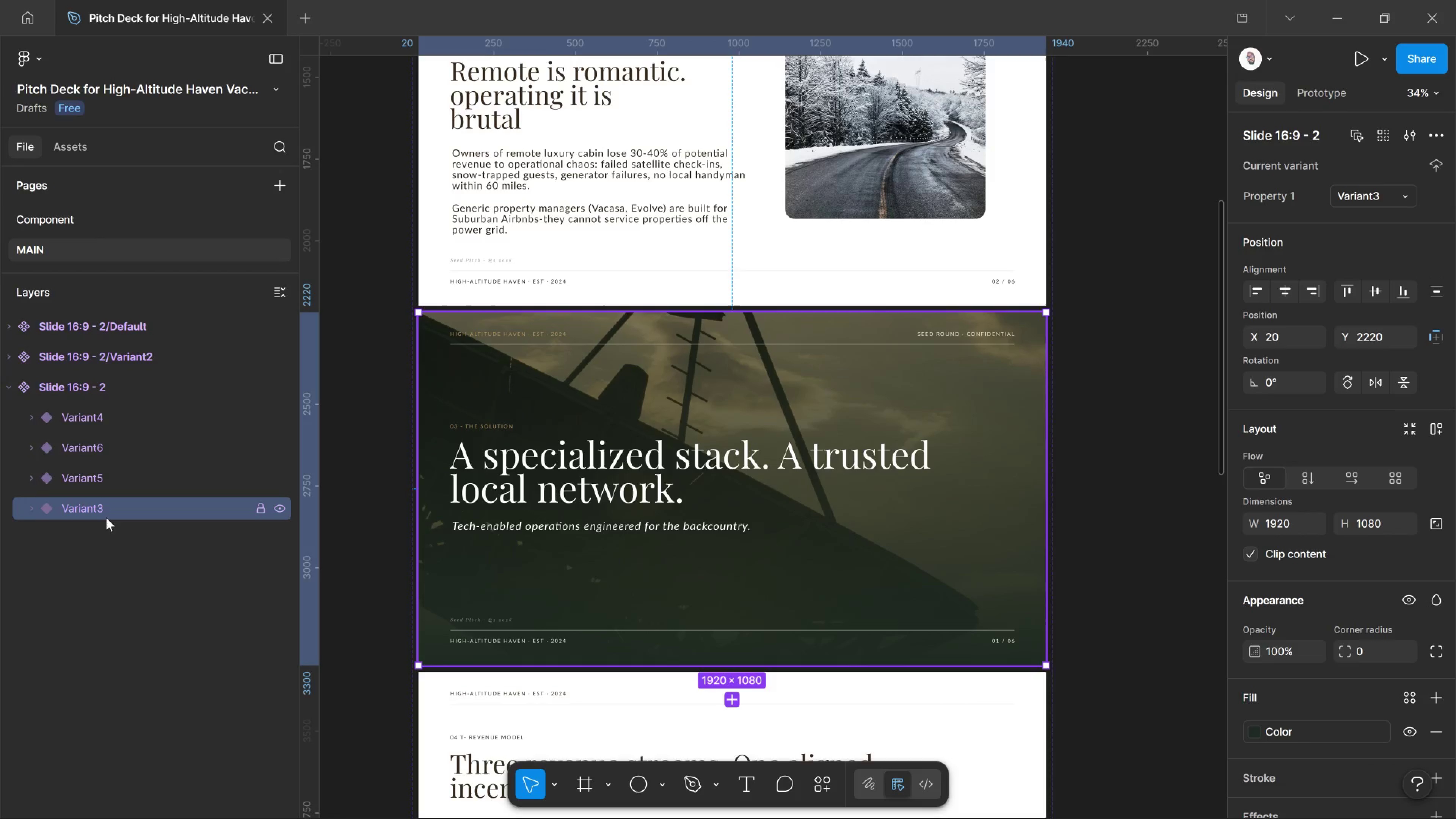 
scroll: coordinate [548, 700], scroll_direction: down, amount: 4.0
 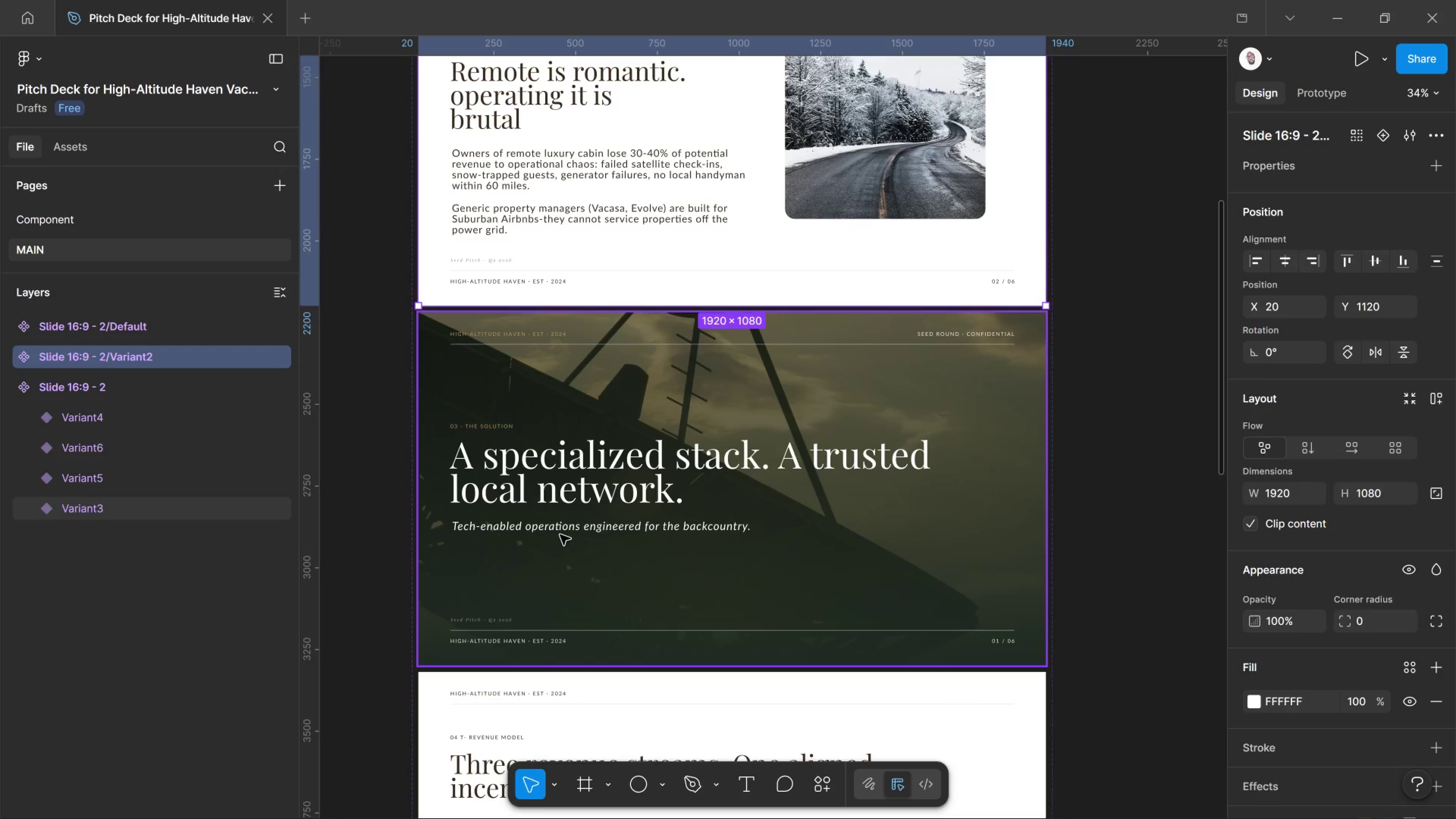 
left_click_drag(start_coordinate=[104, 510], to_coordinate=[78, 372])
 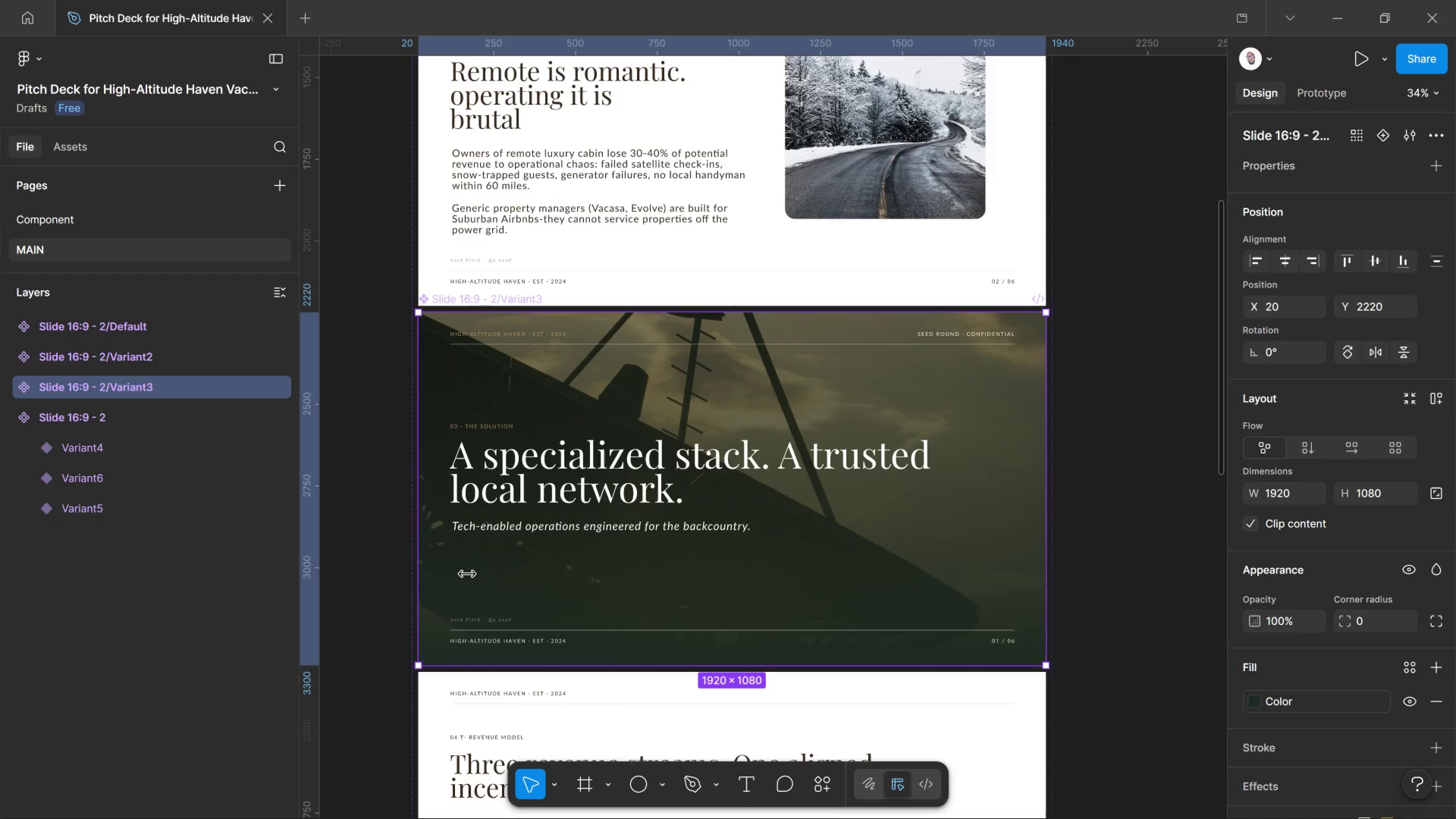 
left_click([508, 550])
 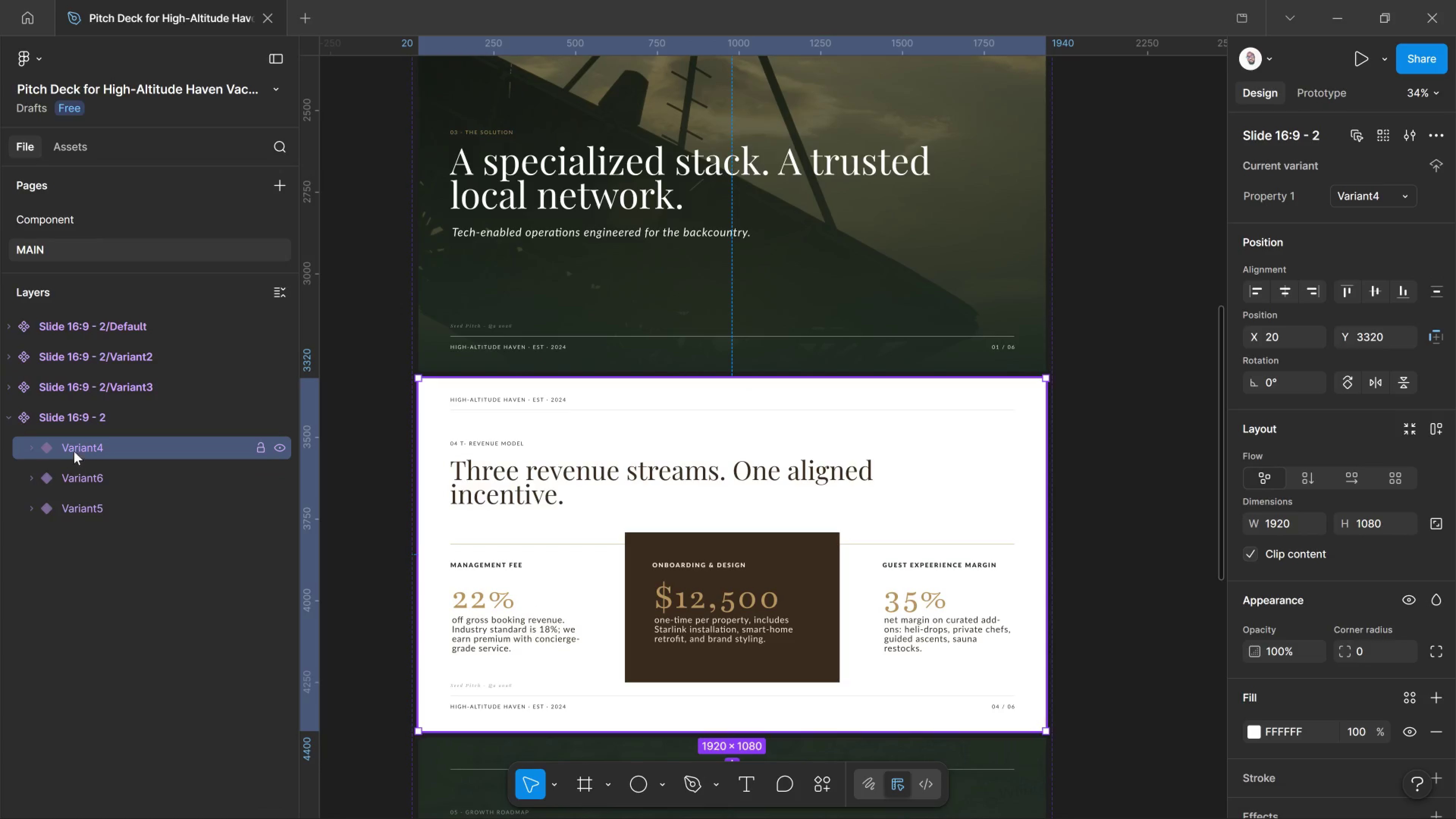 
scroll: coordinate [479, 592], scroll_direction: down, amount: 5.0
 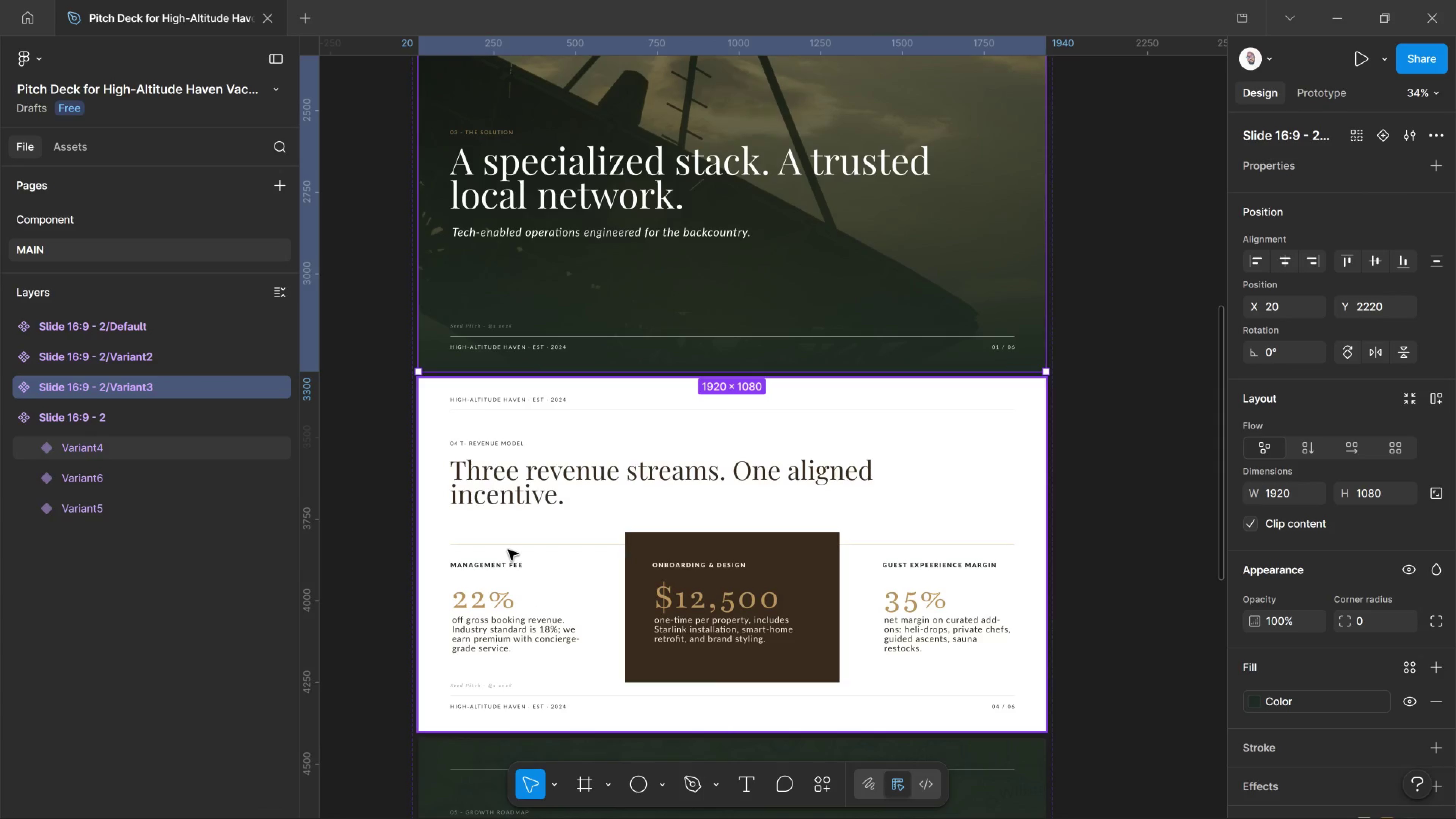 
left_click_drag(start_coordinate=[78, 446], to_coordinate=[57, 403])
 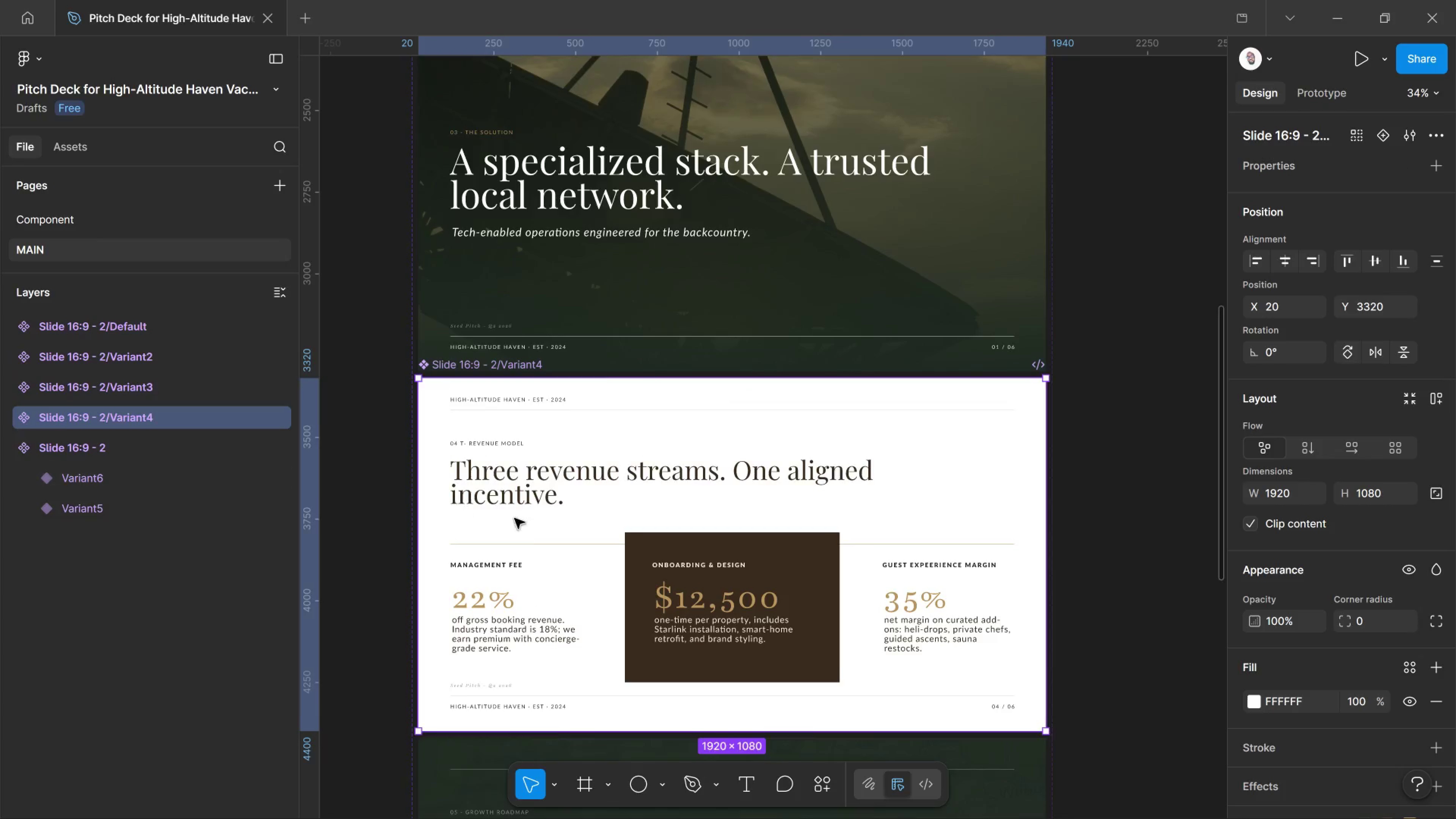 
left_click([523, 524])
 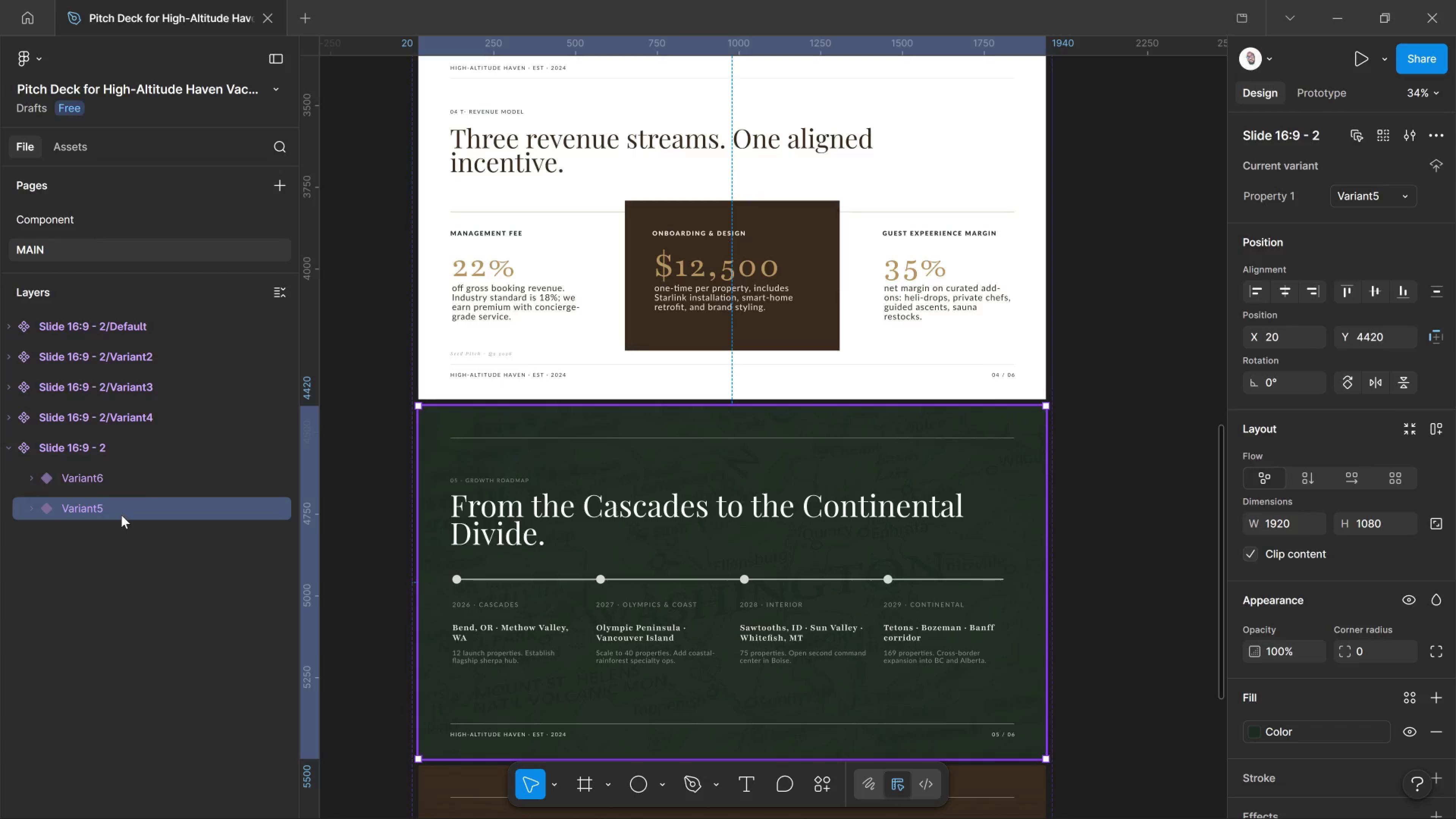 
scroll: coordinate [525, 524], scroll_direction: down, amount: 6.0
 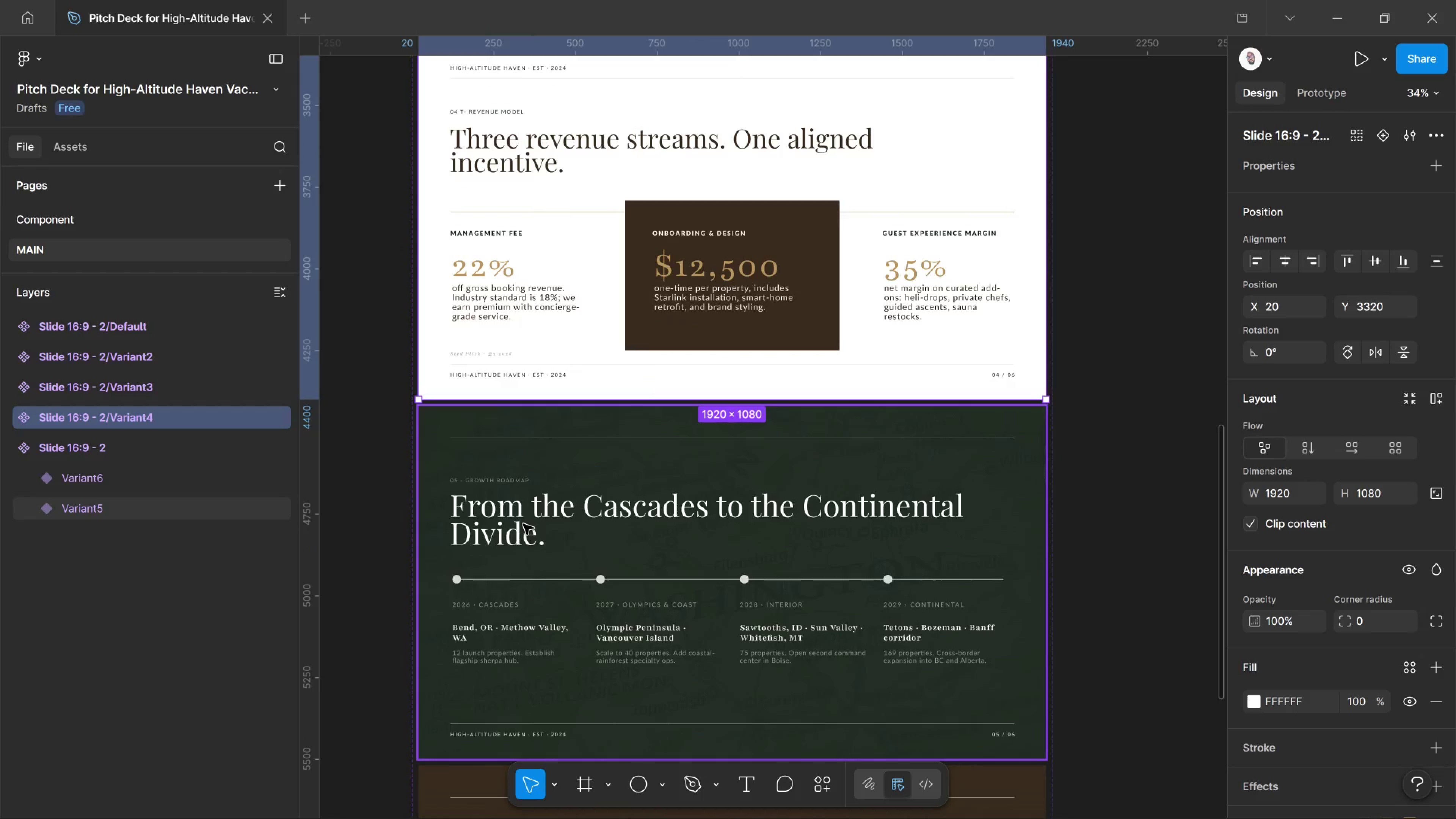 
left_click_drag(start_coordinate=[121, 513], to_coordinate=[94, 437])
 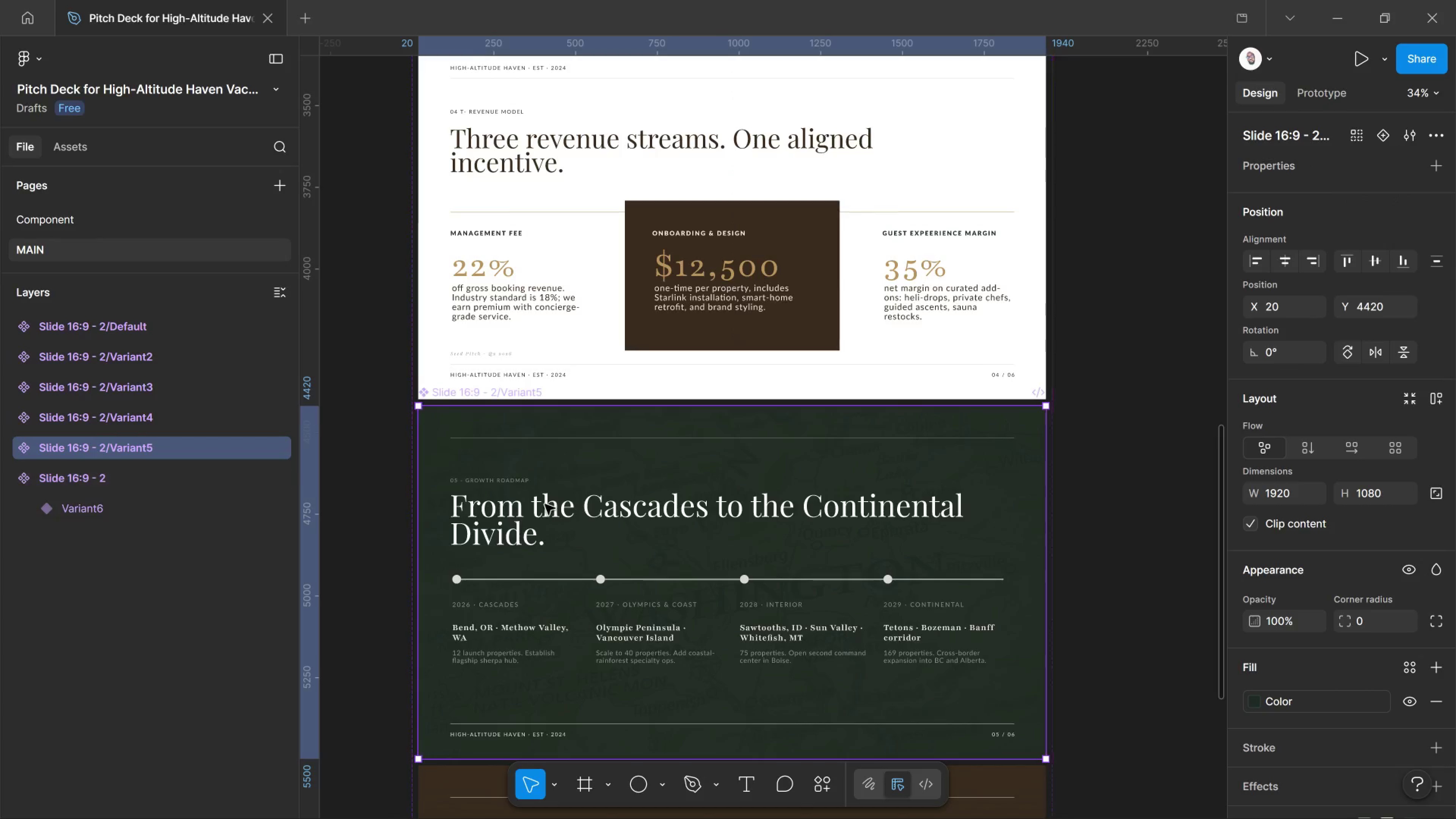 
scroll: coordinate [629, 521], scroll_direction: down, amount: 6.0
 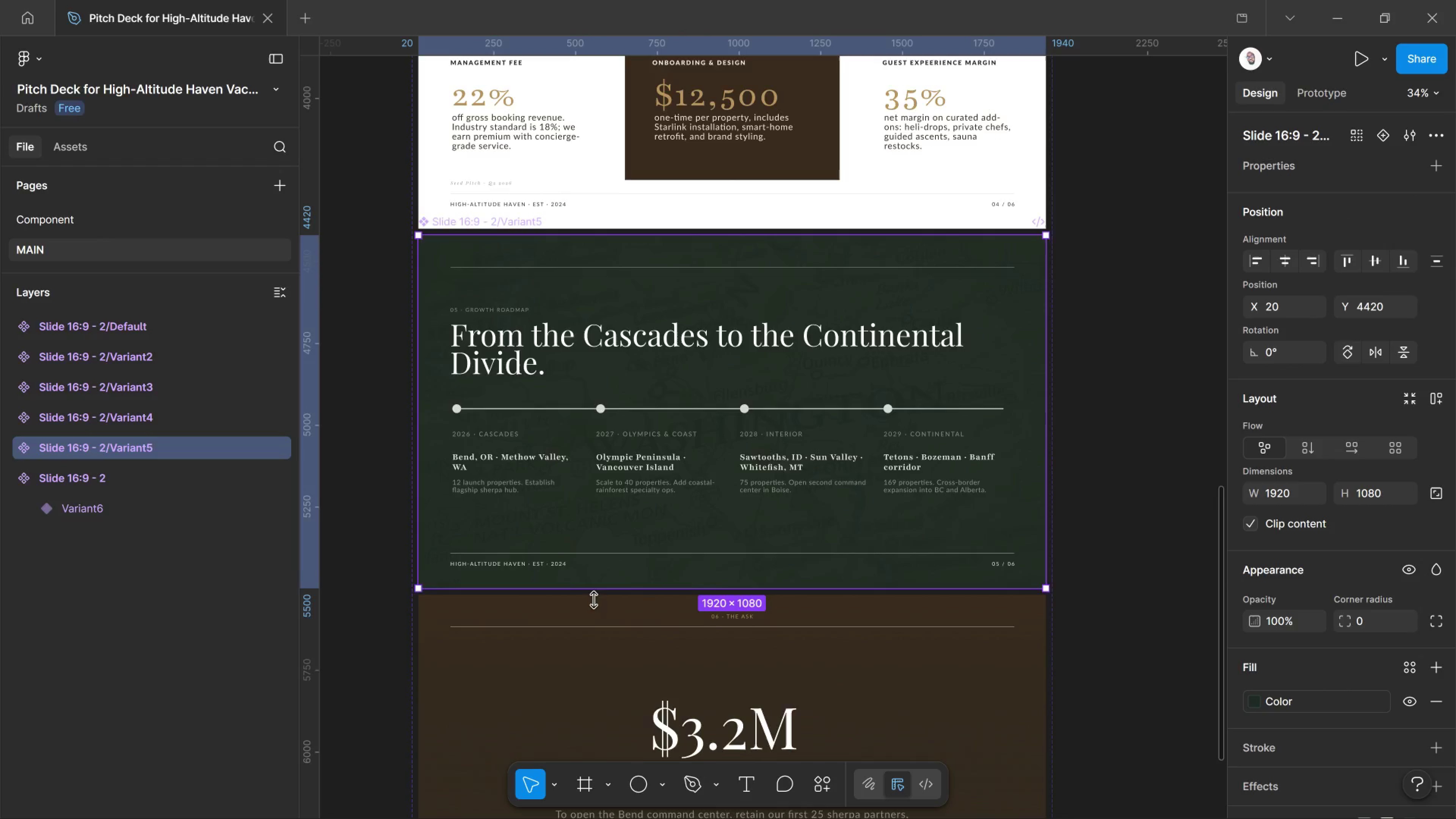 
left_click([584, 604])
 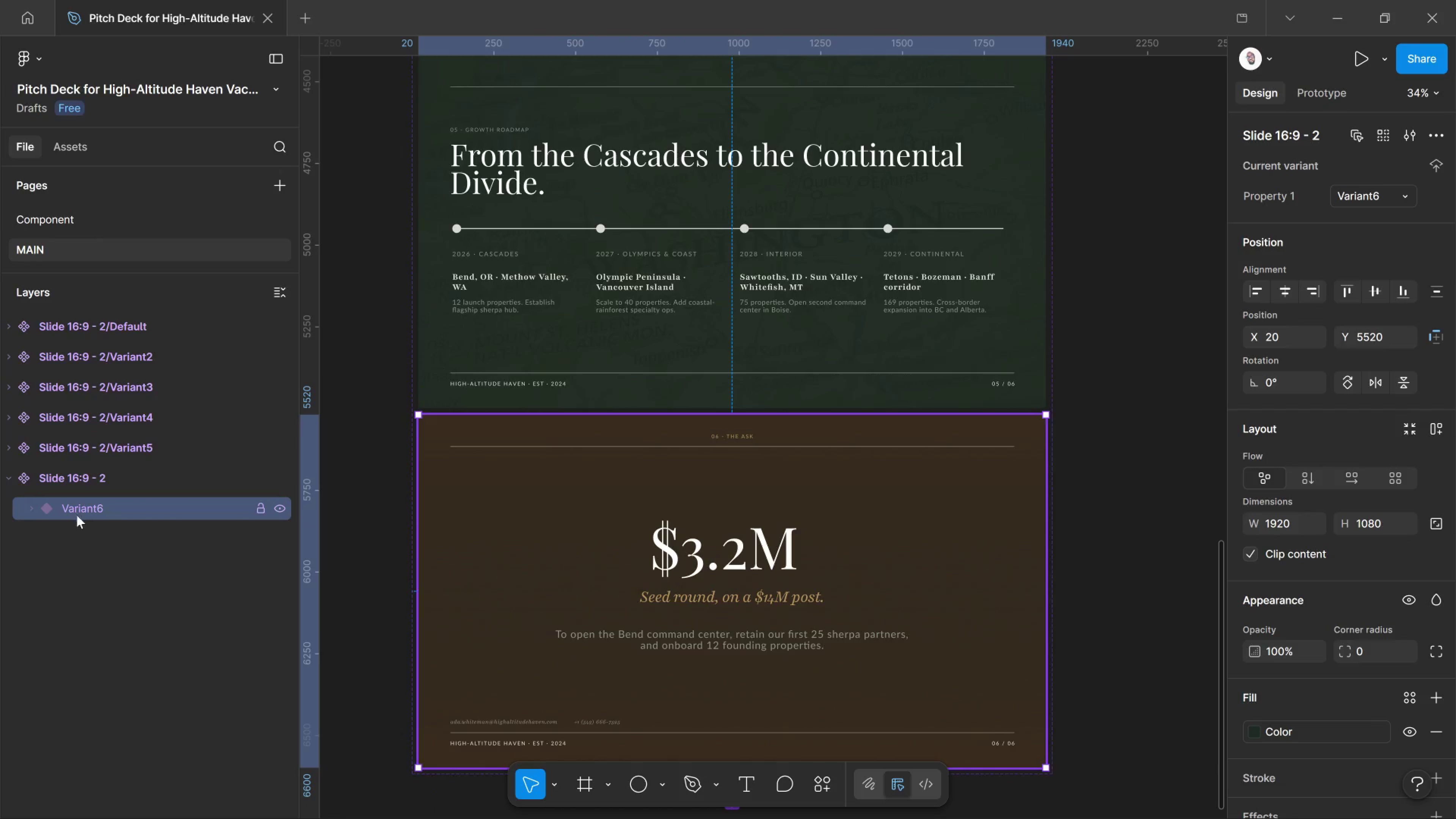 
scroll: coordinate [592, 606], scroll_direction: down, amount: 3.0
 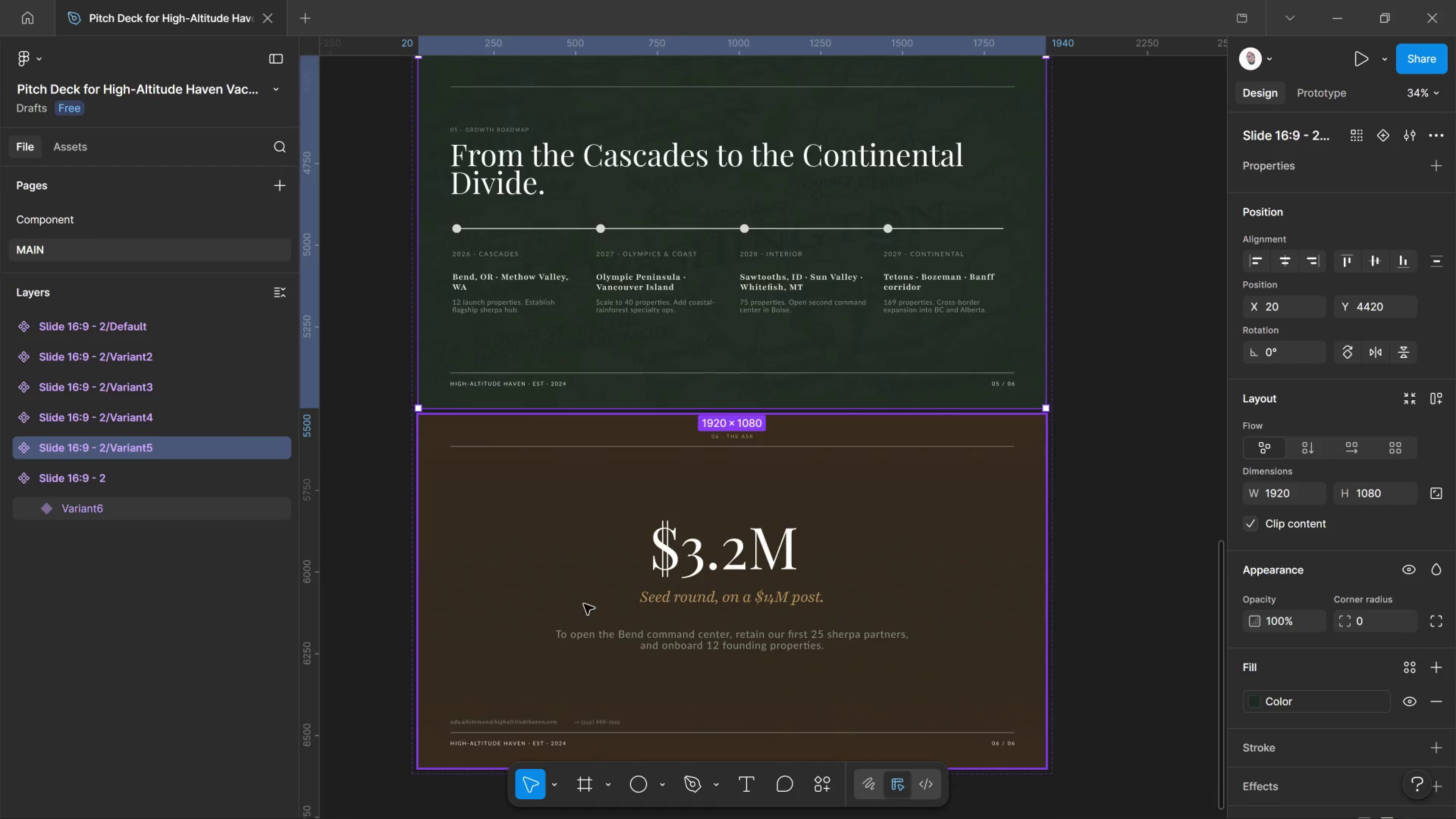 
left_click_drag(start_coordinate=[80, 513], to_coordinate=[62, 462])
 